 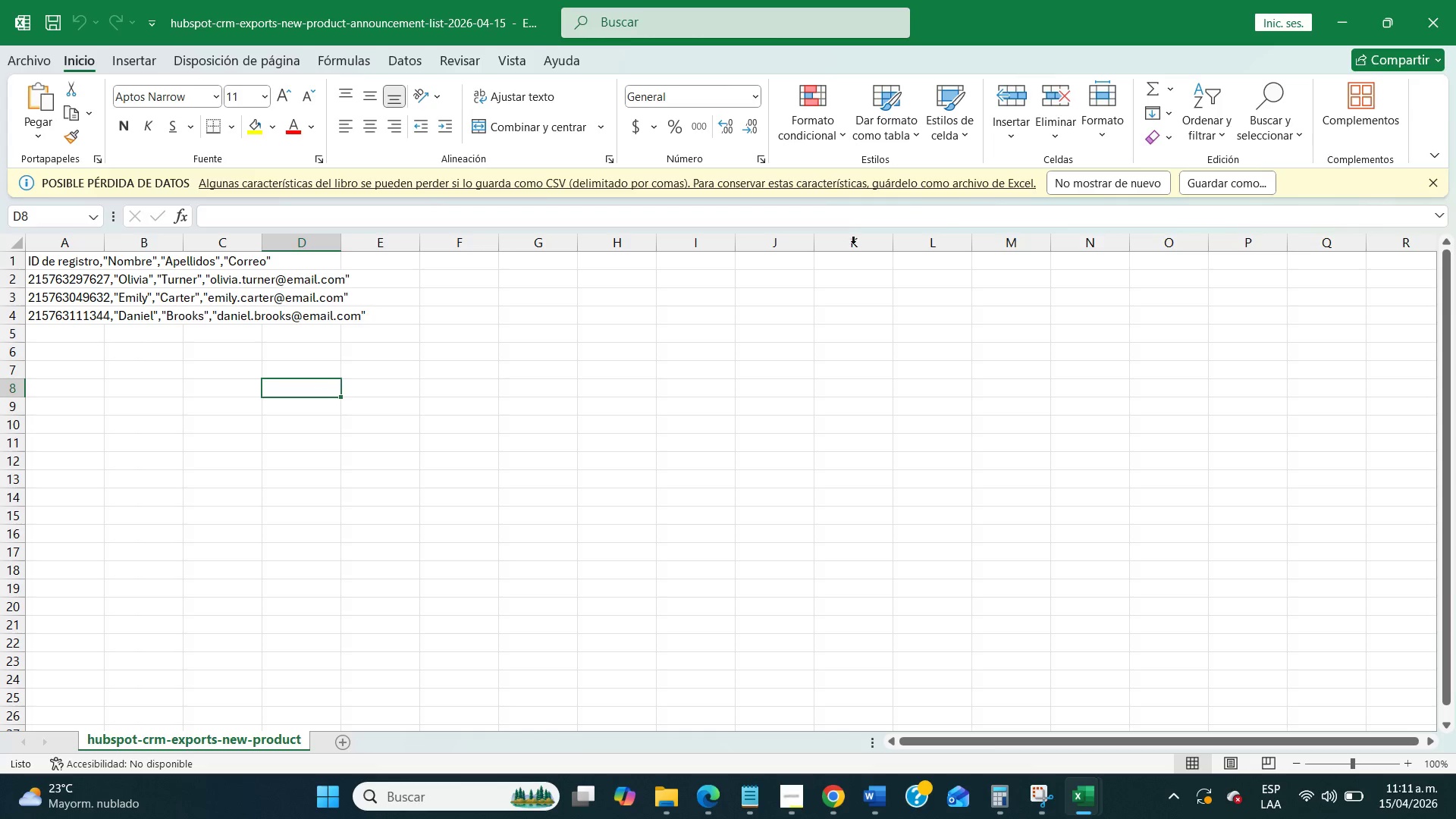 
left_click([1429, 5])
 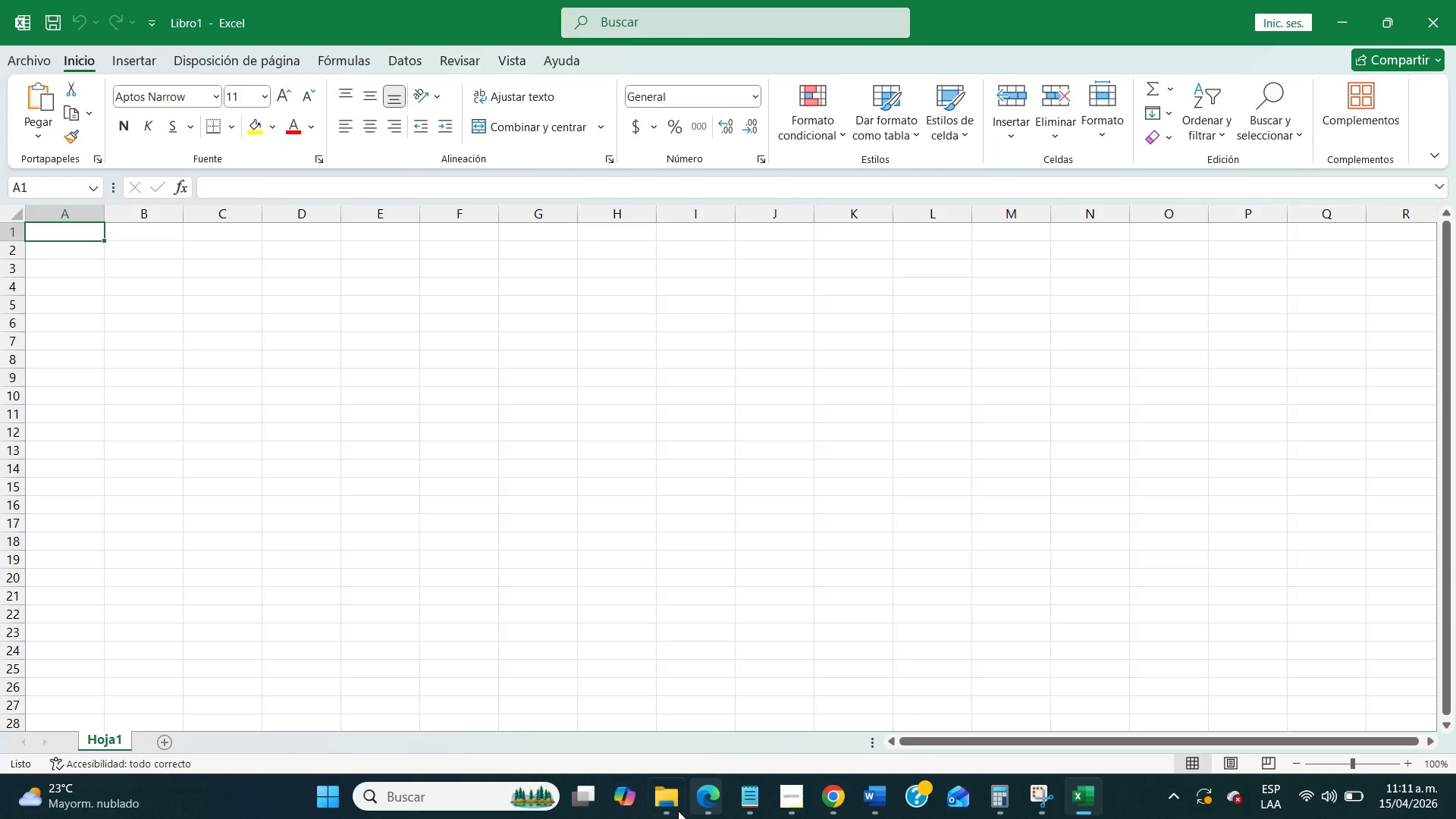 
left_click([678, 811])
 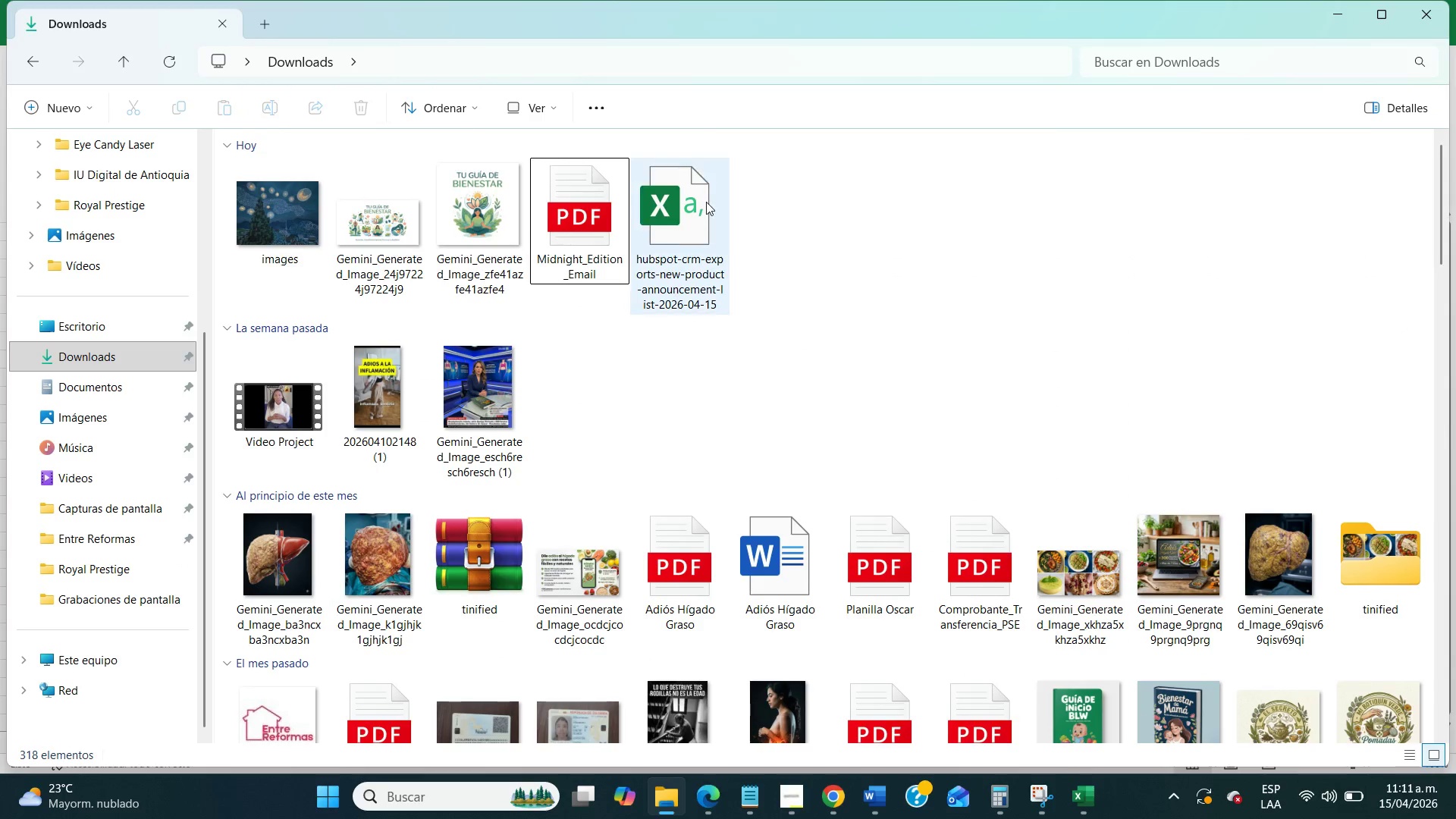 
right_click([706, 202])
 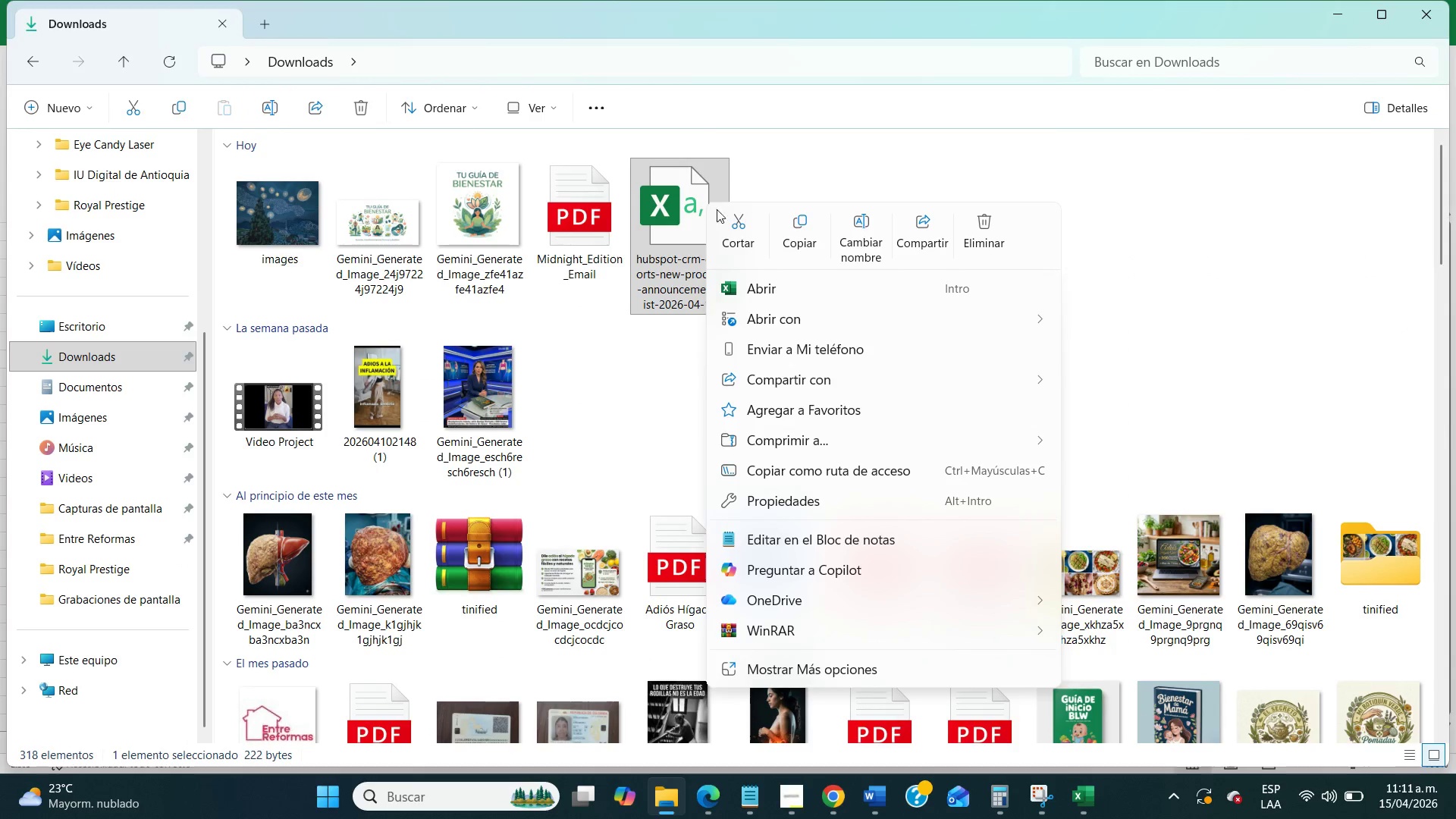 
left_click([858, 234])
 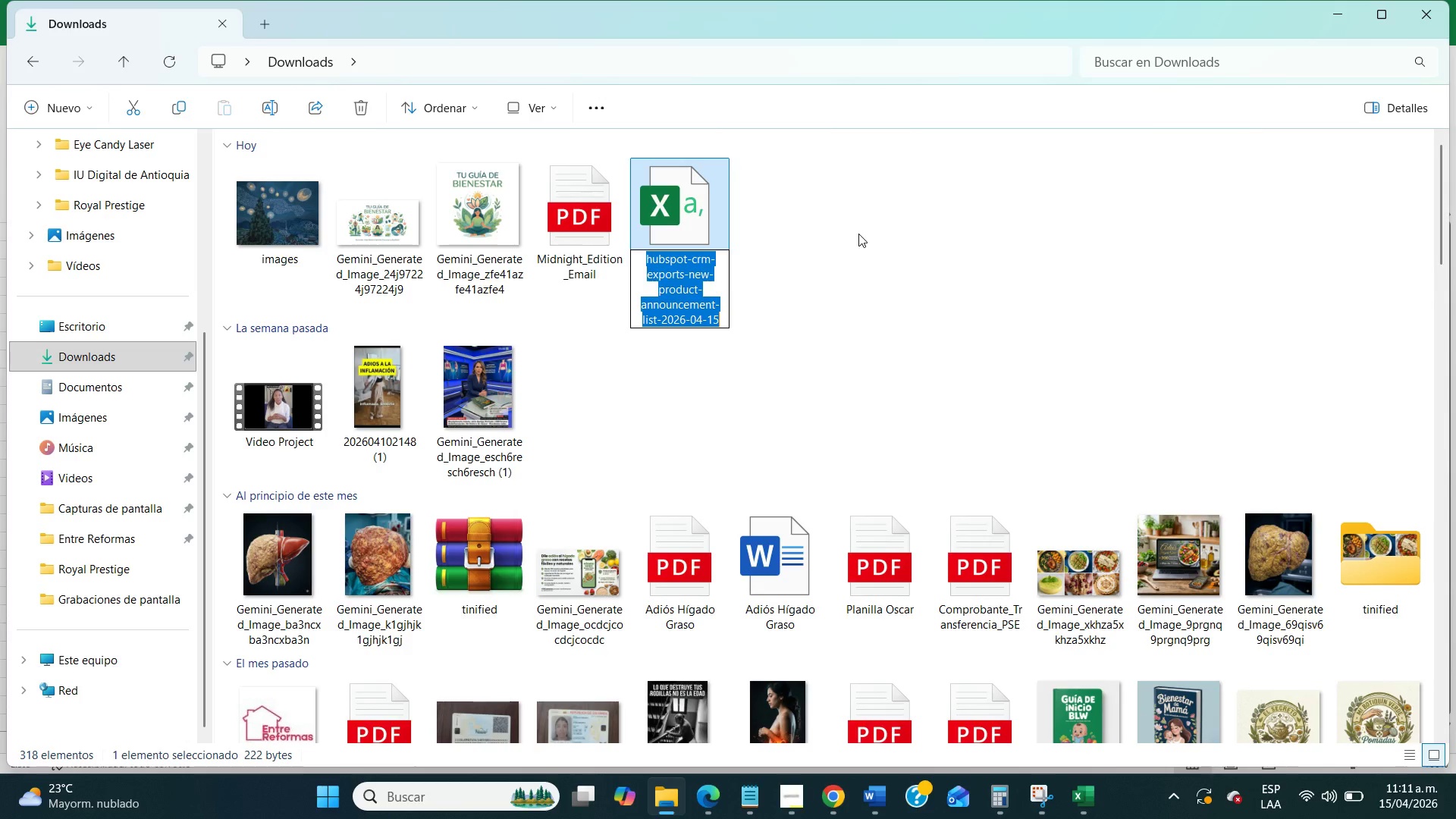 
type(New_Product_Announcem)
 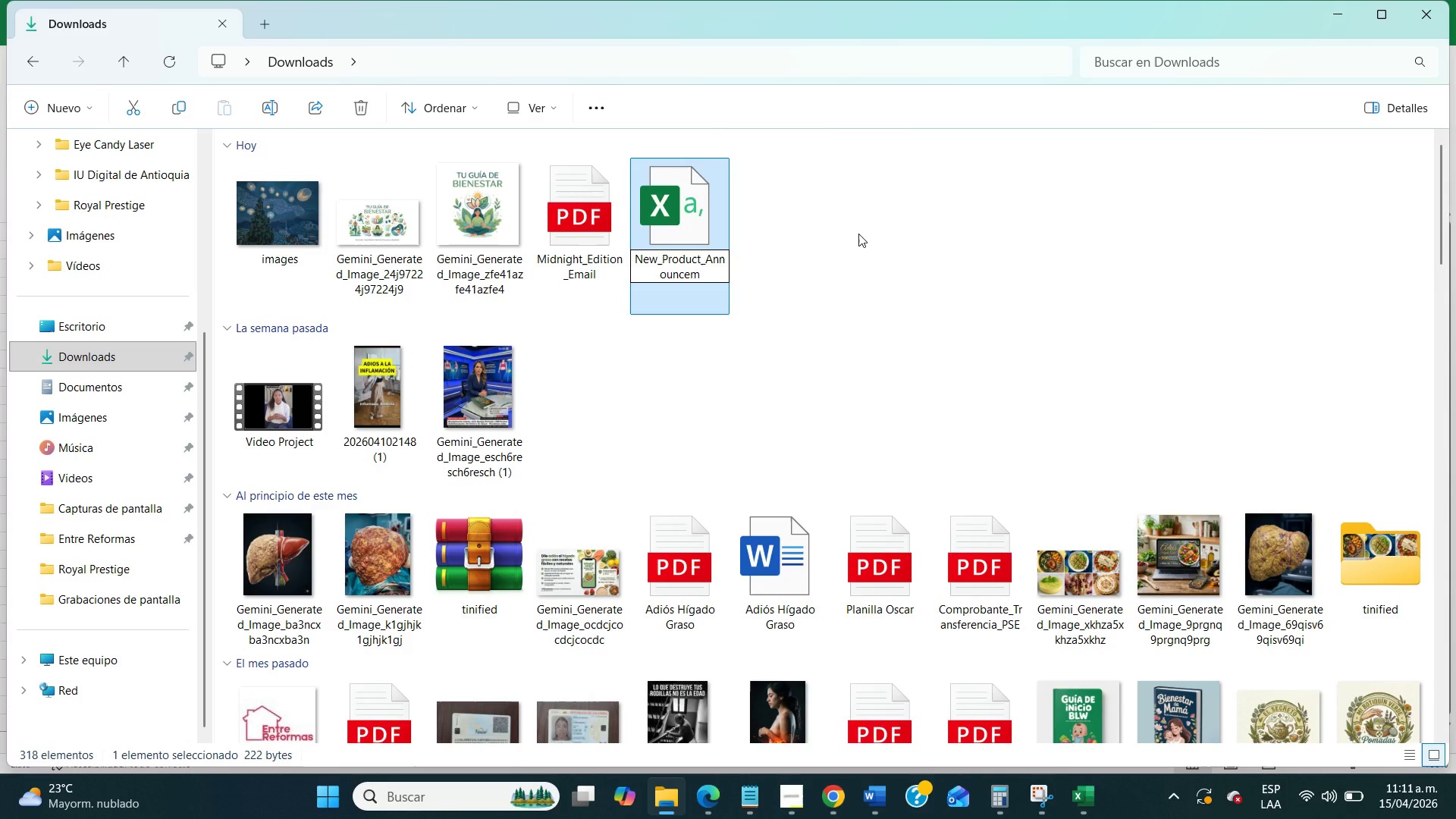 
type(ent )
key(Backspace)
type(_Contacts)
 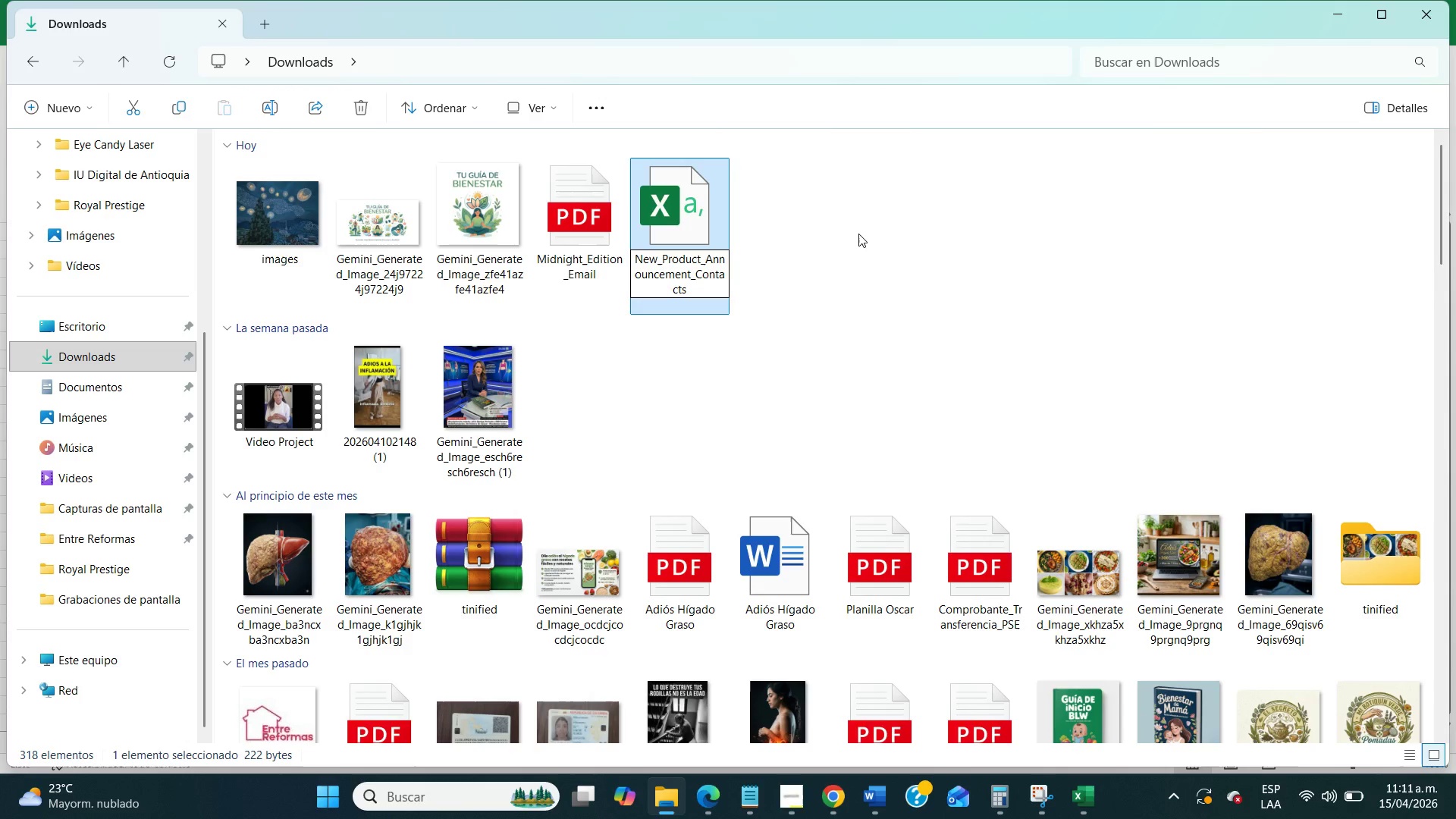 
left_click([995, 286])
 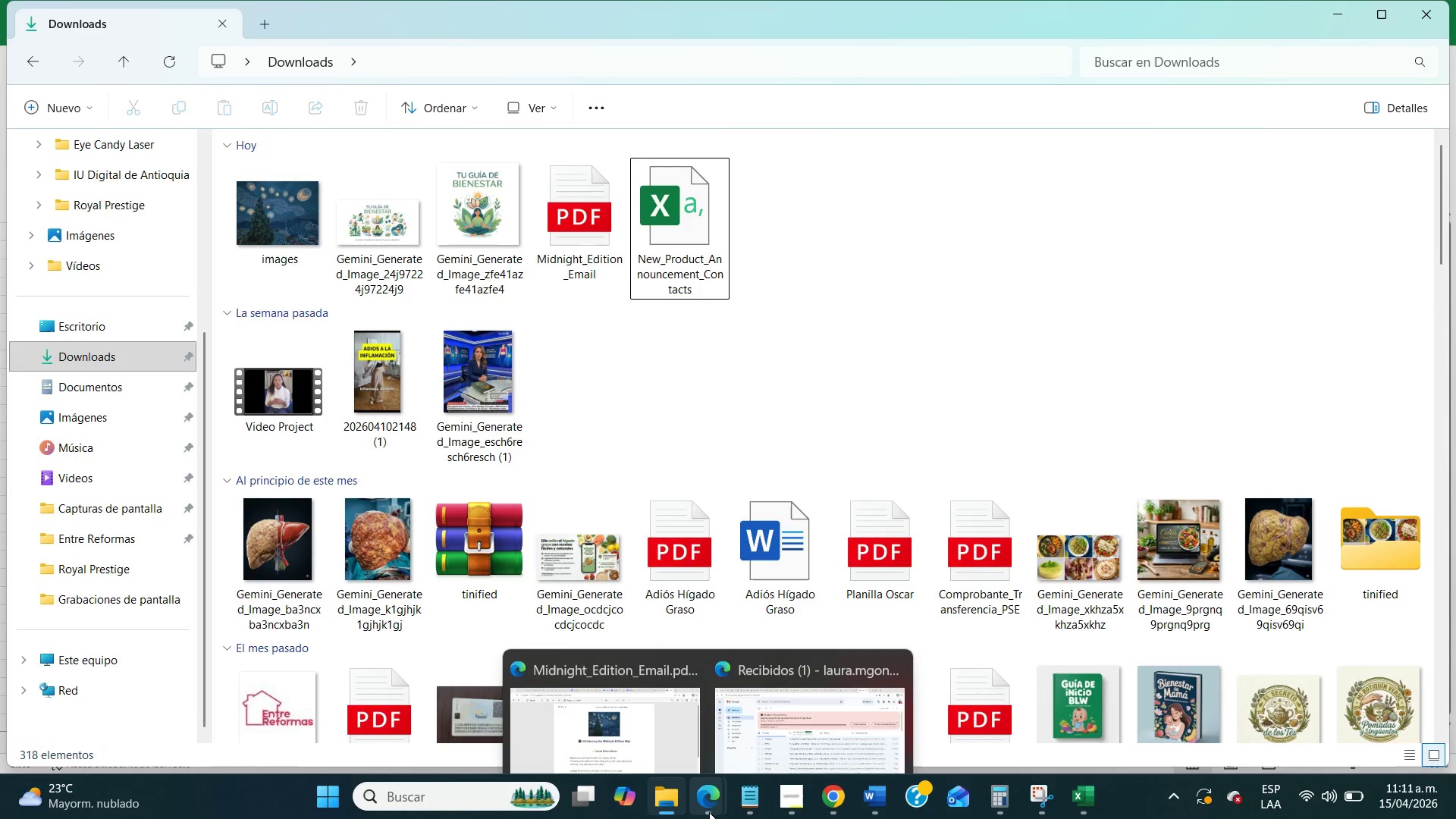 
left_click([838, 799])
 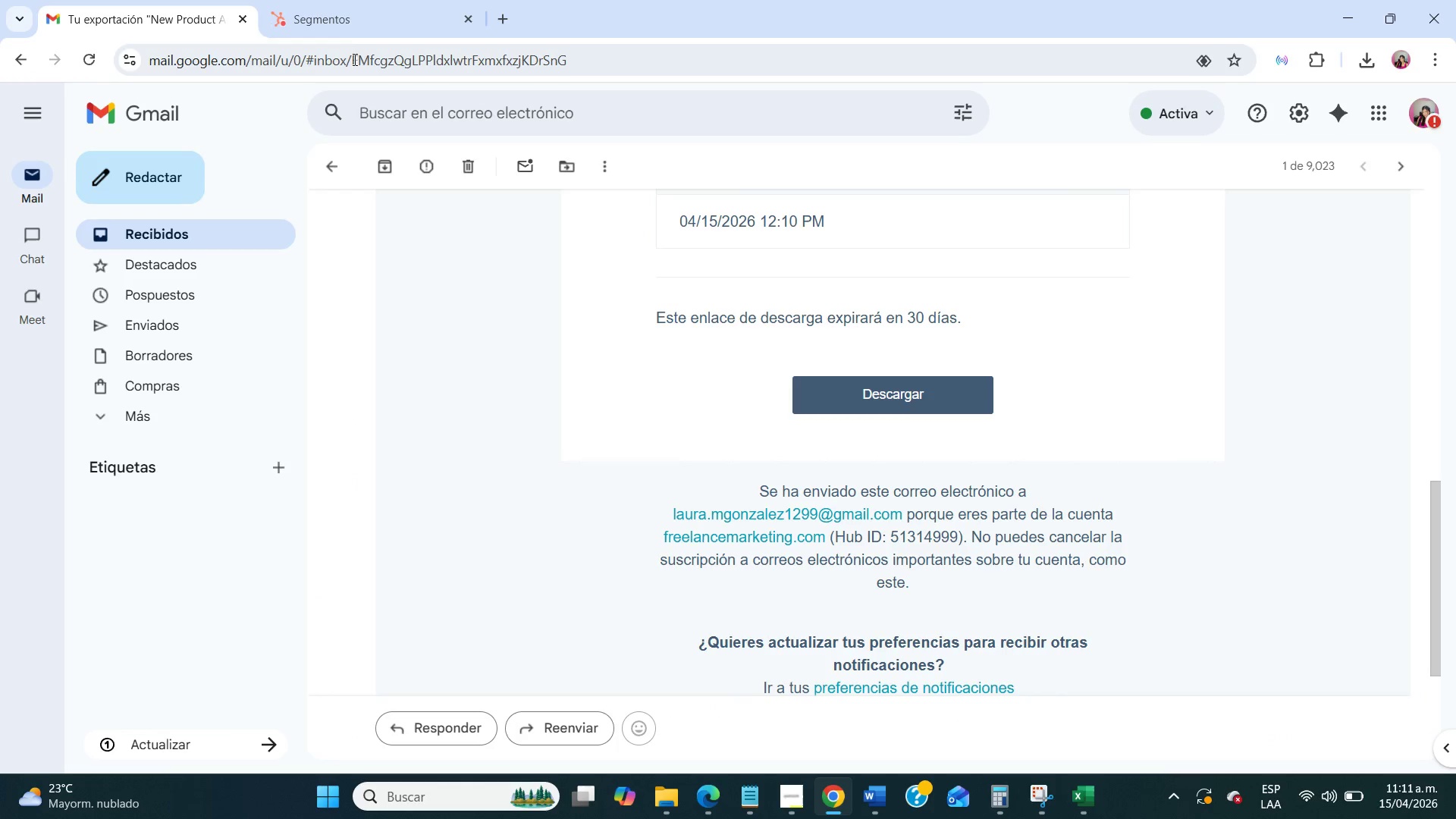 
left_click([323, 0])
 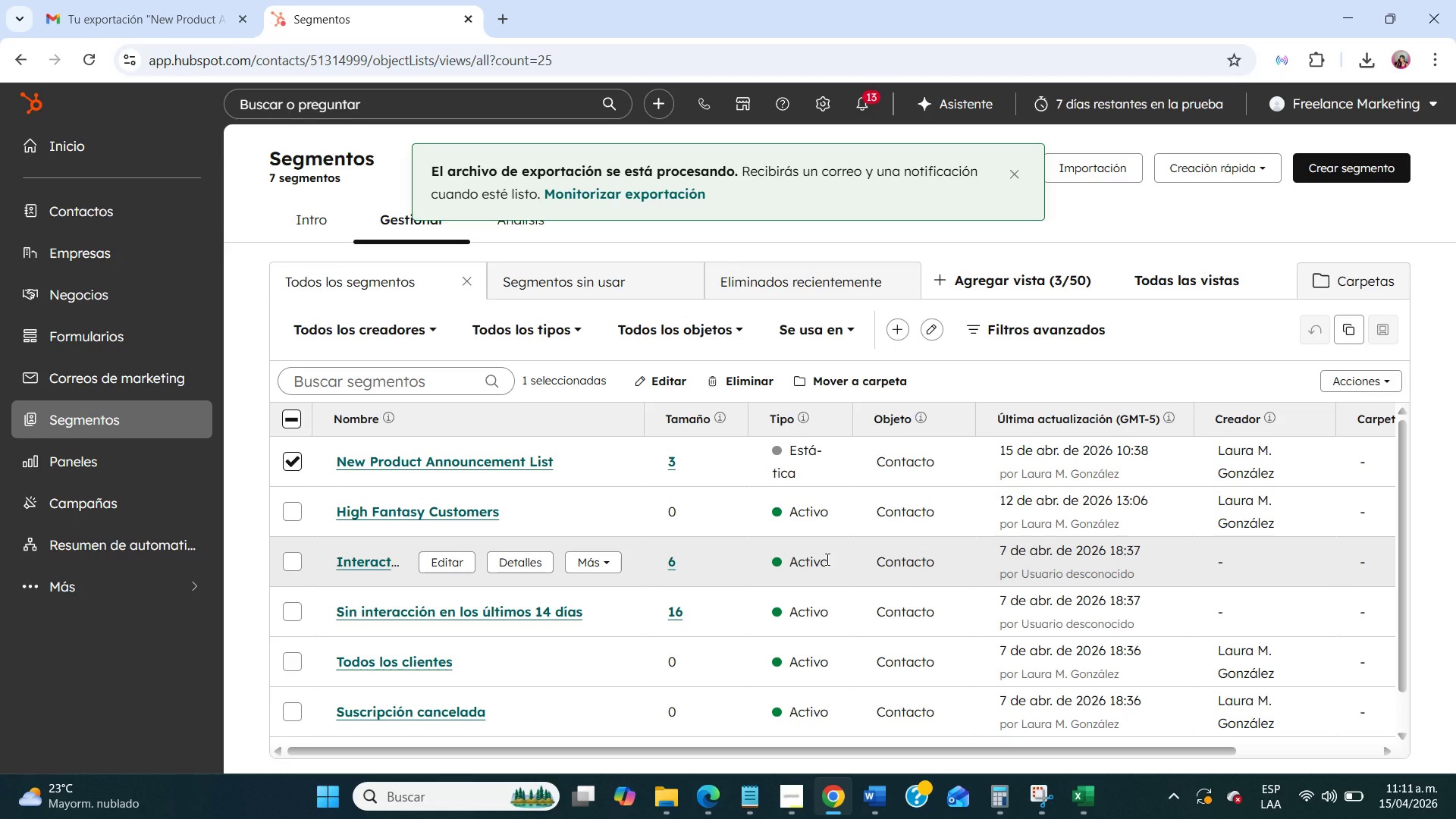 
wait(11.59)
 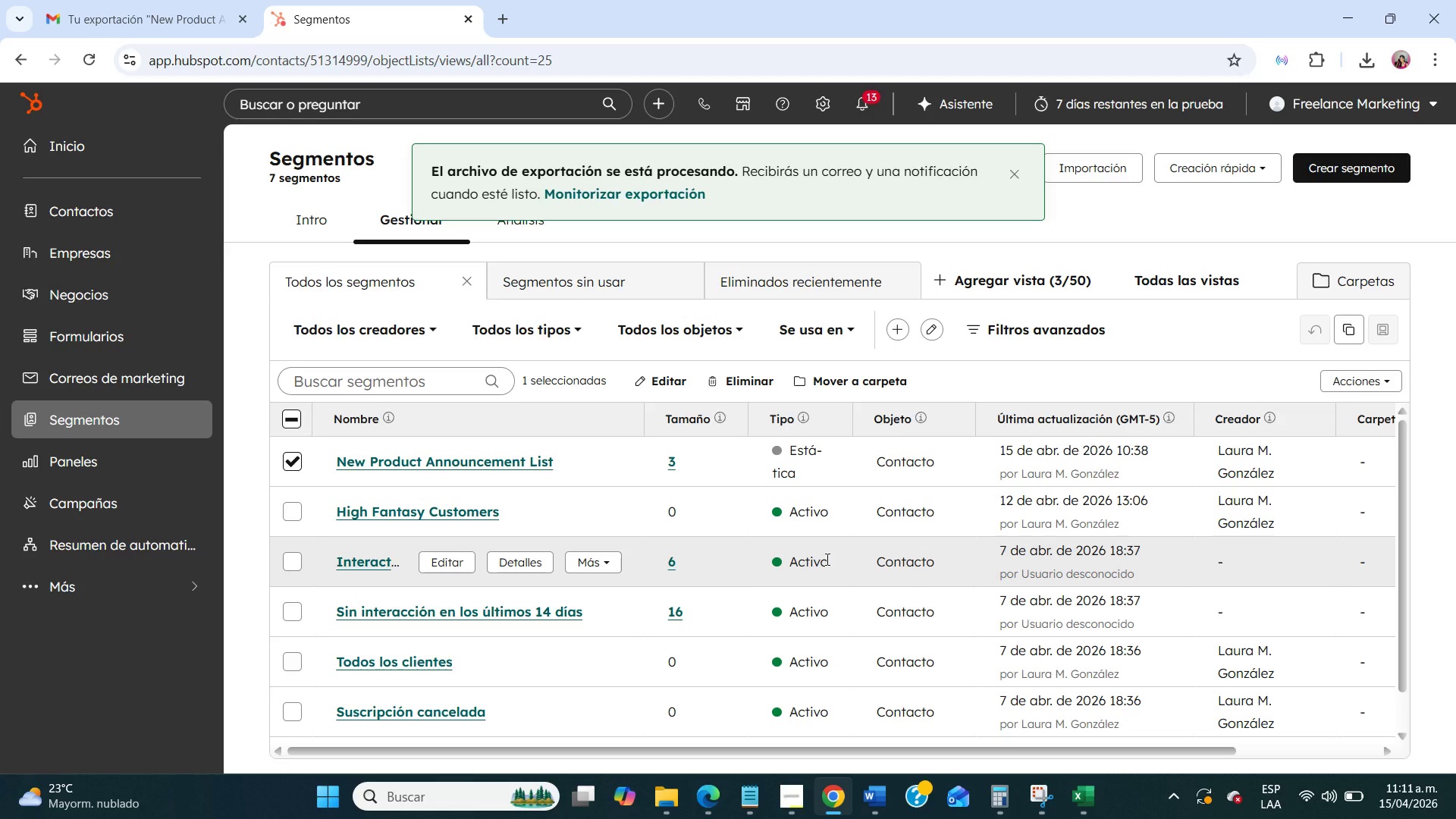 
left_click([684, 797])
 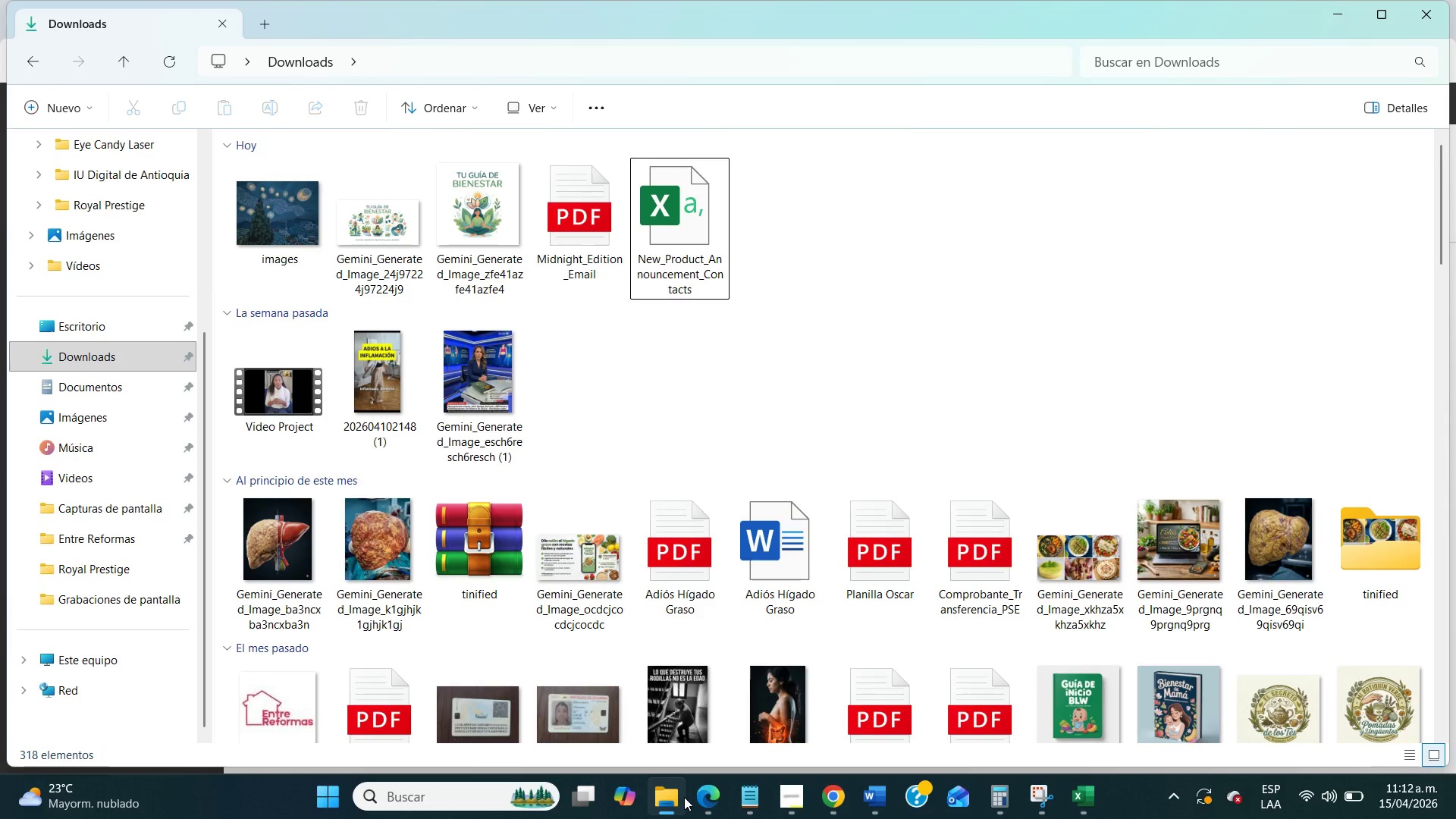 
wait(7.89)
 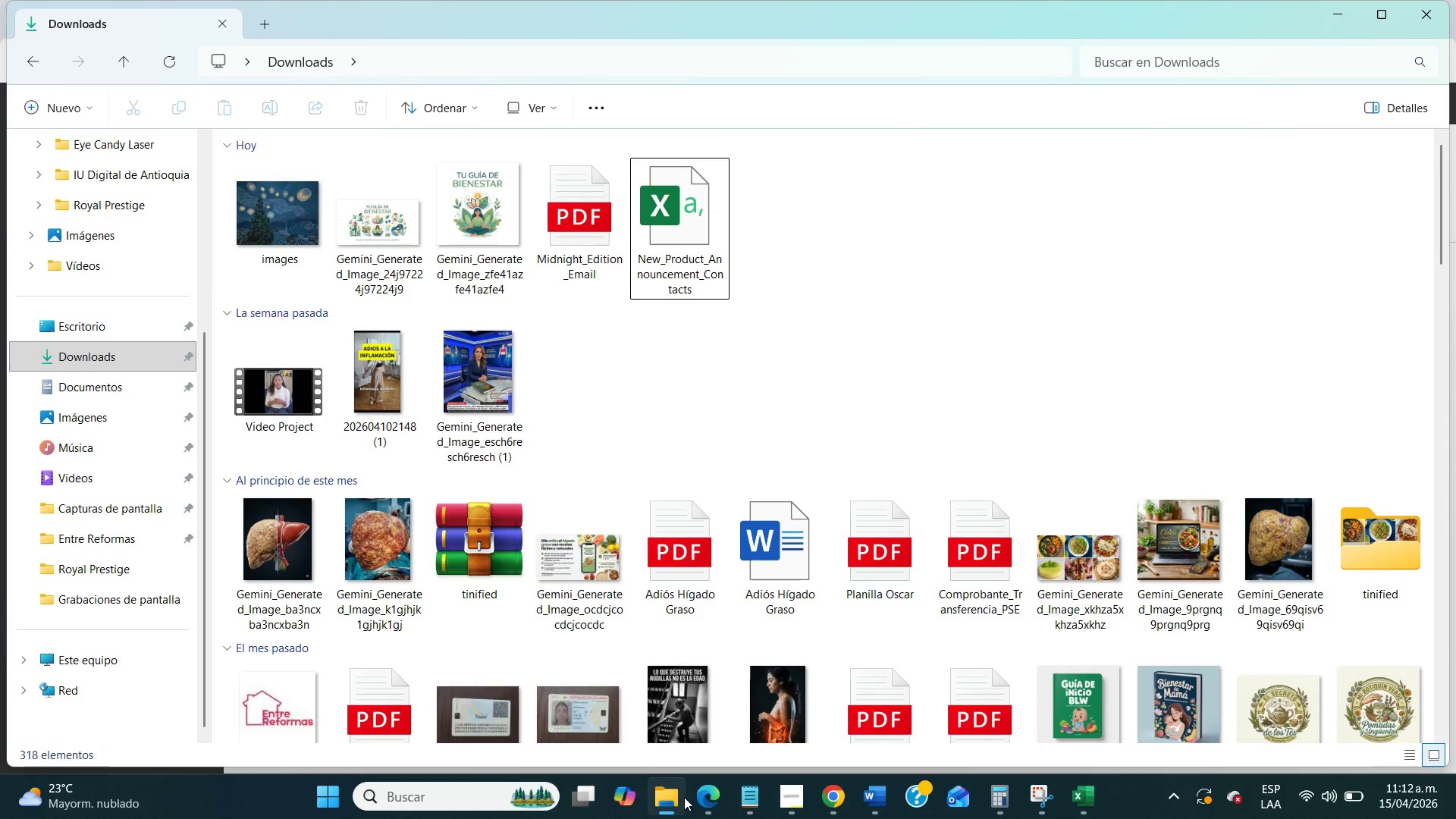 
left_click([84, 516])
 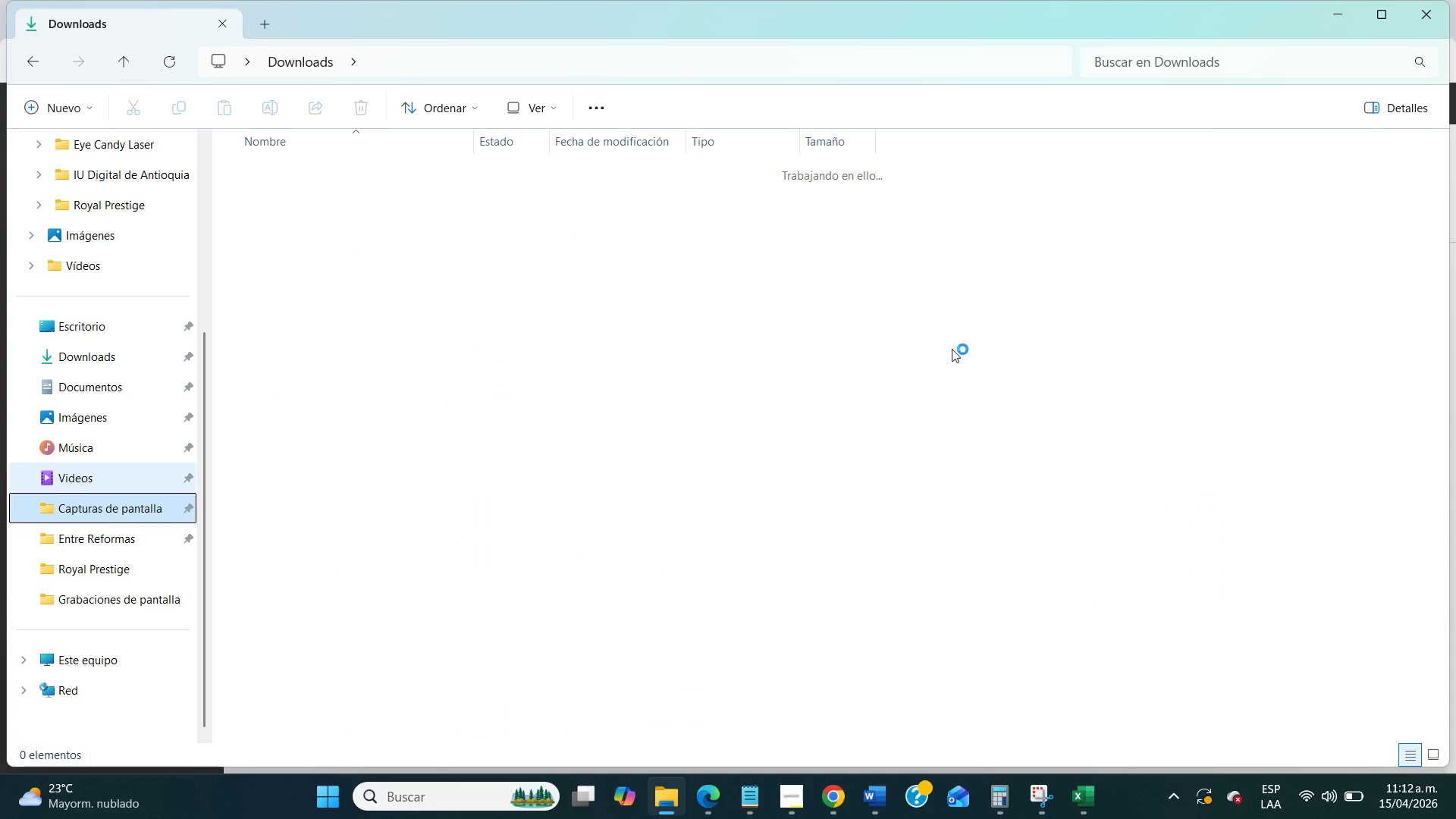 
scroll: coordinate [974, 443], scroll_direction: down, amount: 17.0
 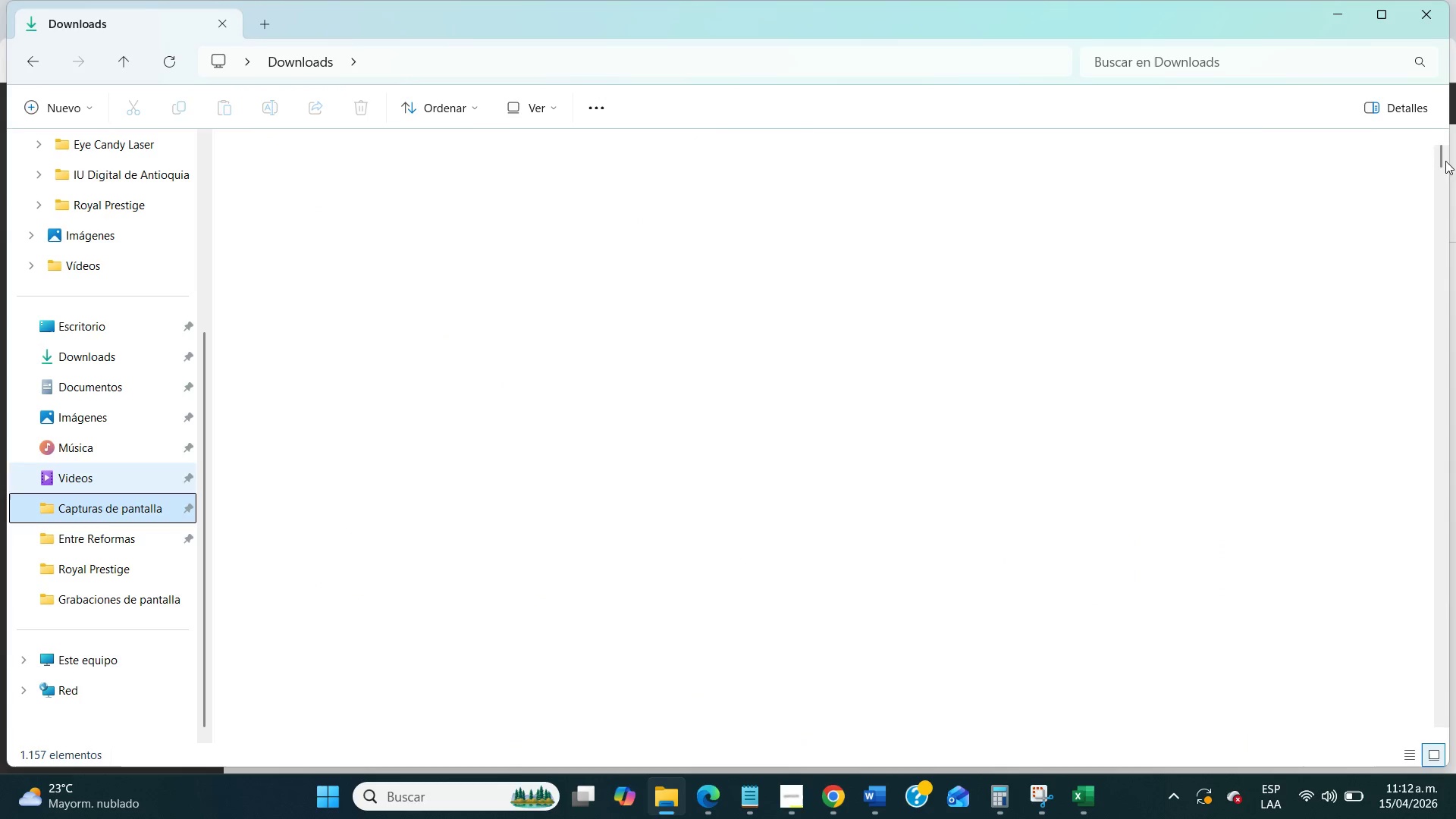 
mouse_move([1446, 173])
 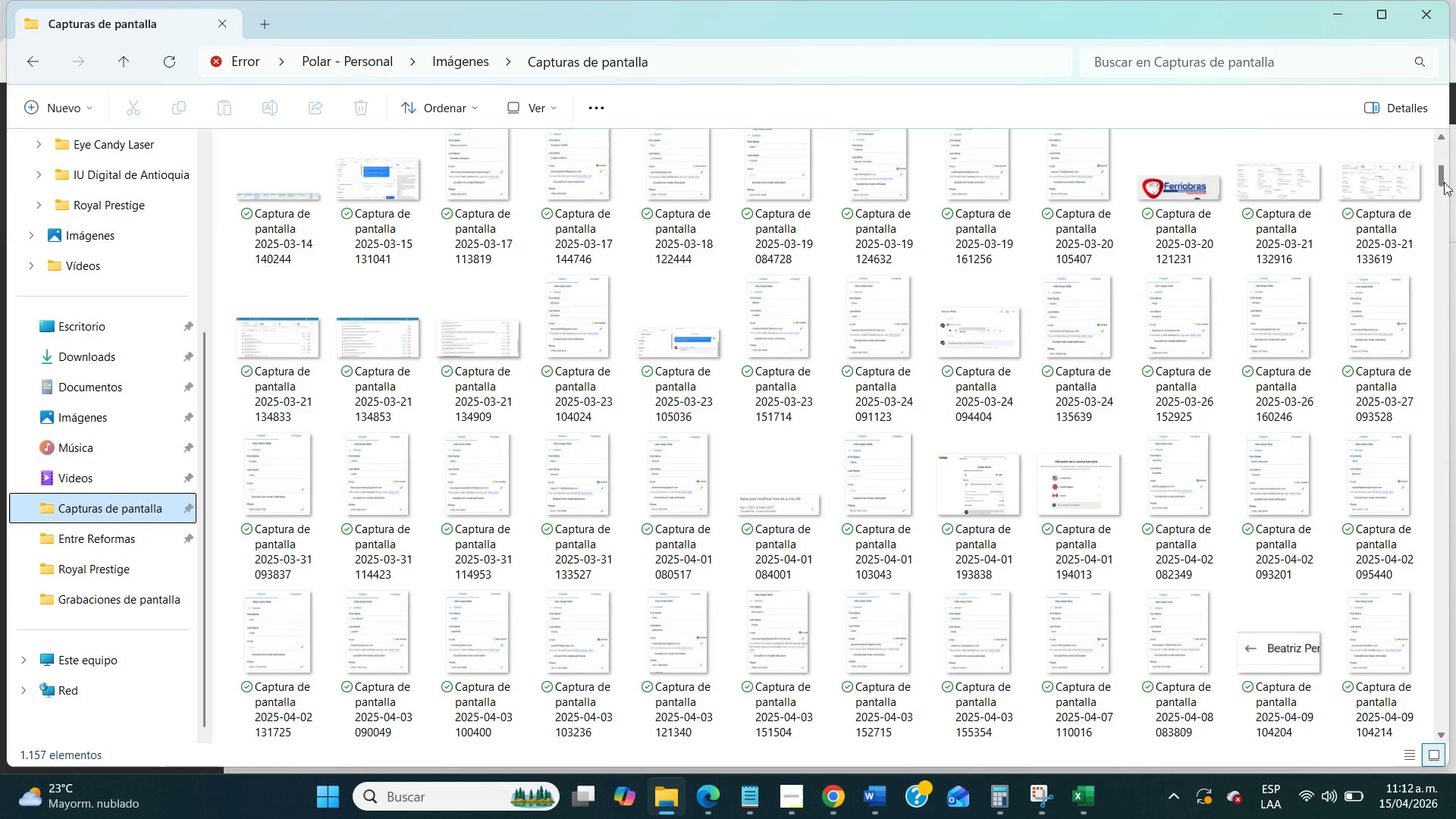 
left_click_drag(start_coordinate=[1446, 175], to_coordinate=[1451, 738])
 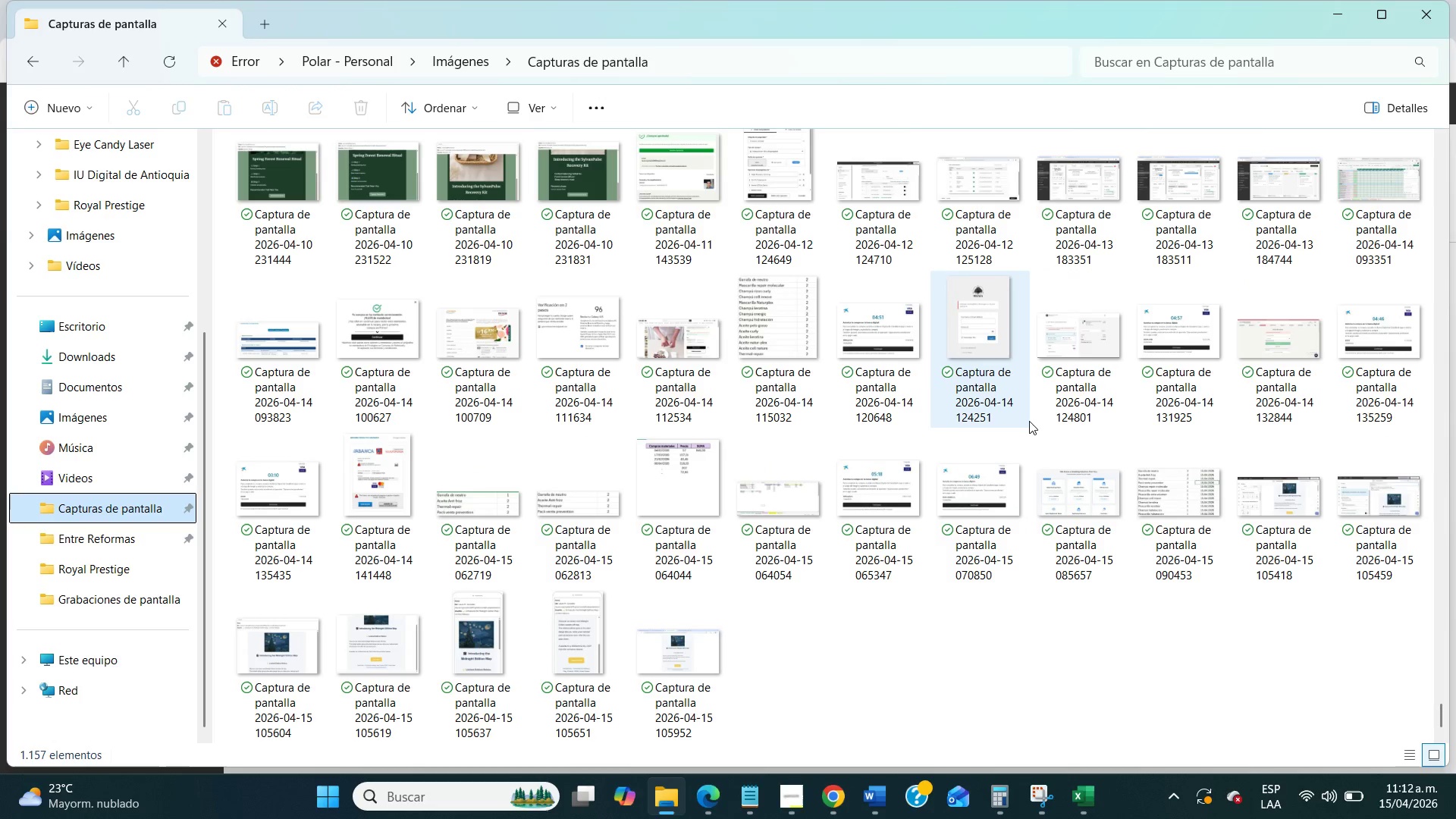 
wait(10.77)
 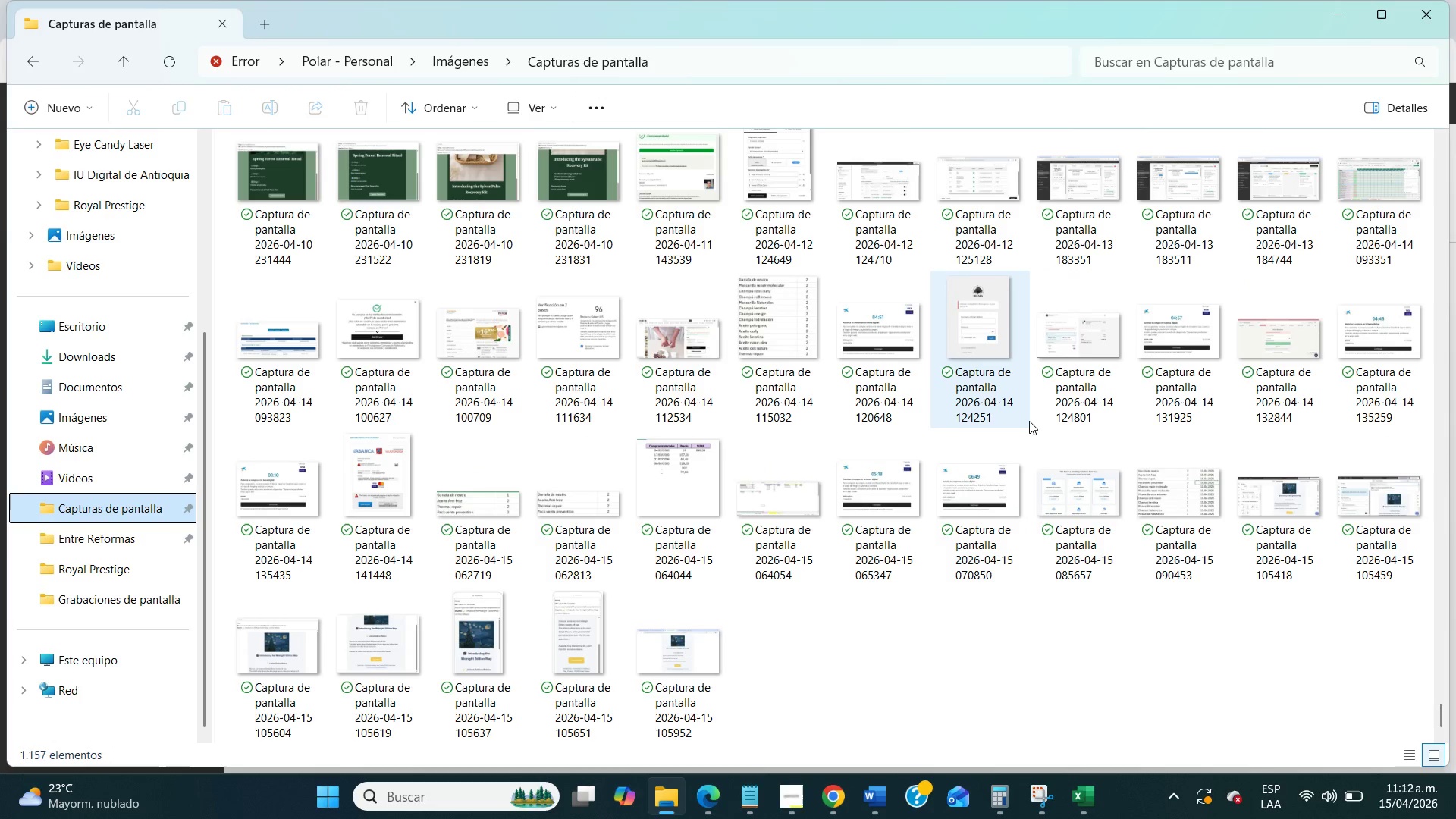 
left_click_drag(start_coordinate=[220, 398], to_coordinate=[1335, 396])
 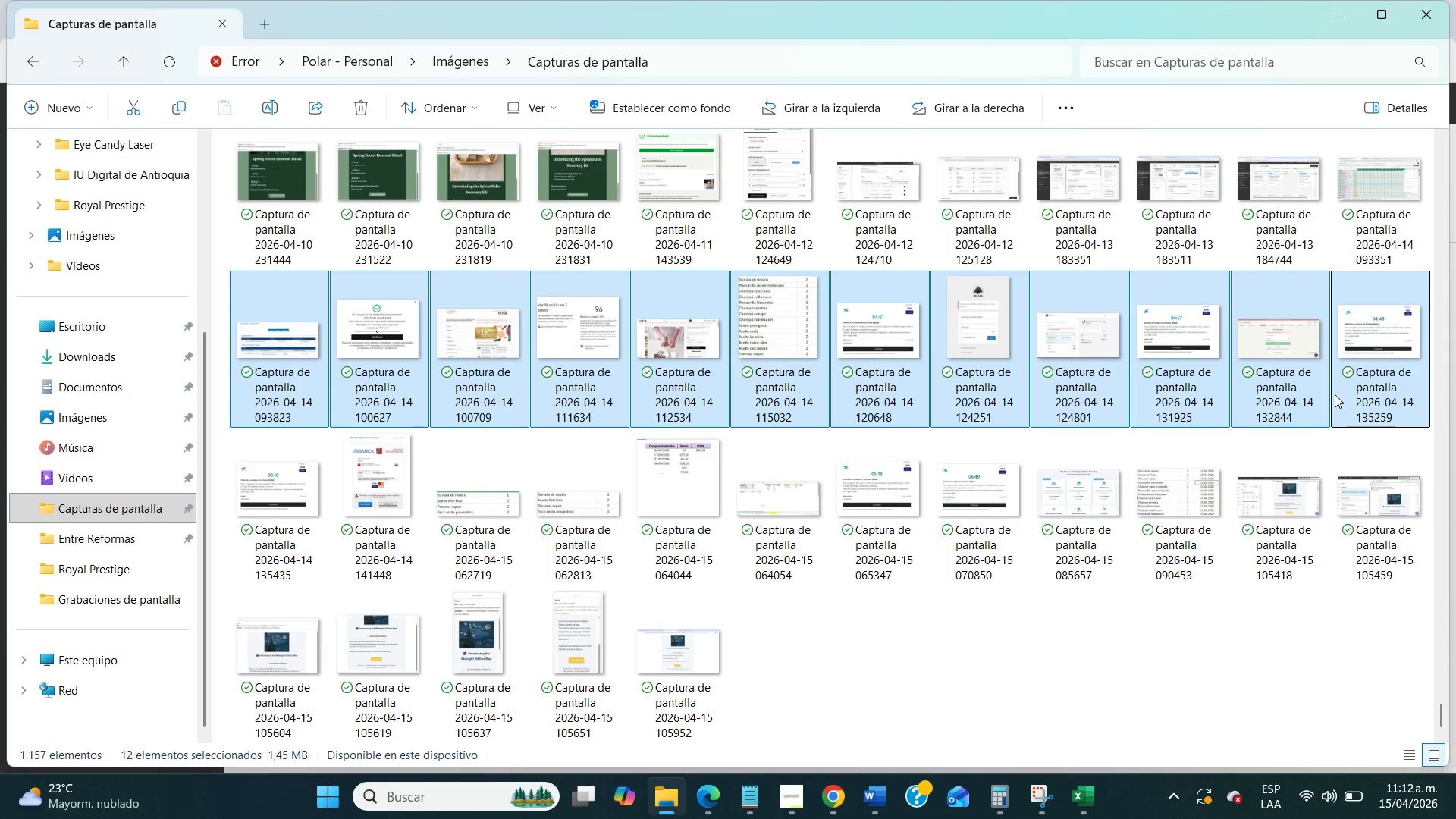 
hold_key(key=Delete, duration=14.75)
 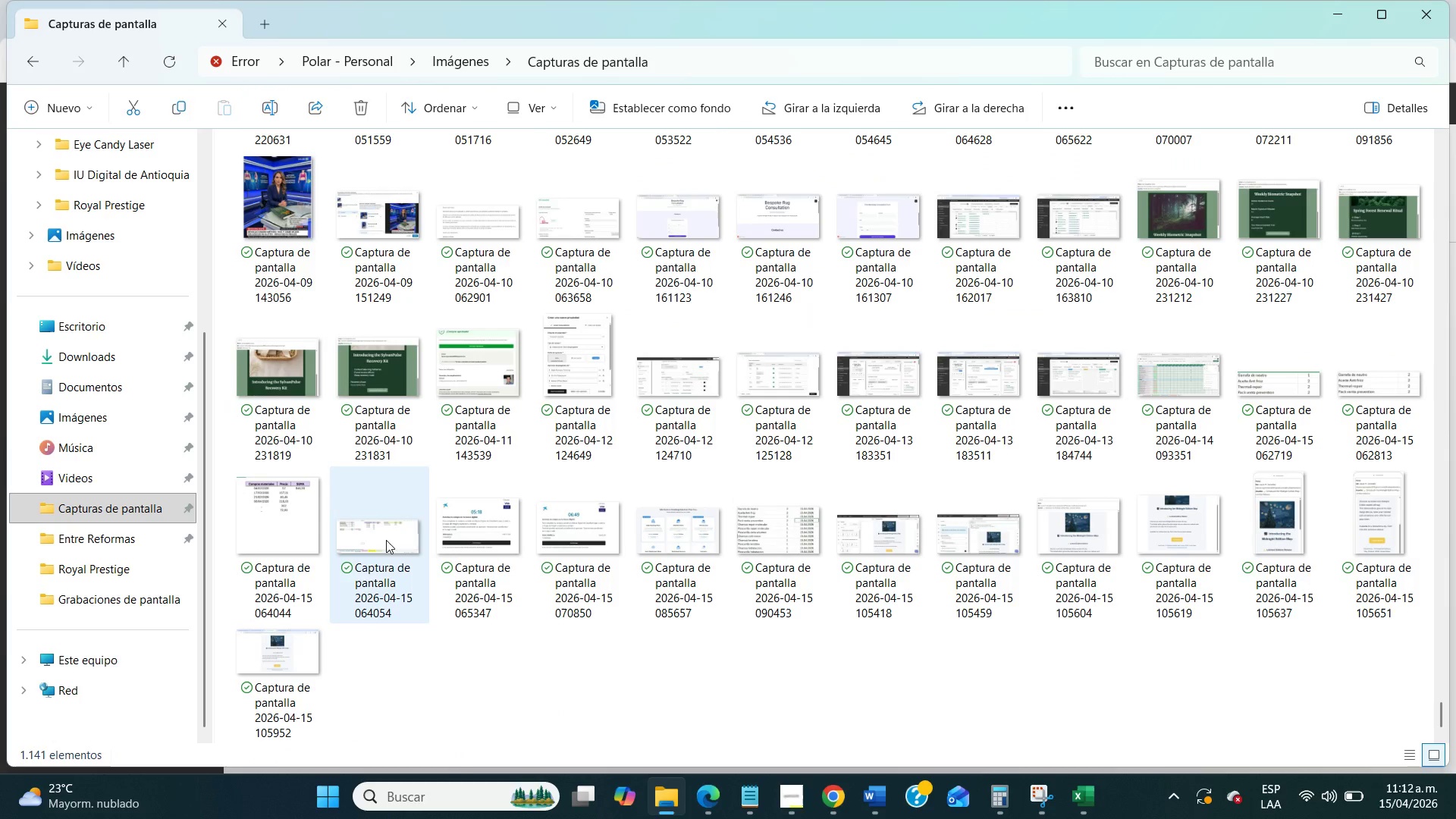 
scroll: coordinate [836, 556], scroll_direction: up, amount: 2.0
 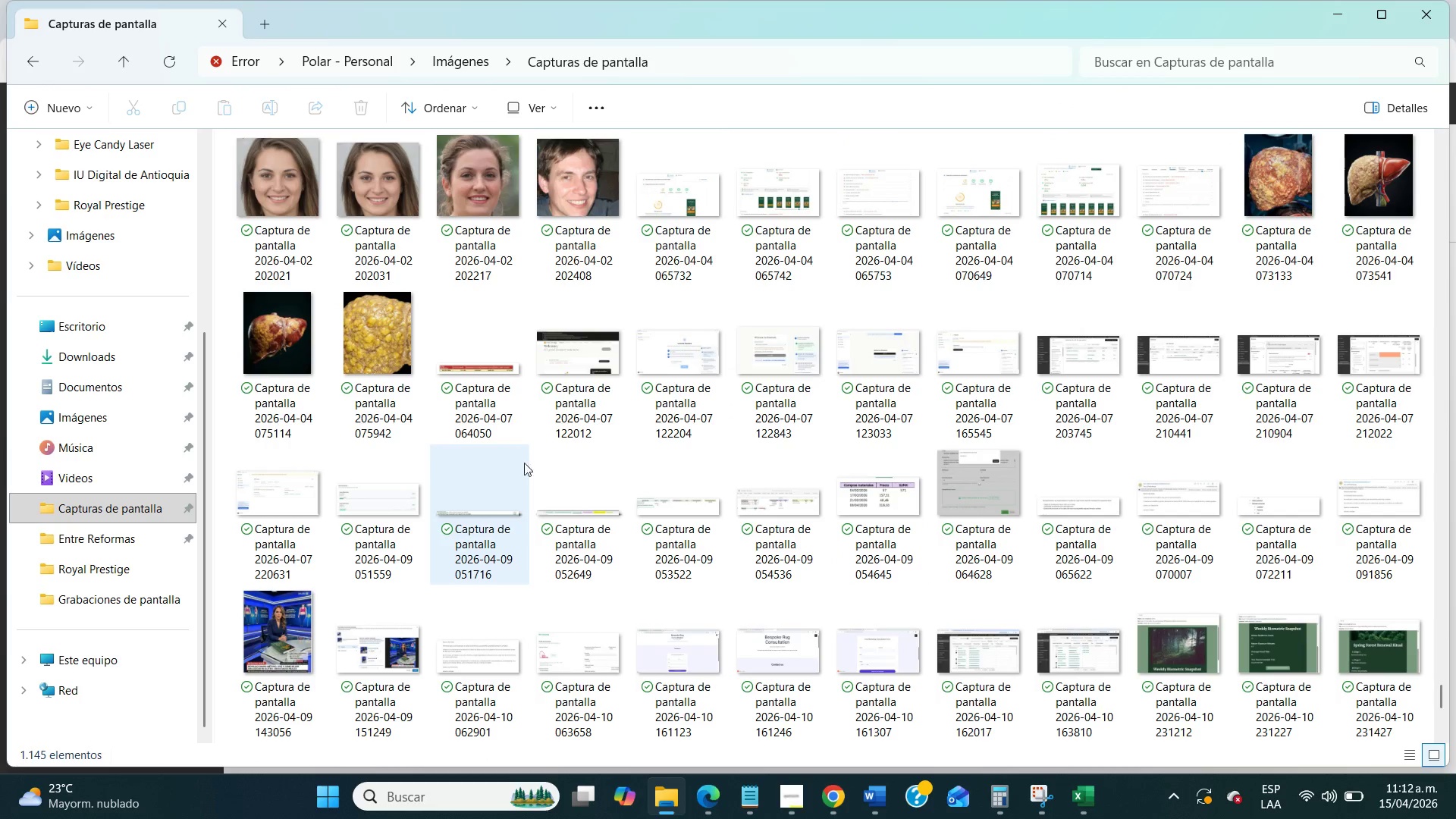 
scroll: coordinate [528, 499], scroll_direction: down, amount: 3.0
 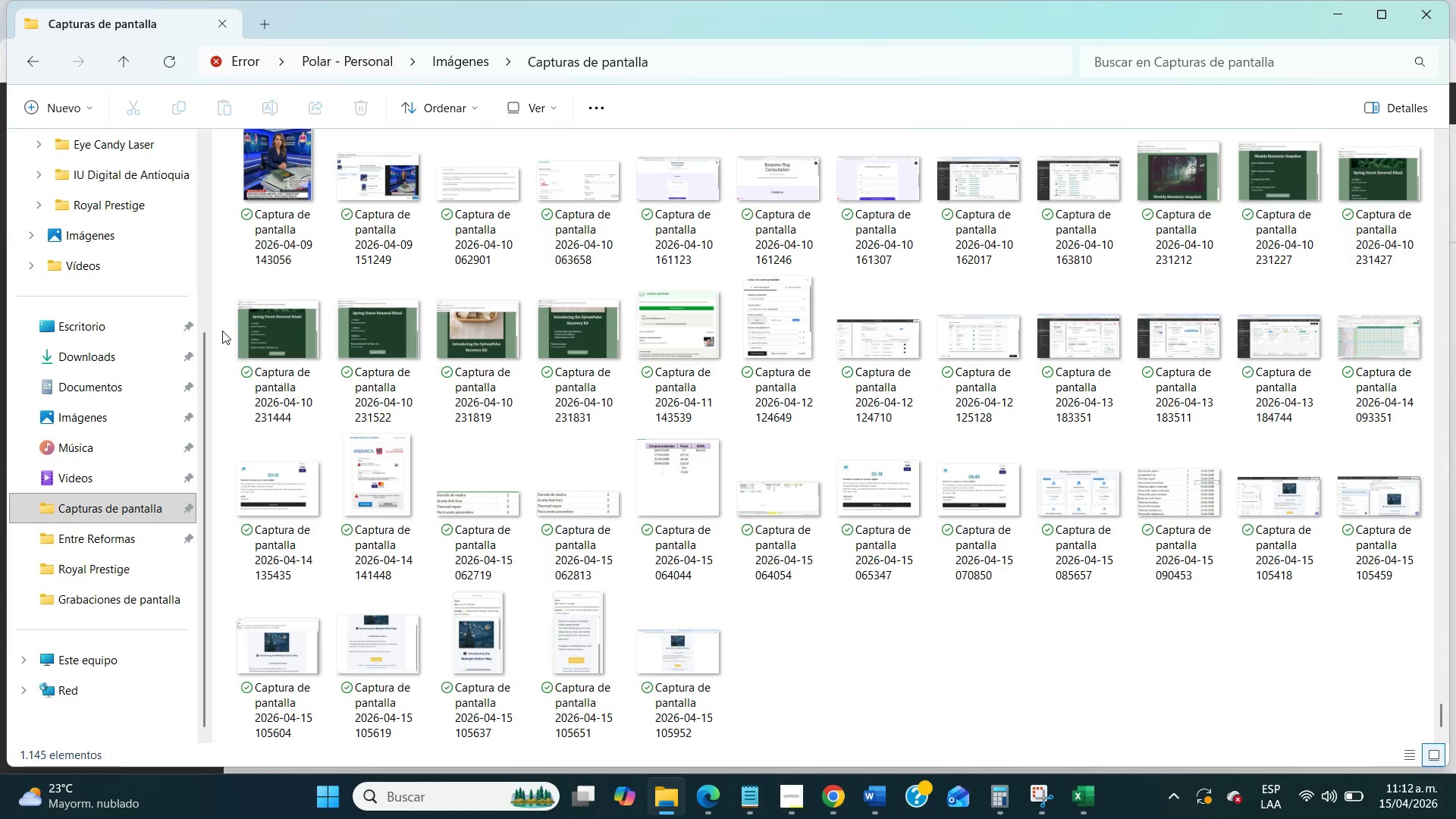 
left_click_drag(start_coordinate=[223, 331], to_coordinate=[386, 540])
 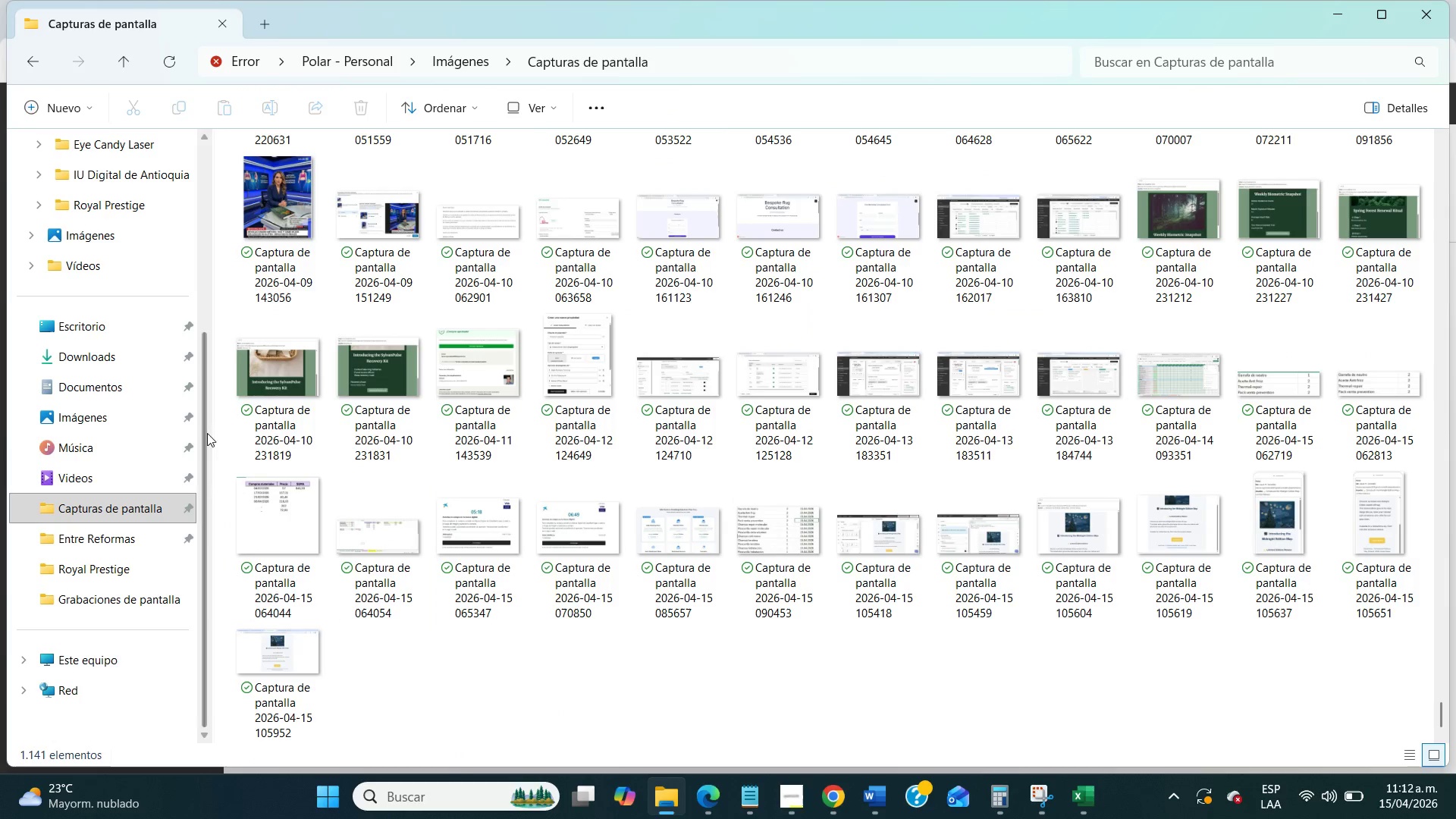 
left_click_drag(start_coordinate=[218, 446], to_coordinate=[1202, 396])
 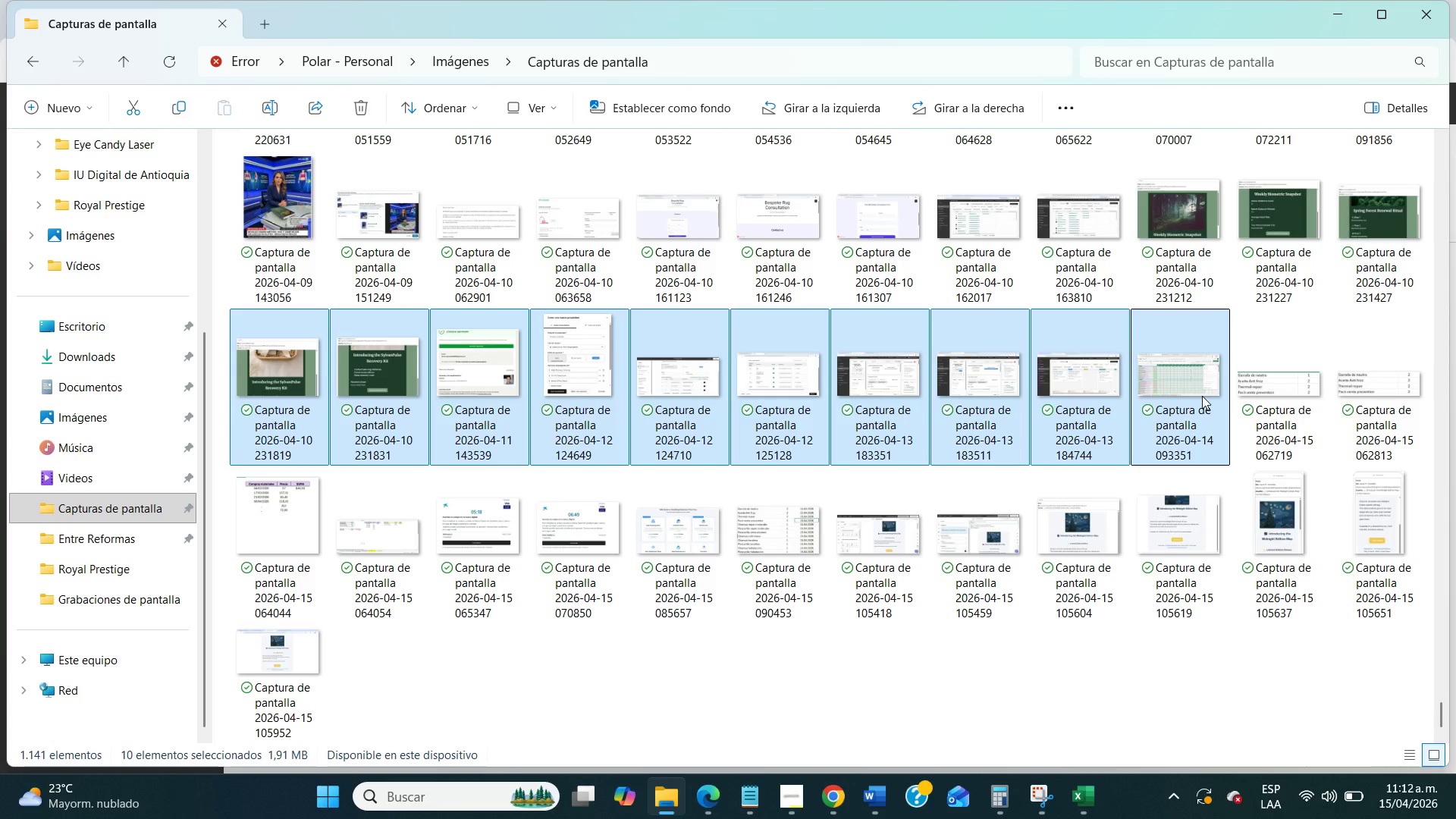 
hold_key(key=Delete, duration=6.11)
 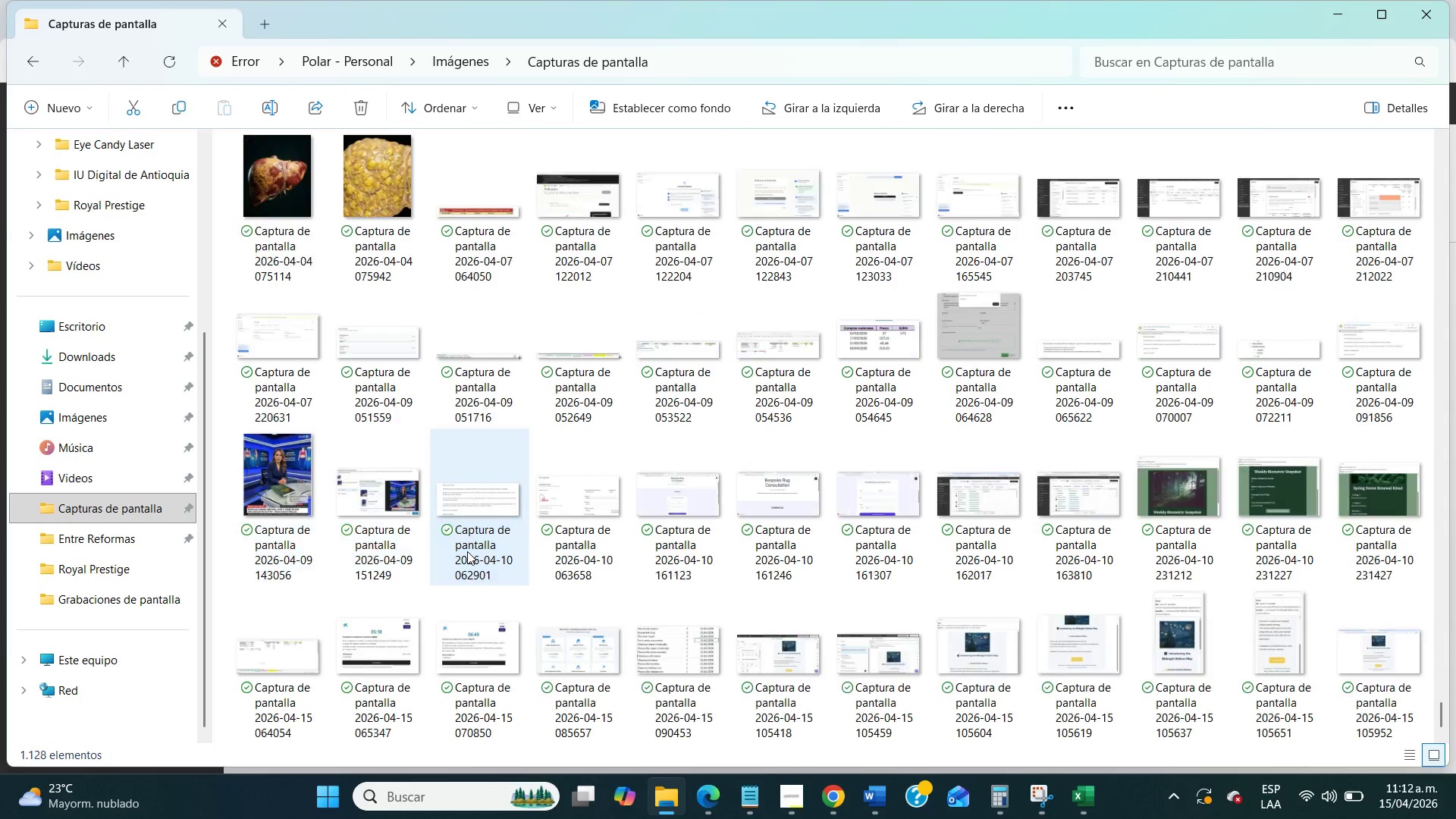 
left_click_drag(start_coordinate=[223, 554], to_coordinate=[467, 551])
 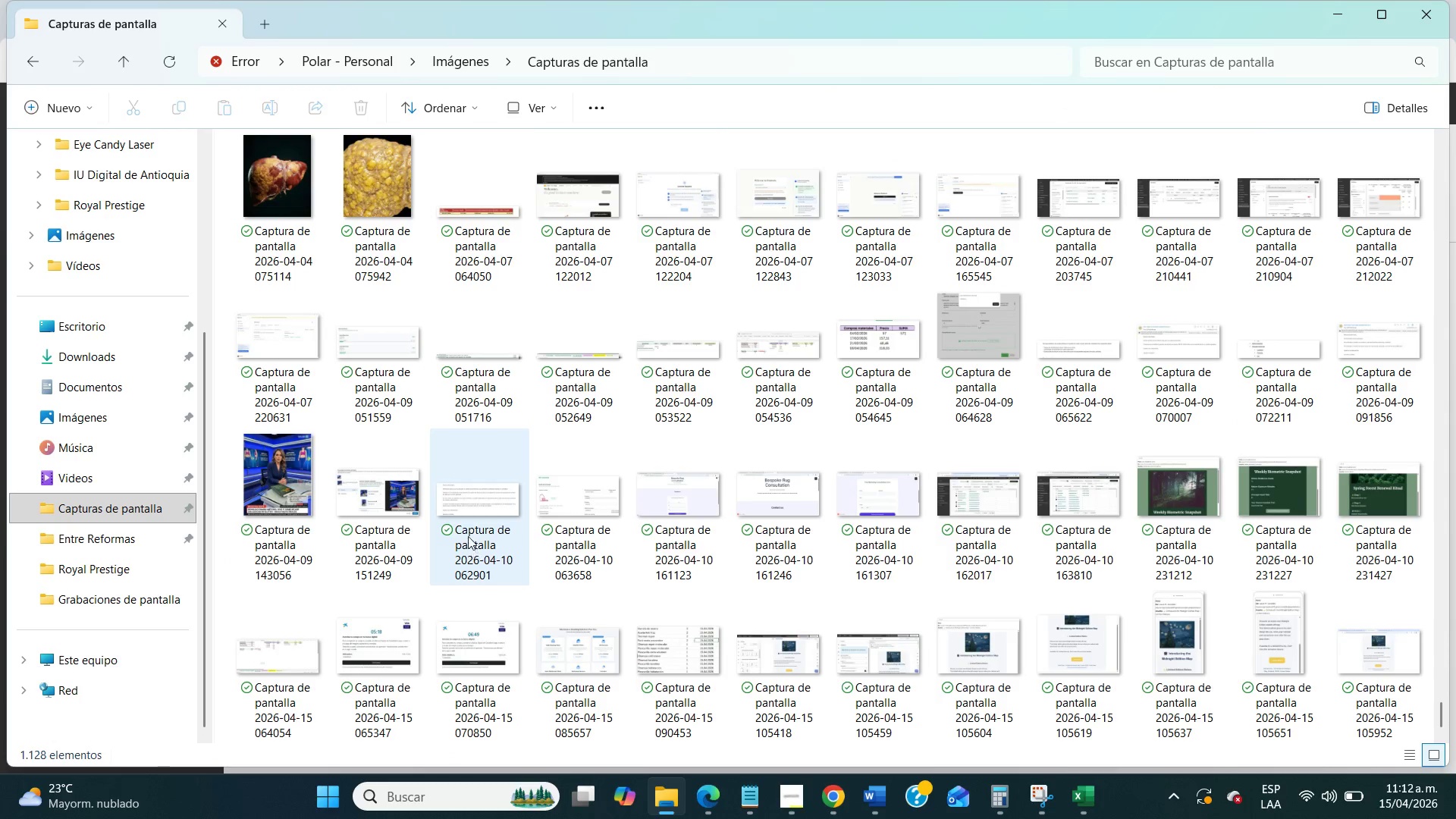 
scroll: coordinate [1323, 537], scroll_direction: down, amount: 28.0
 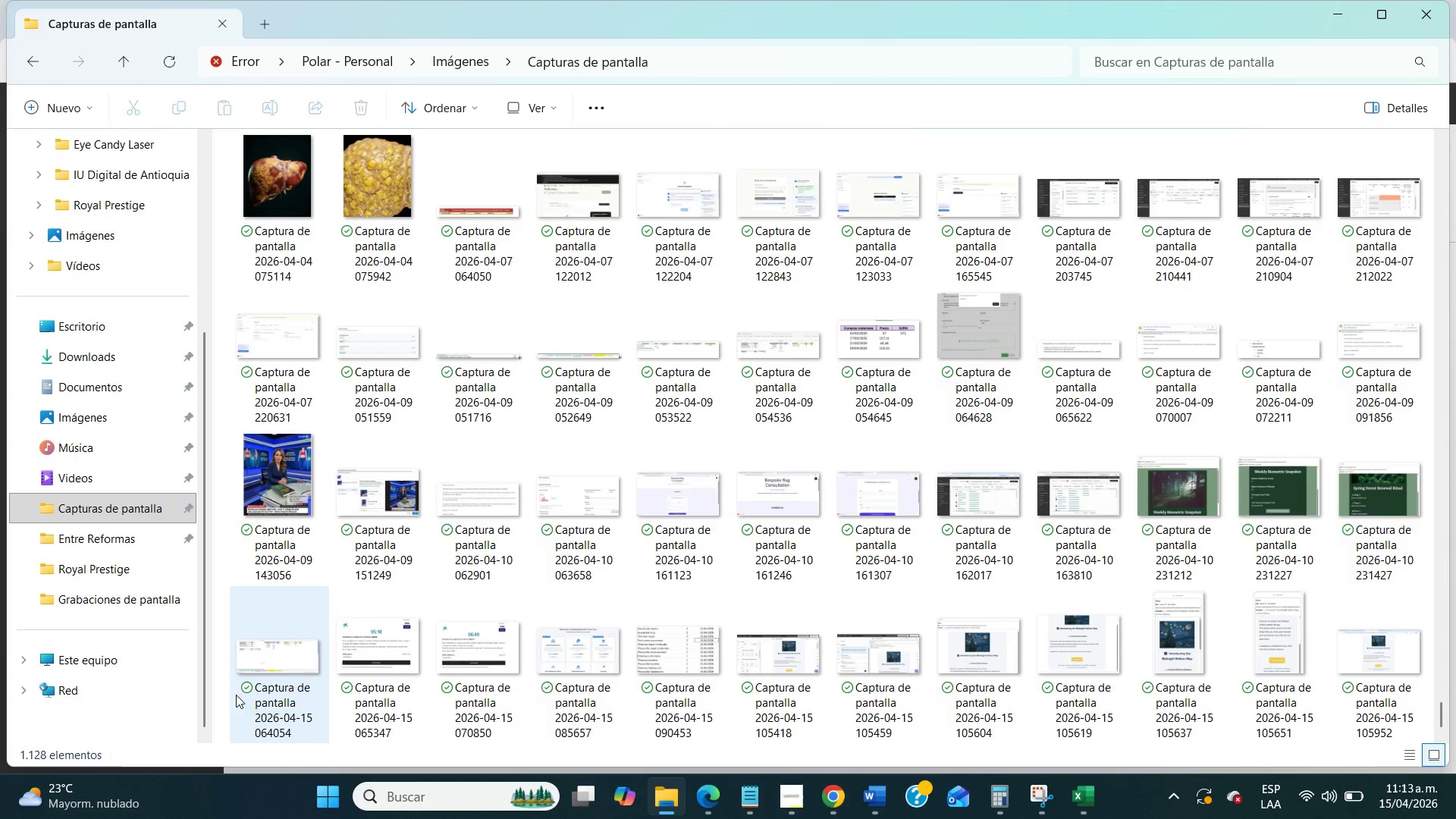 
left_click_drag(start_coordinate=[215, 695], to_coordinate=[215, 703])
 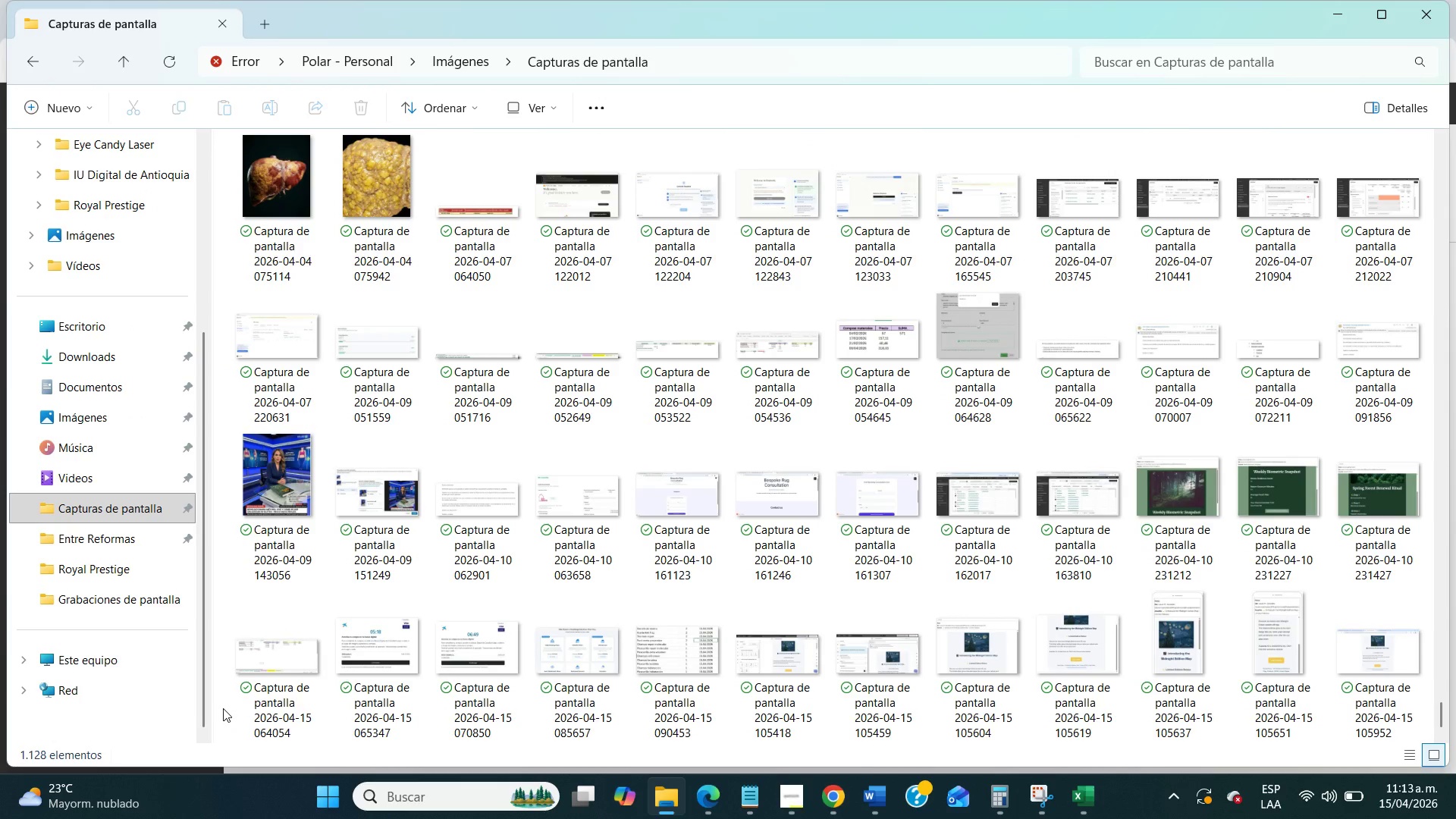 
left_click_drag(start_coordinate=[223, 708], to_coordinate=[673, 744])
 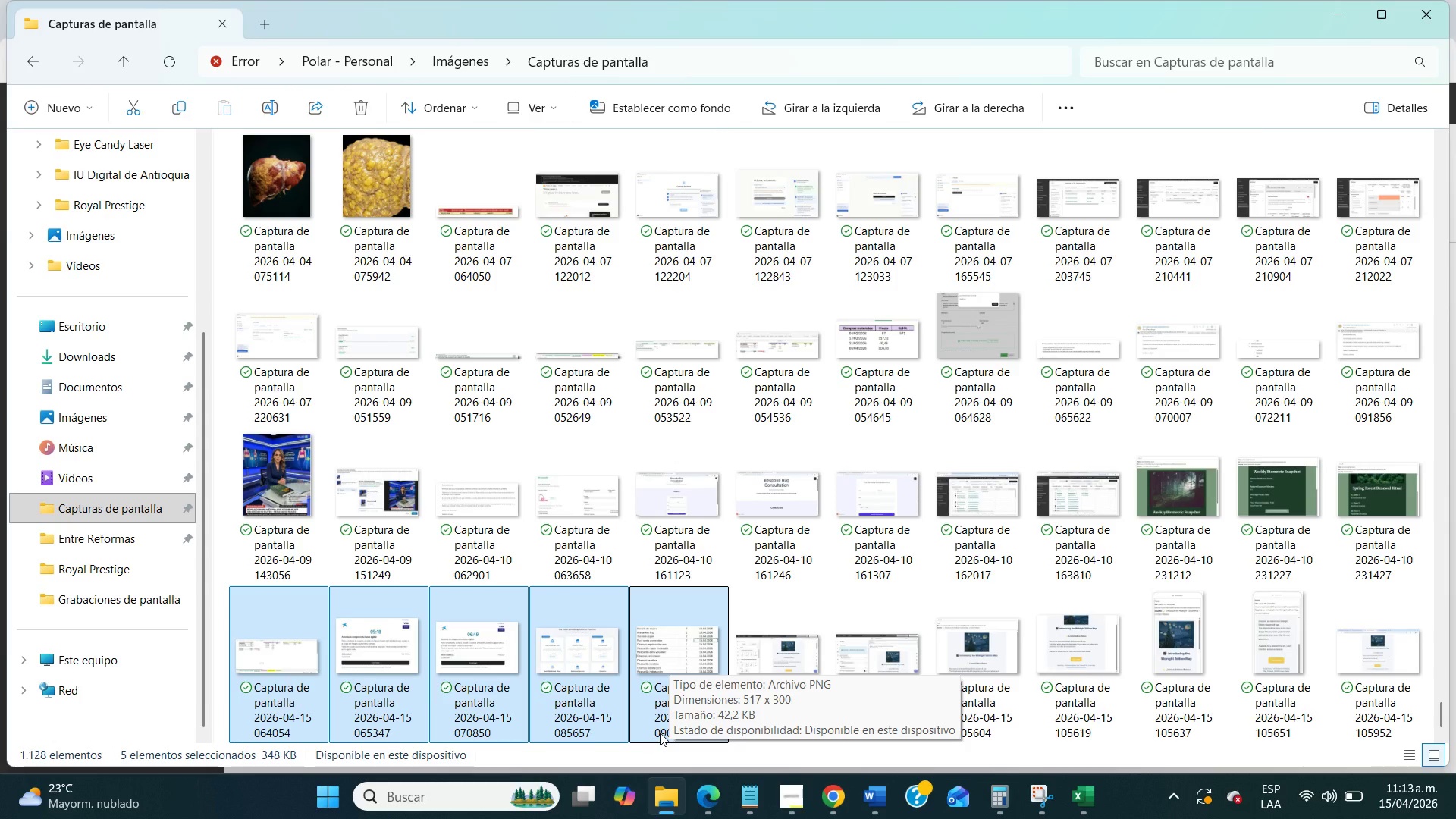 
key(Delete)
 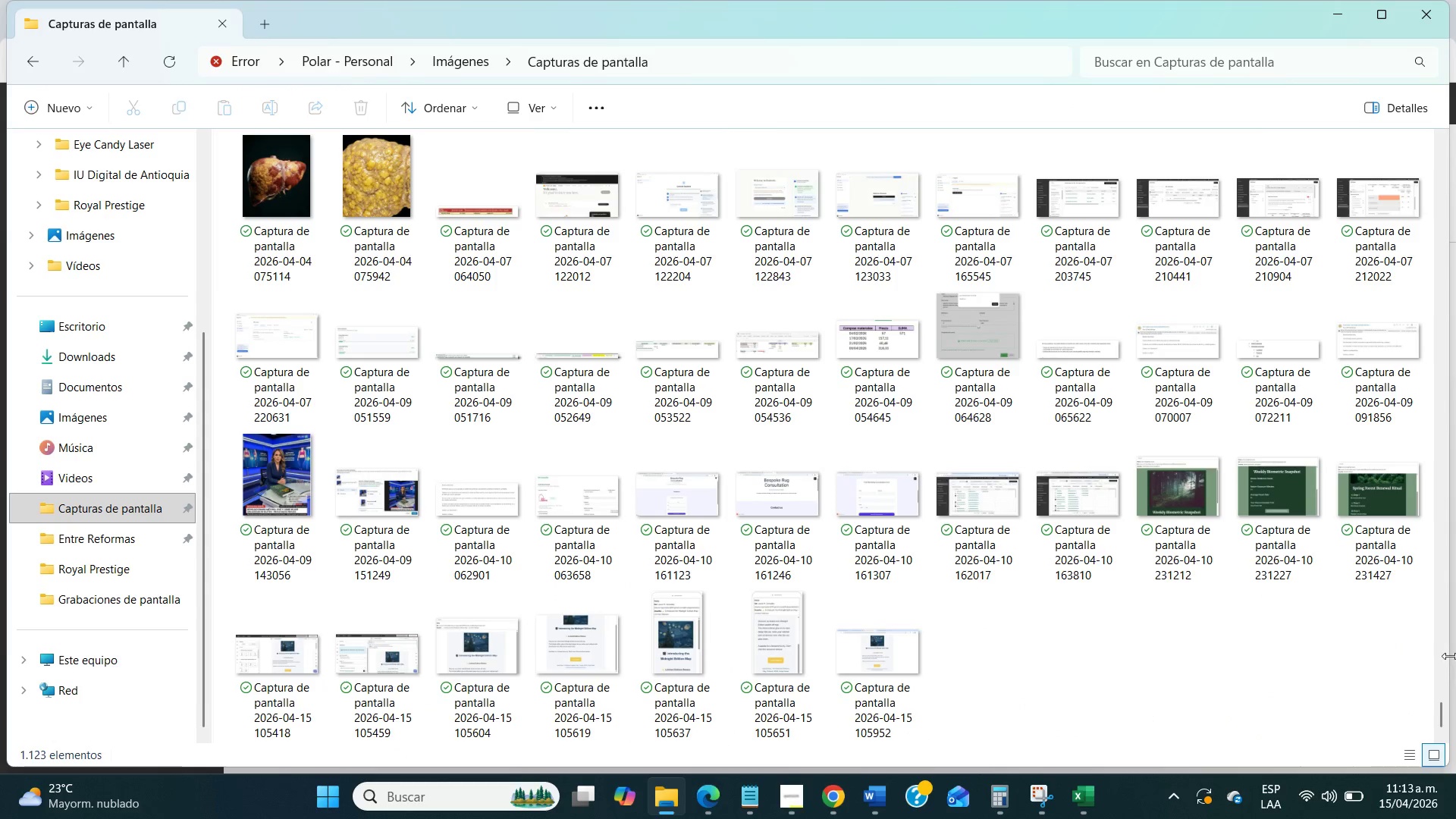 
left_click_drag(start_coordinate=[1418, 595], to_coordinate=[1010, 543])
 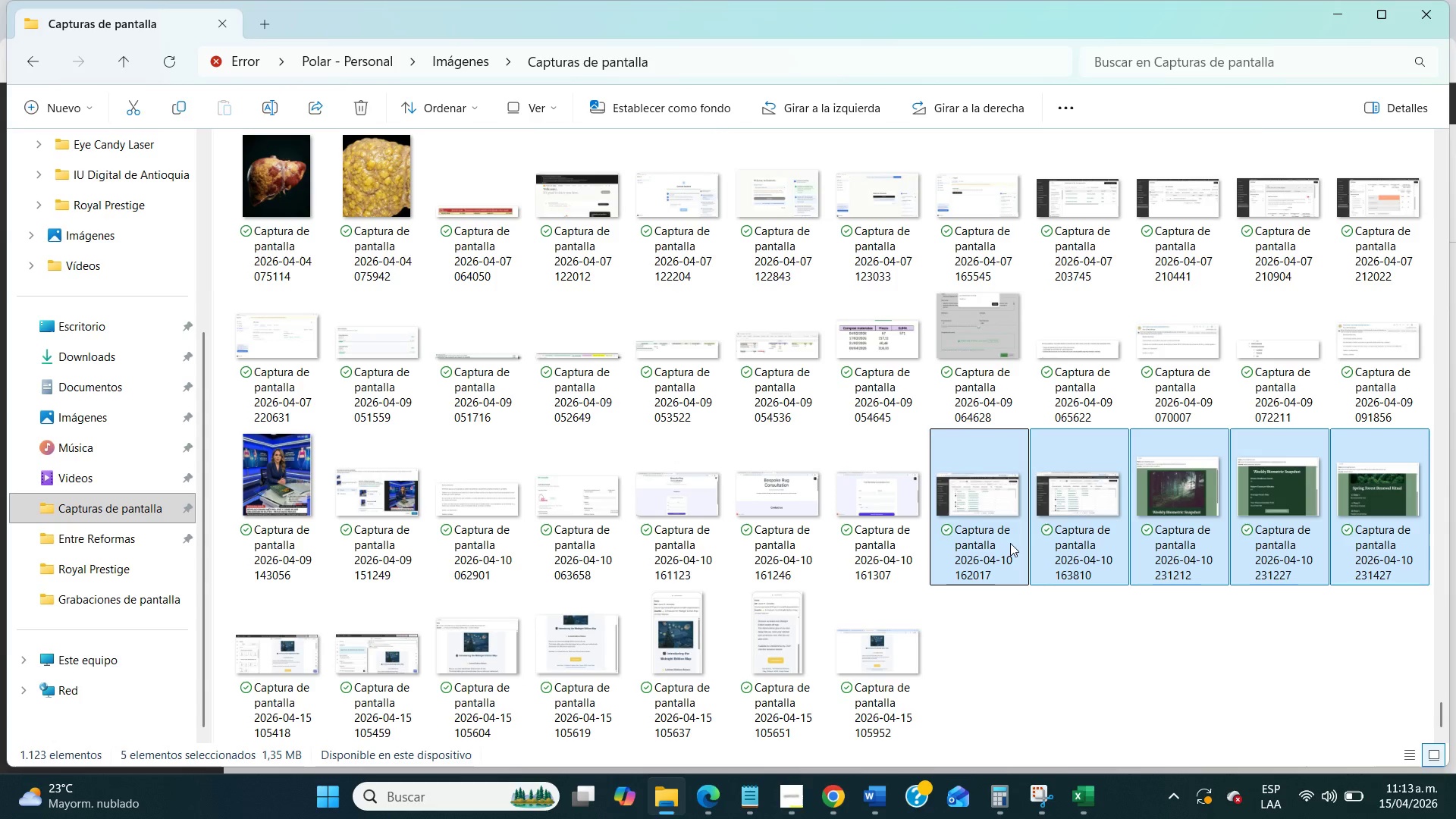 
key(Delete)
 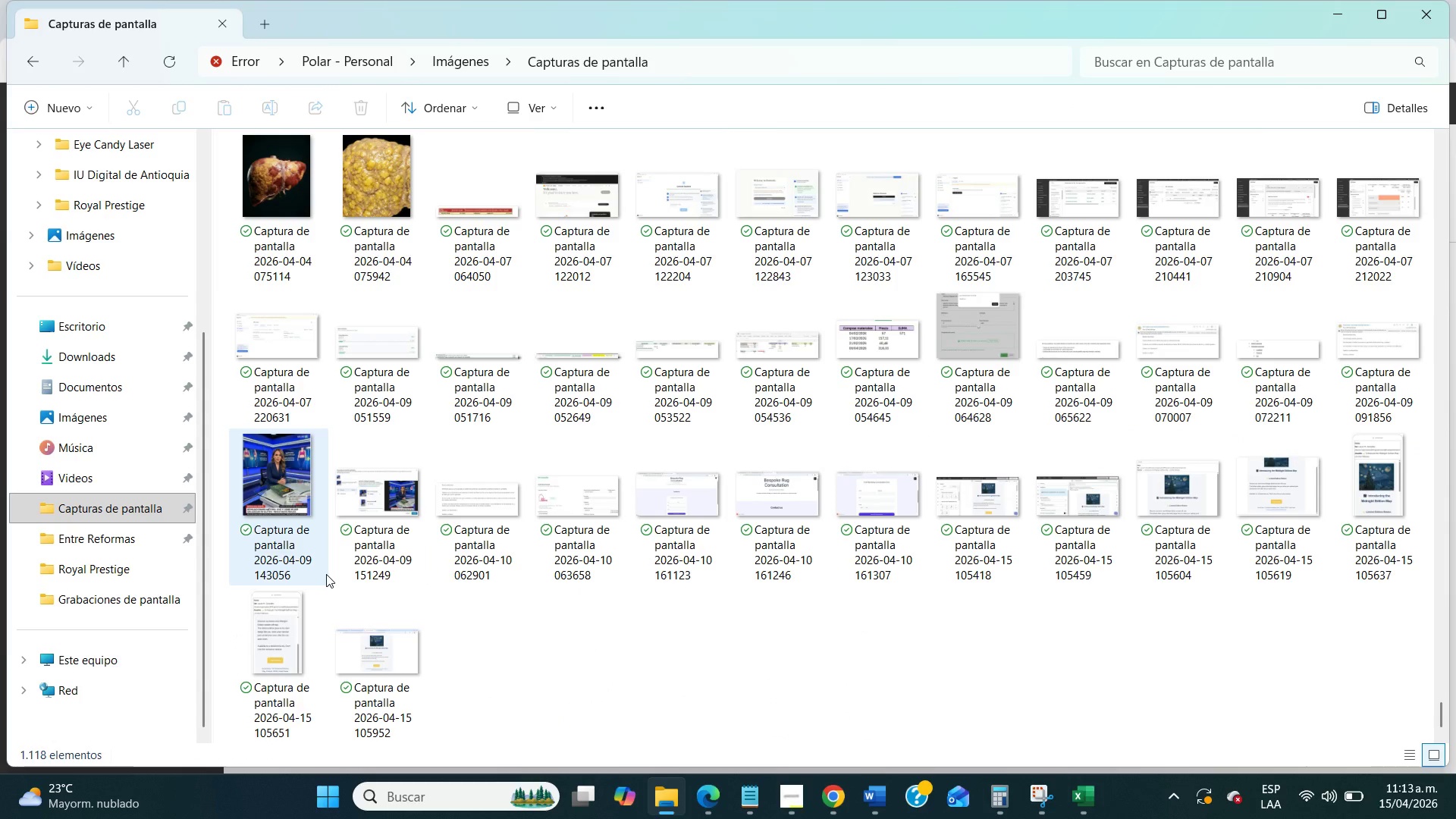 
wait(10.98)
 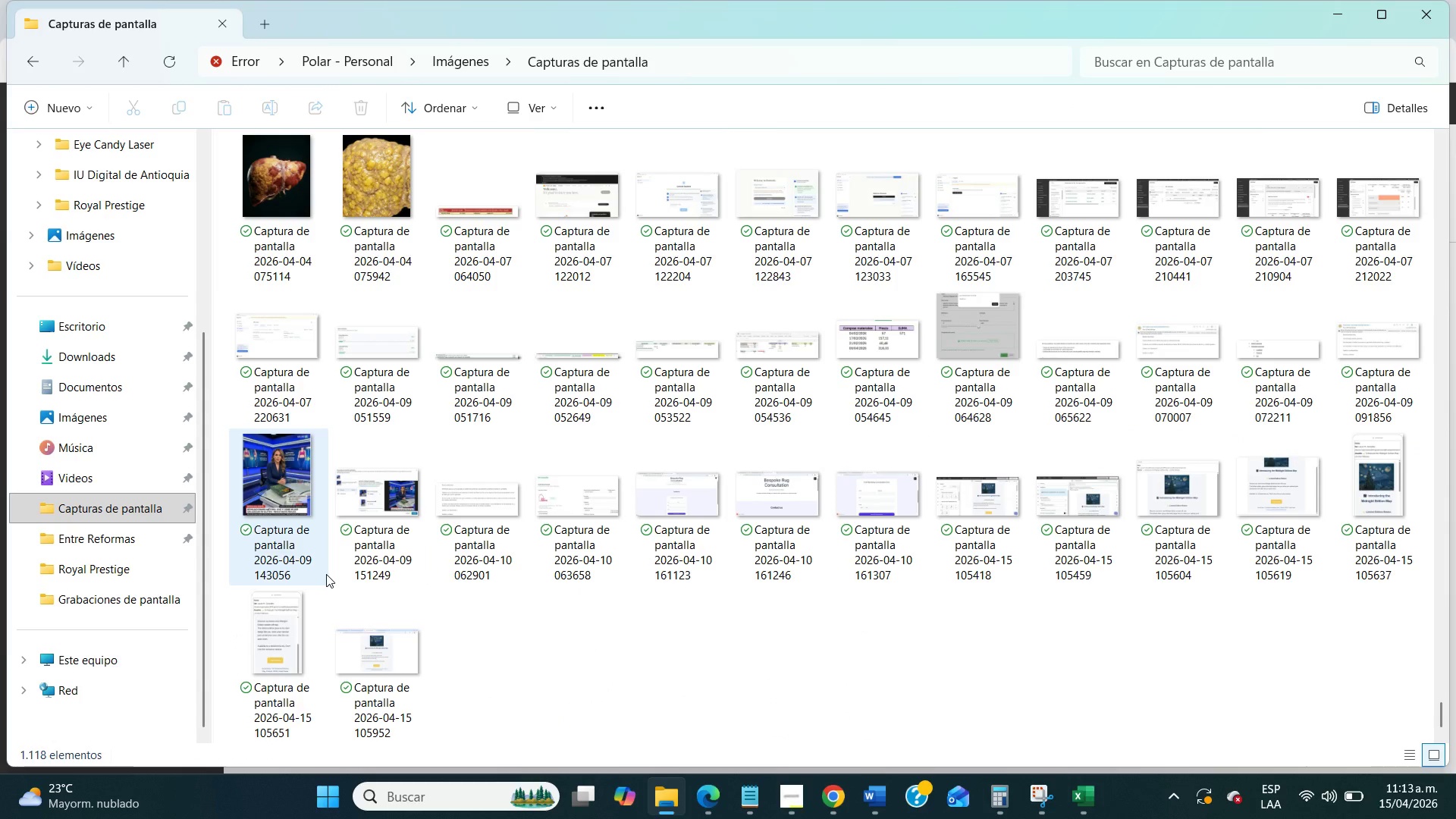 
left_click_drag(start_coordinate=[331, 438], to_coordinate=[908, 497])
 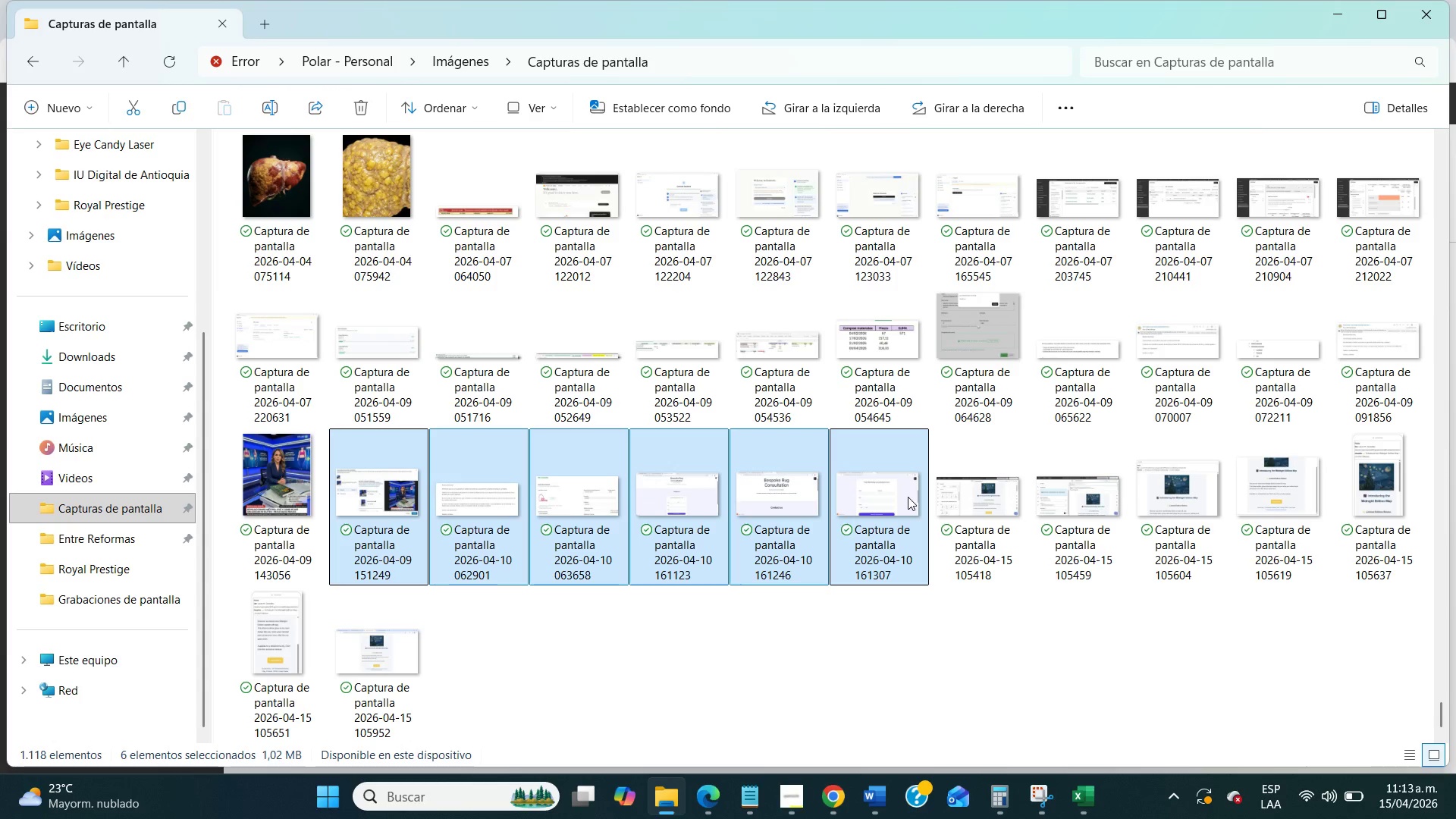 
key(Delete)
 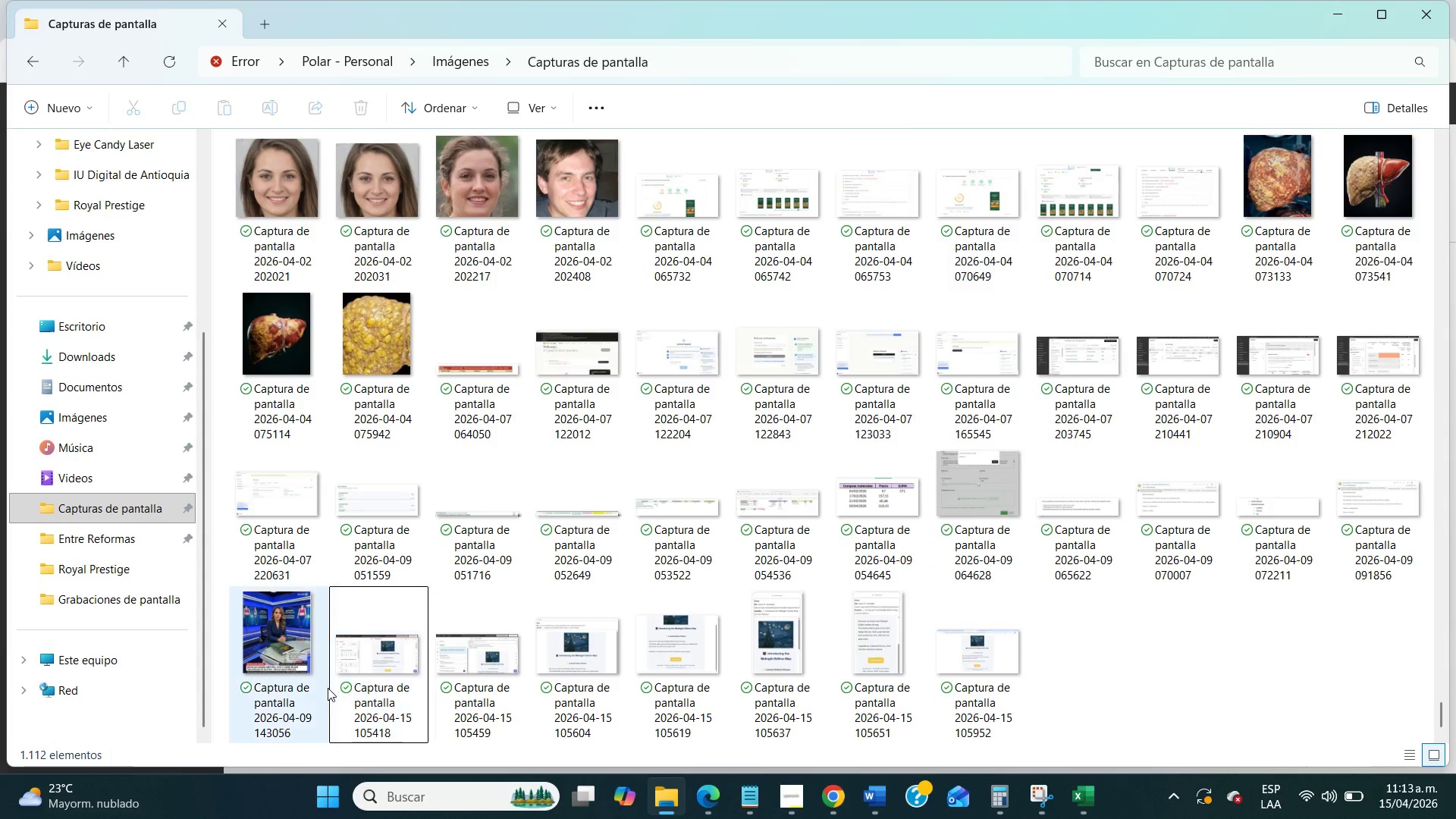 
double_click([362, 686])
 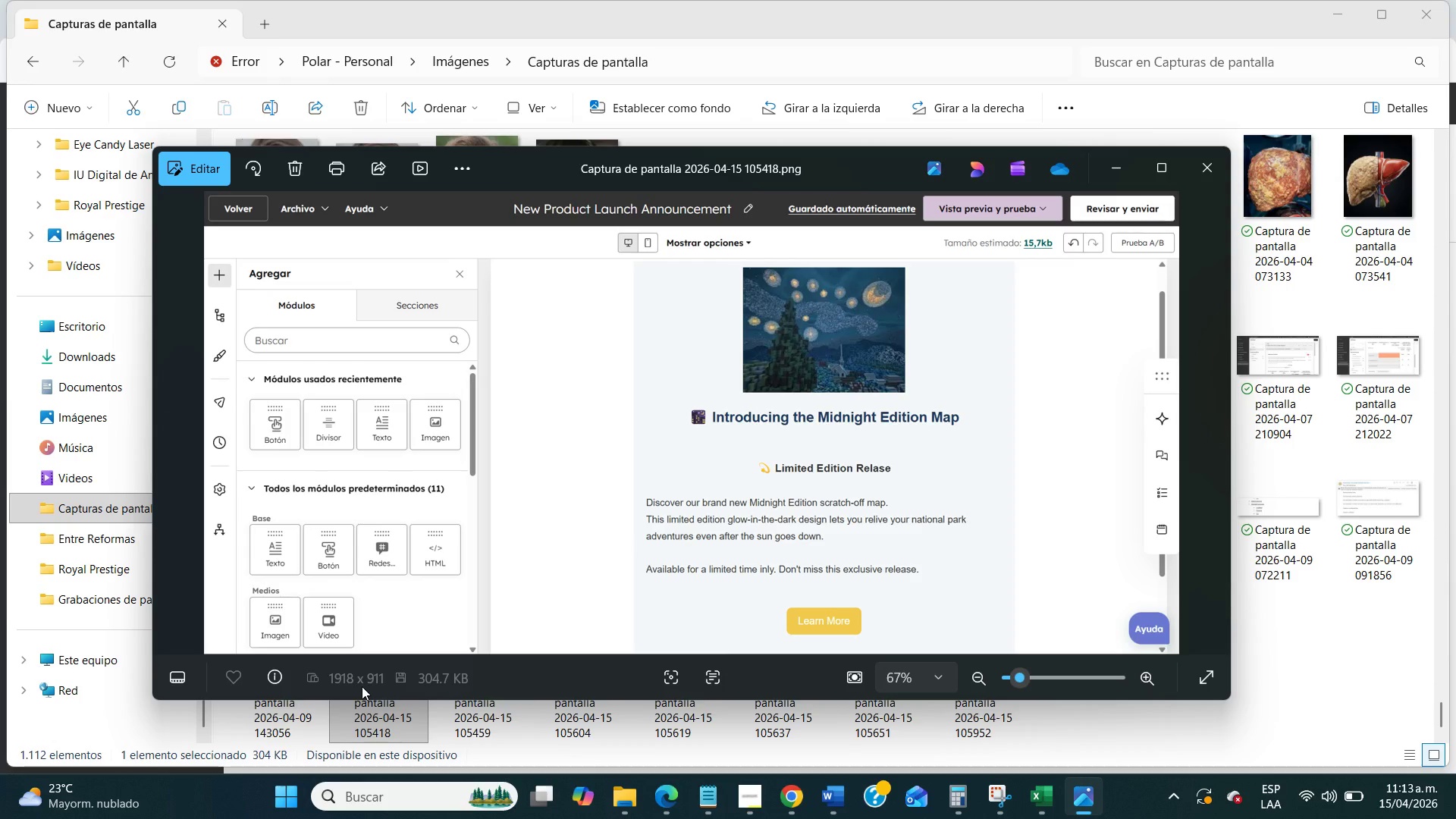 
wait(12.92)
 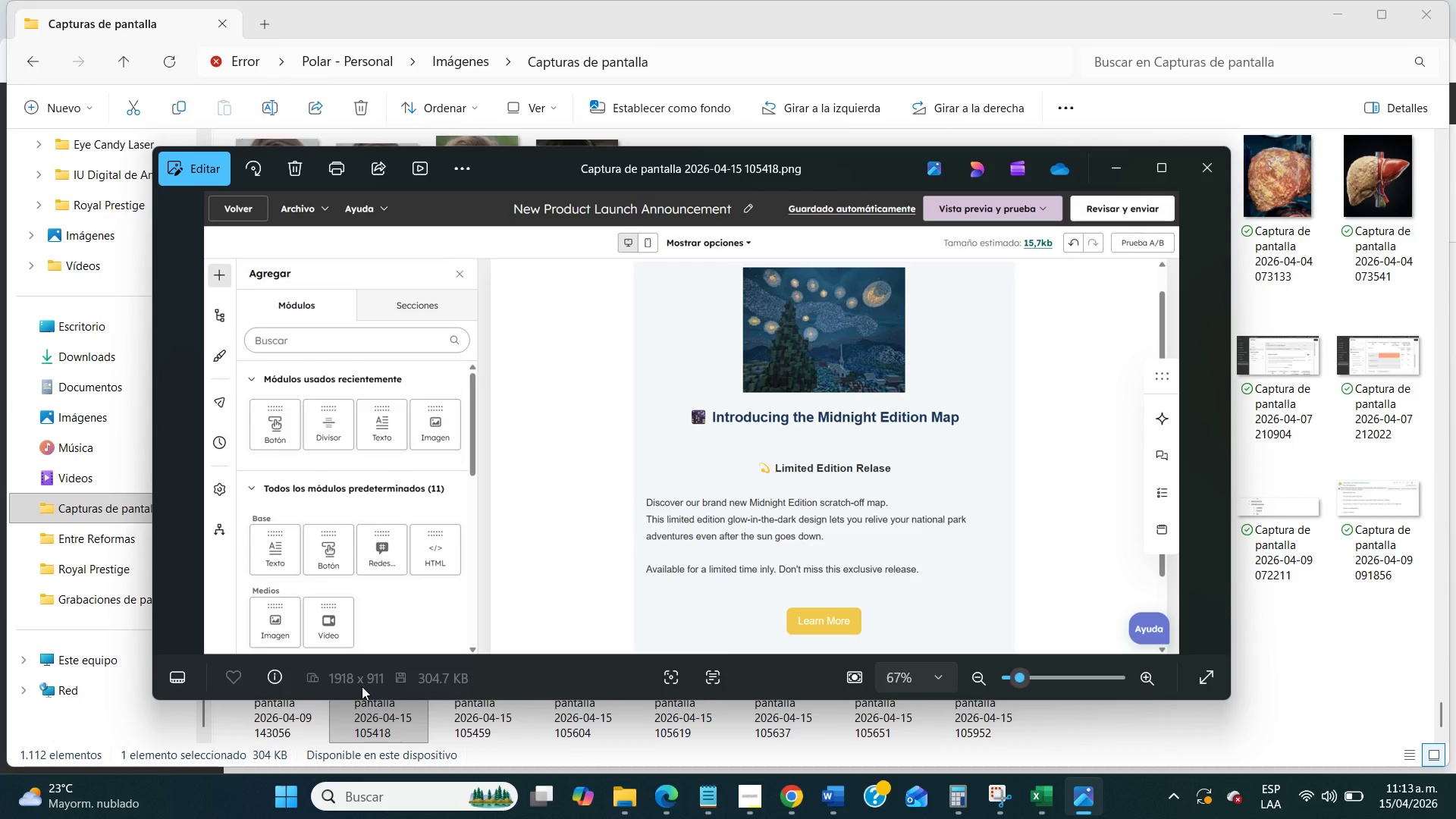 
left_click([1201, 173])
 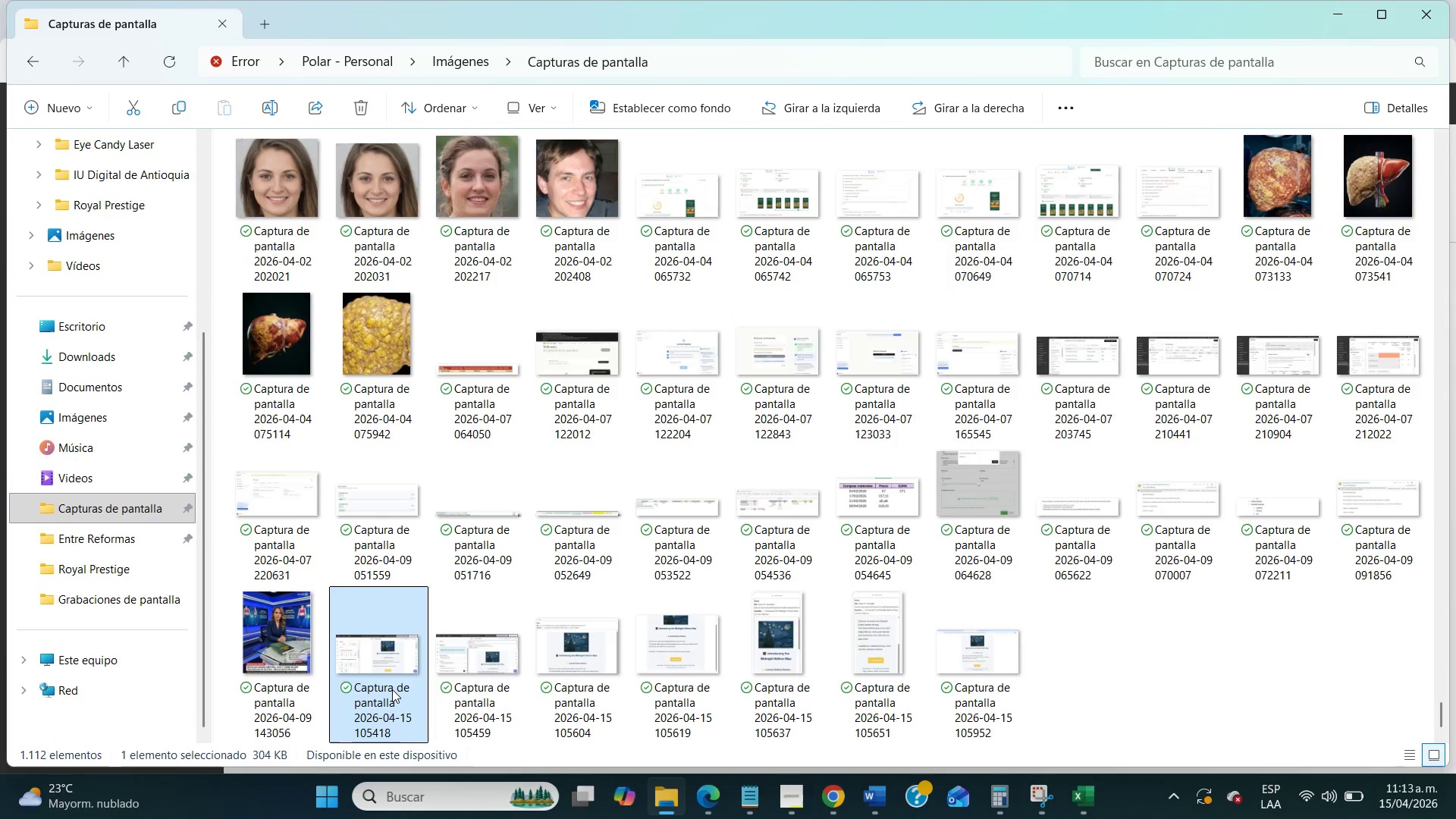 
right_click([392, 689])
 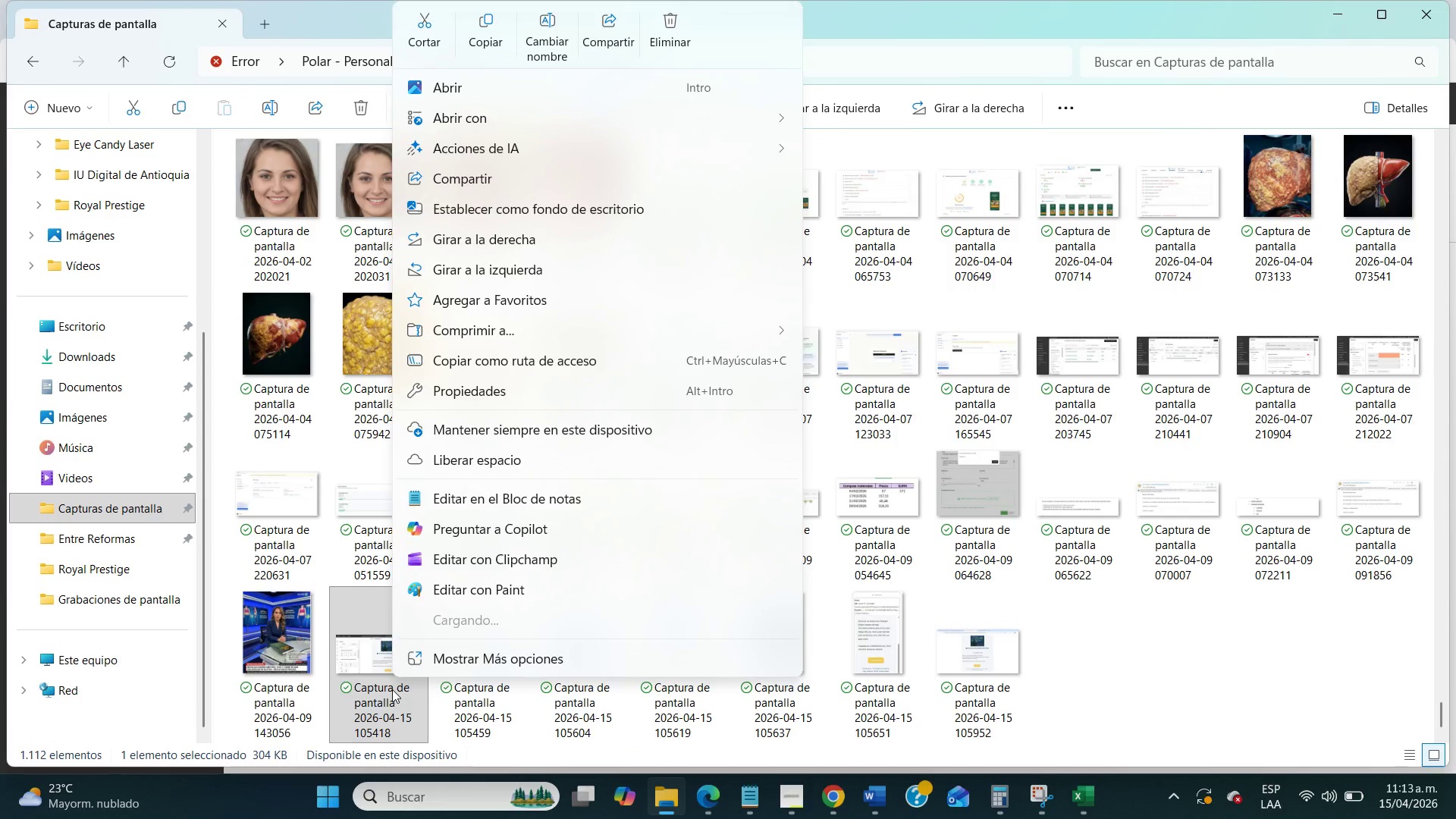 
double_click([392, 689])
 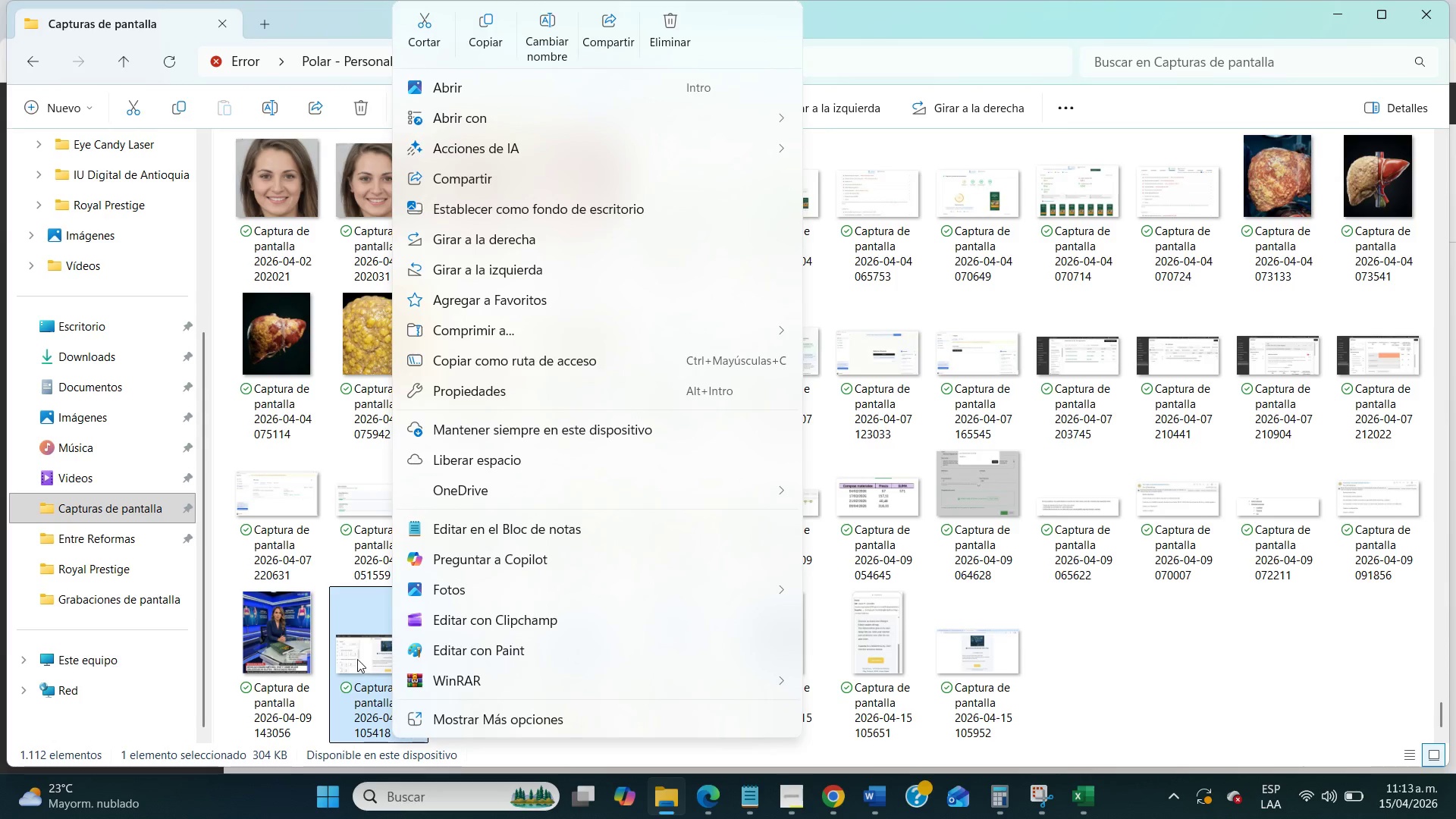 
double_click([356, 659])
 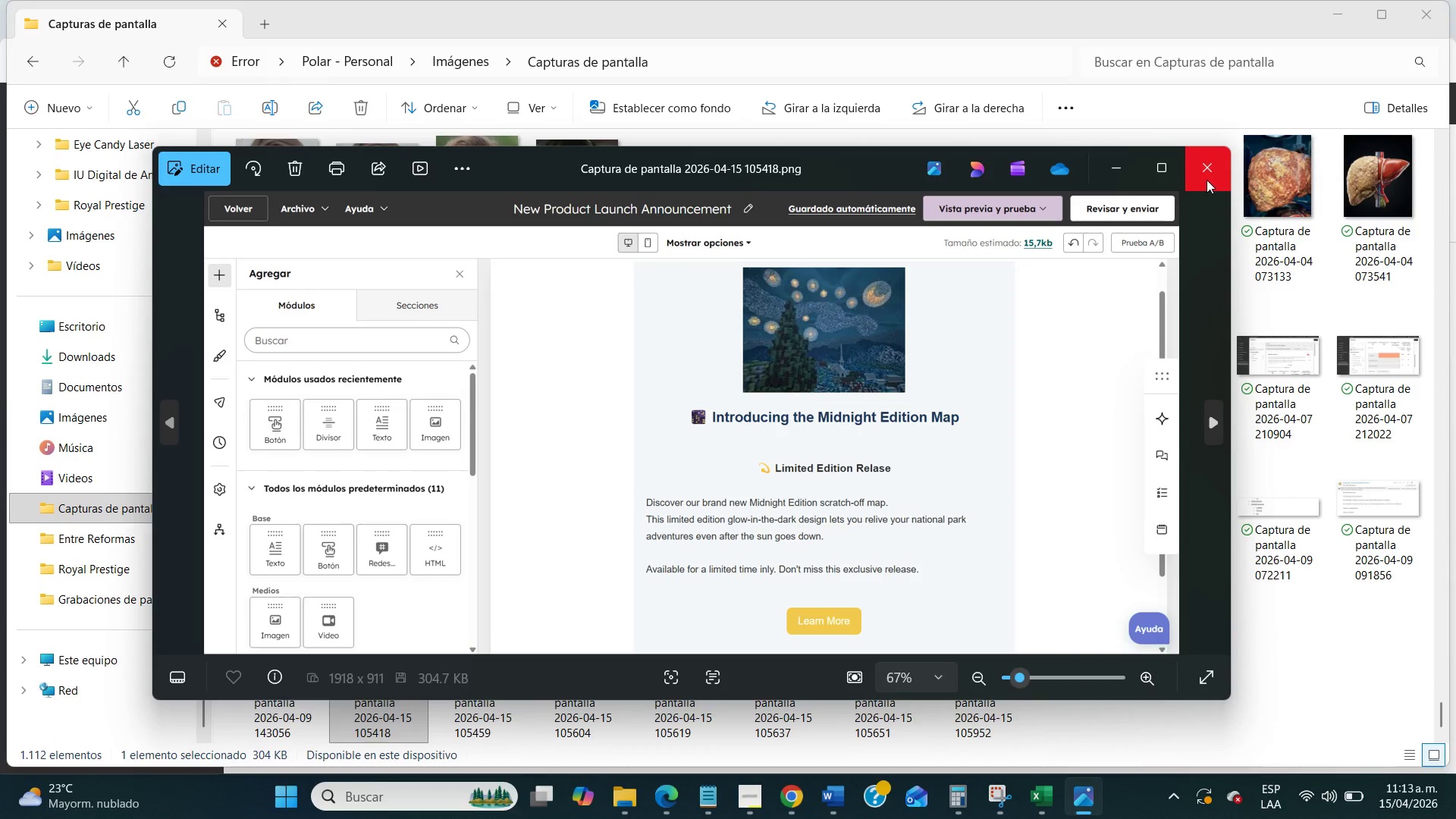 
left_click([1207, 180])
 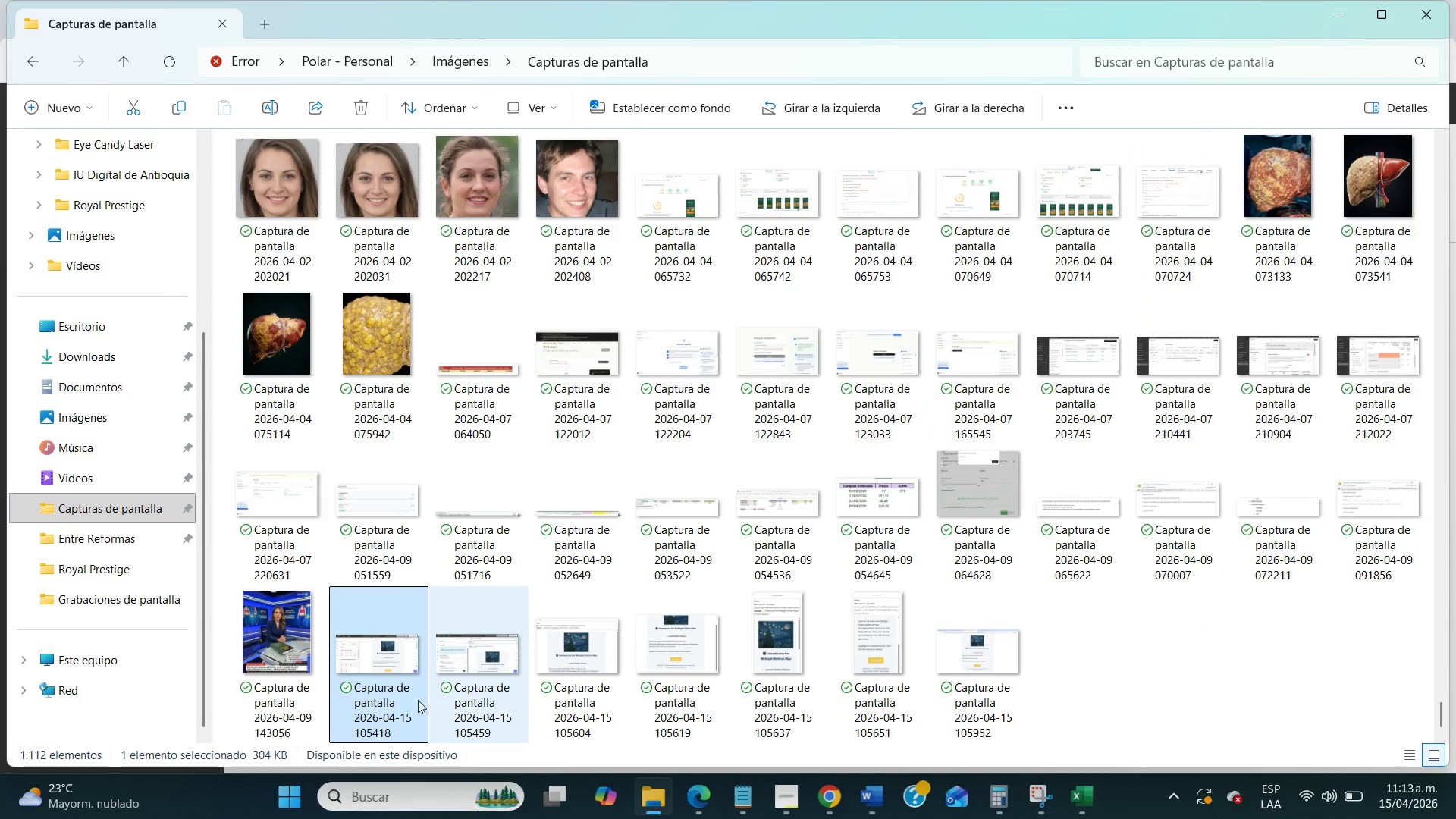 
right_click([386, 697])
 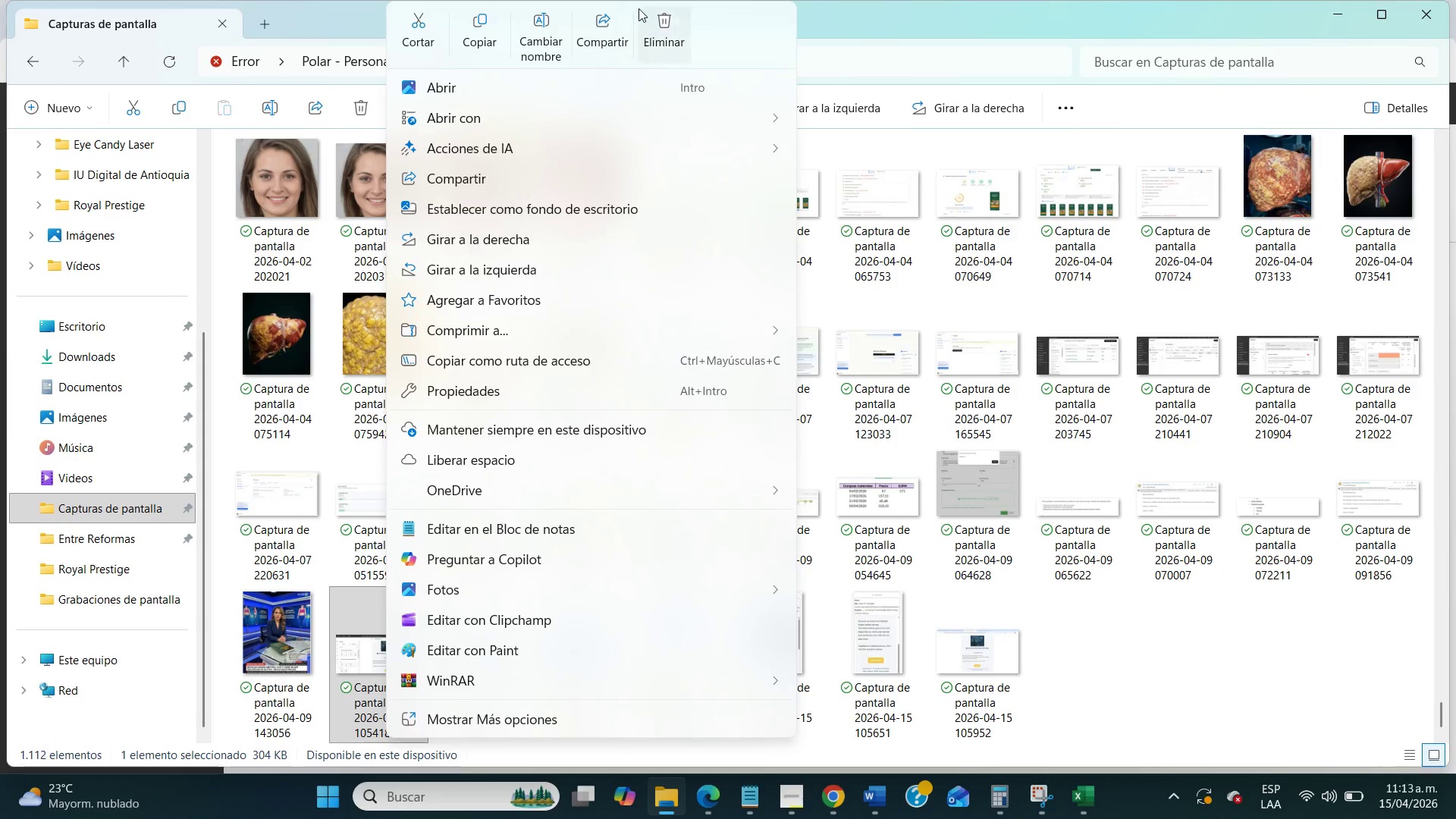 
left_click([549, 18])
 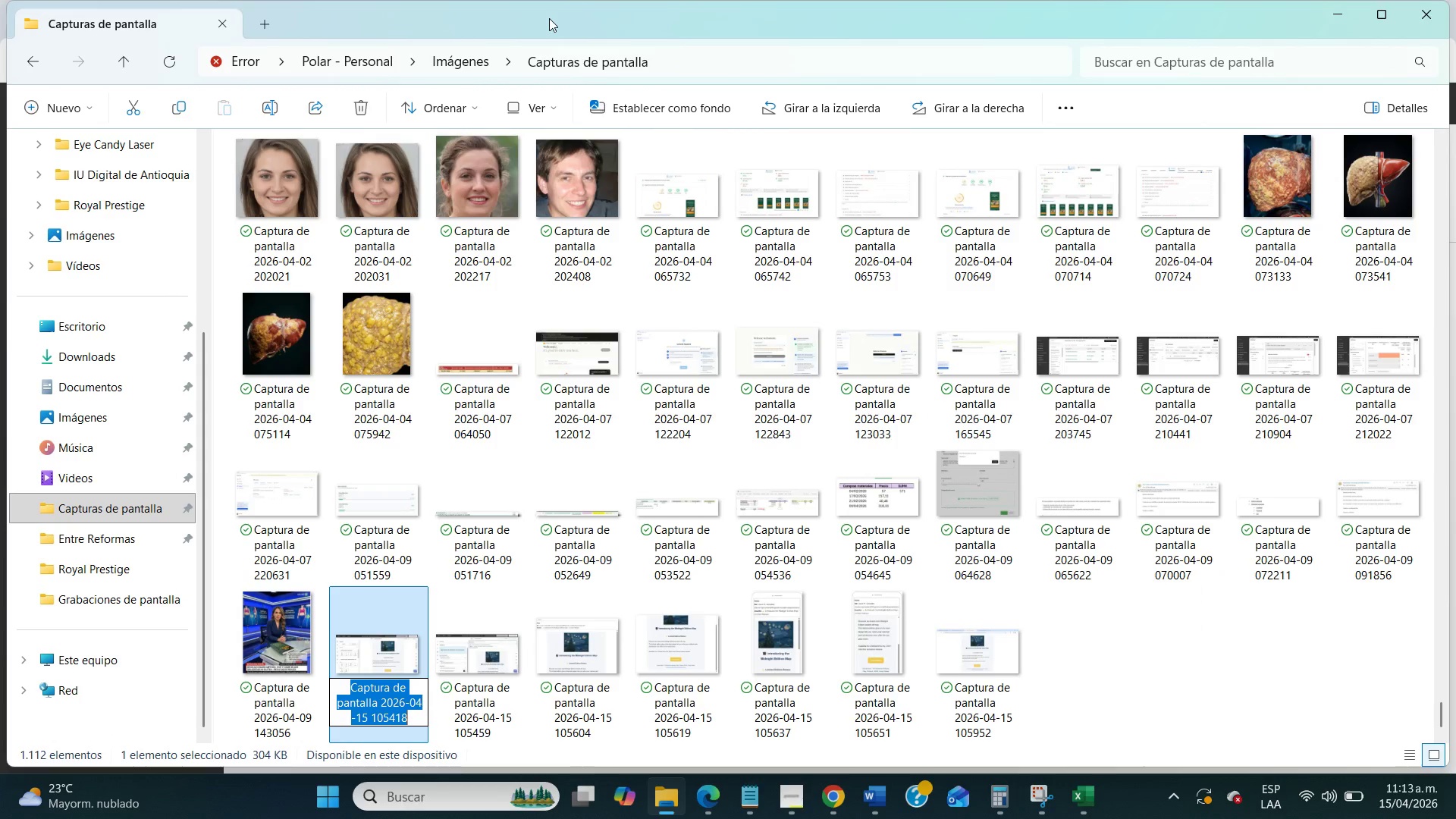 
type(Ema)
key(Backspace)
key(Backspace)
key(Backspace)
 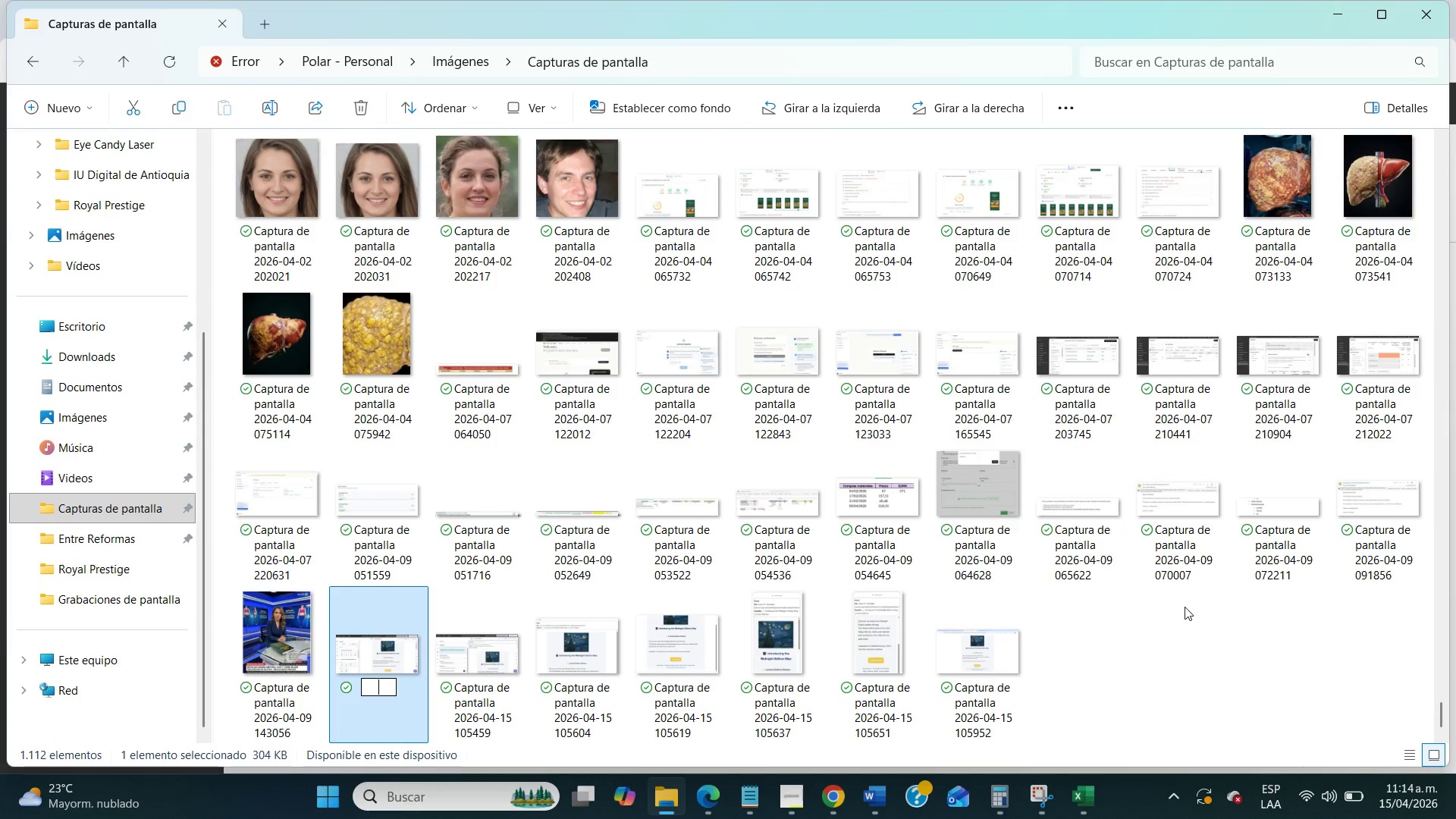 
left_click([1147, 696])
 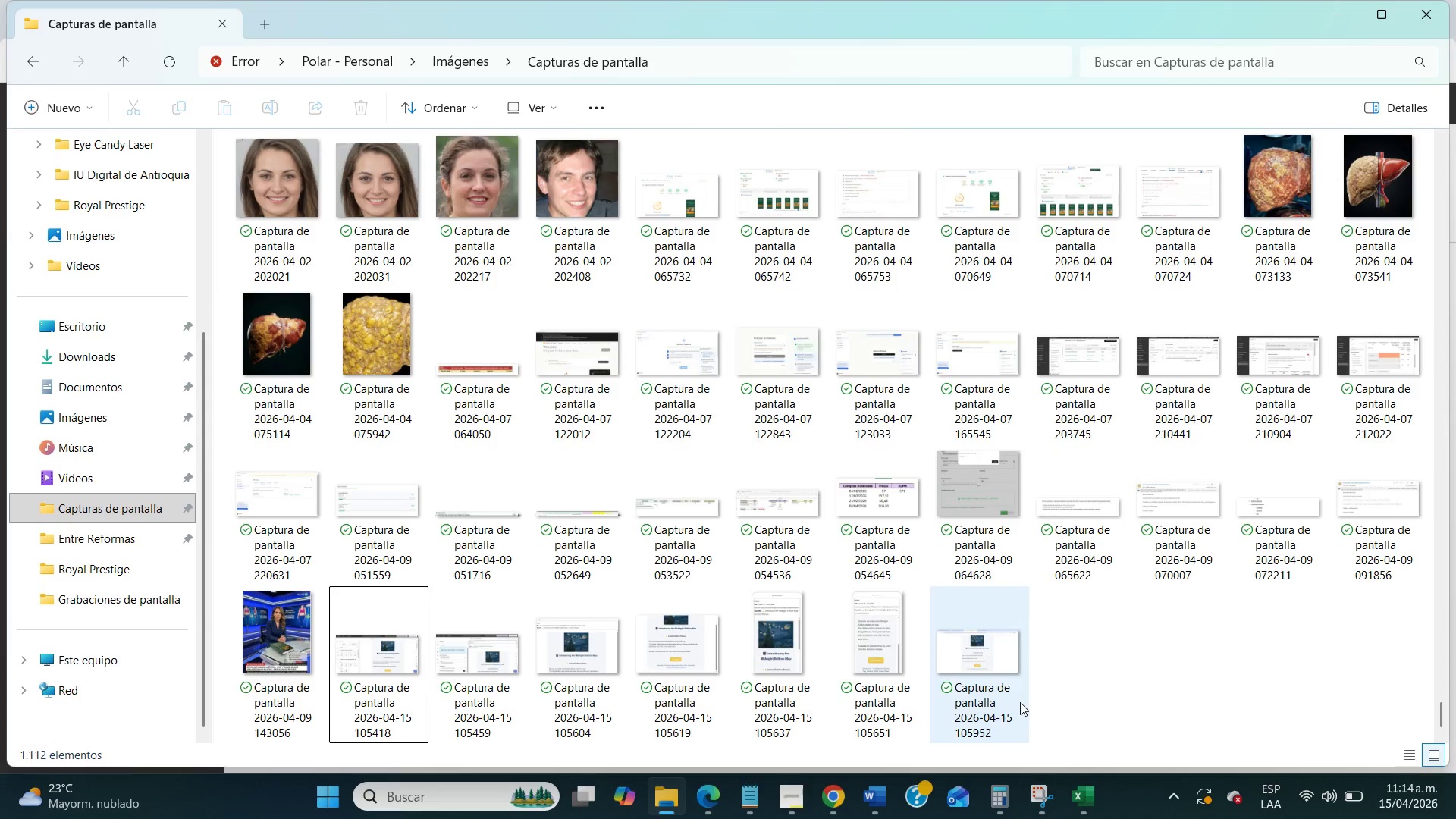 
left_click_drag(start_coordinate=[1072, 689], to_coordinate=[383, 688])
 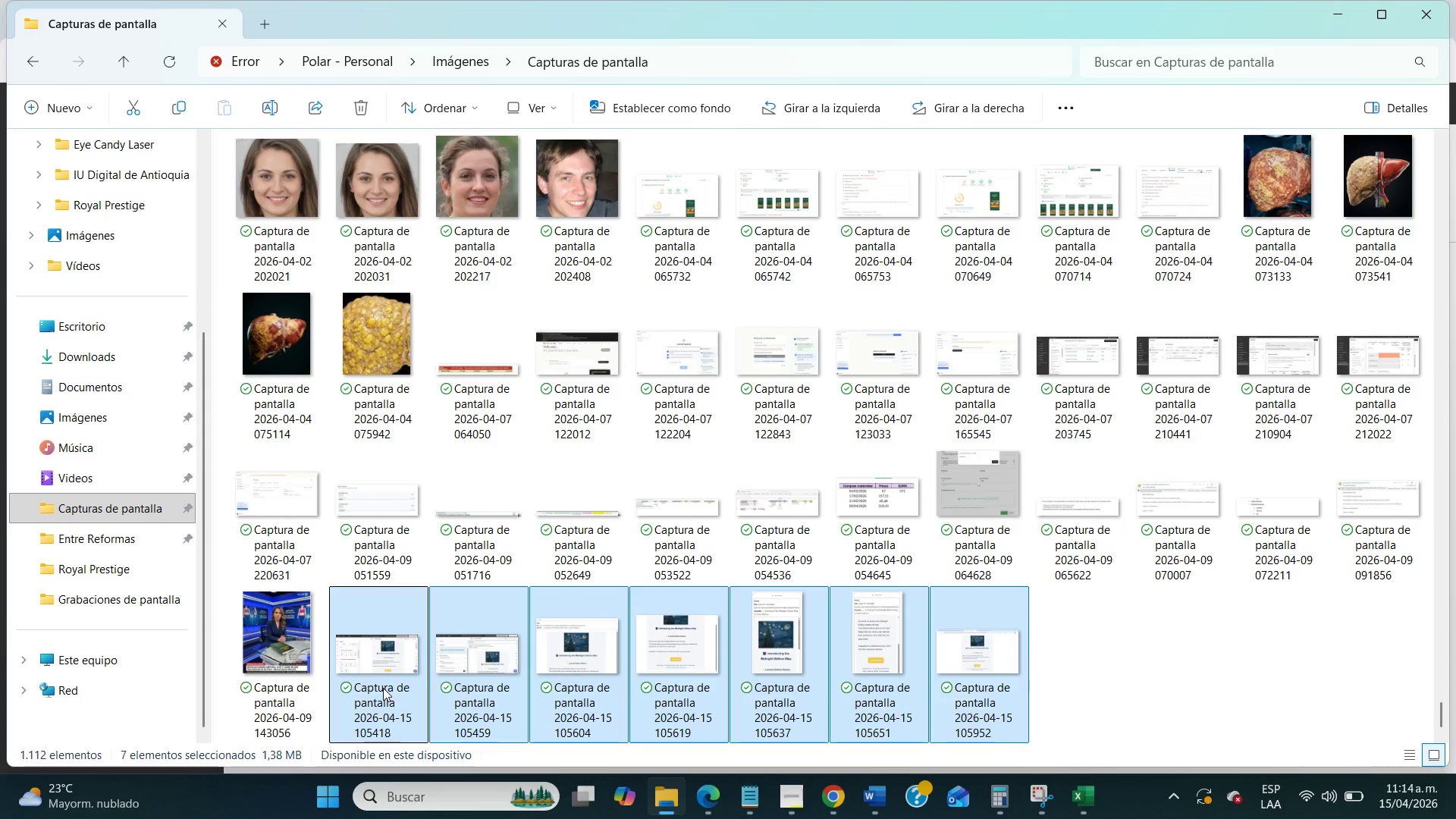 
key(Control+X)
 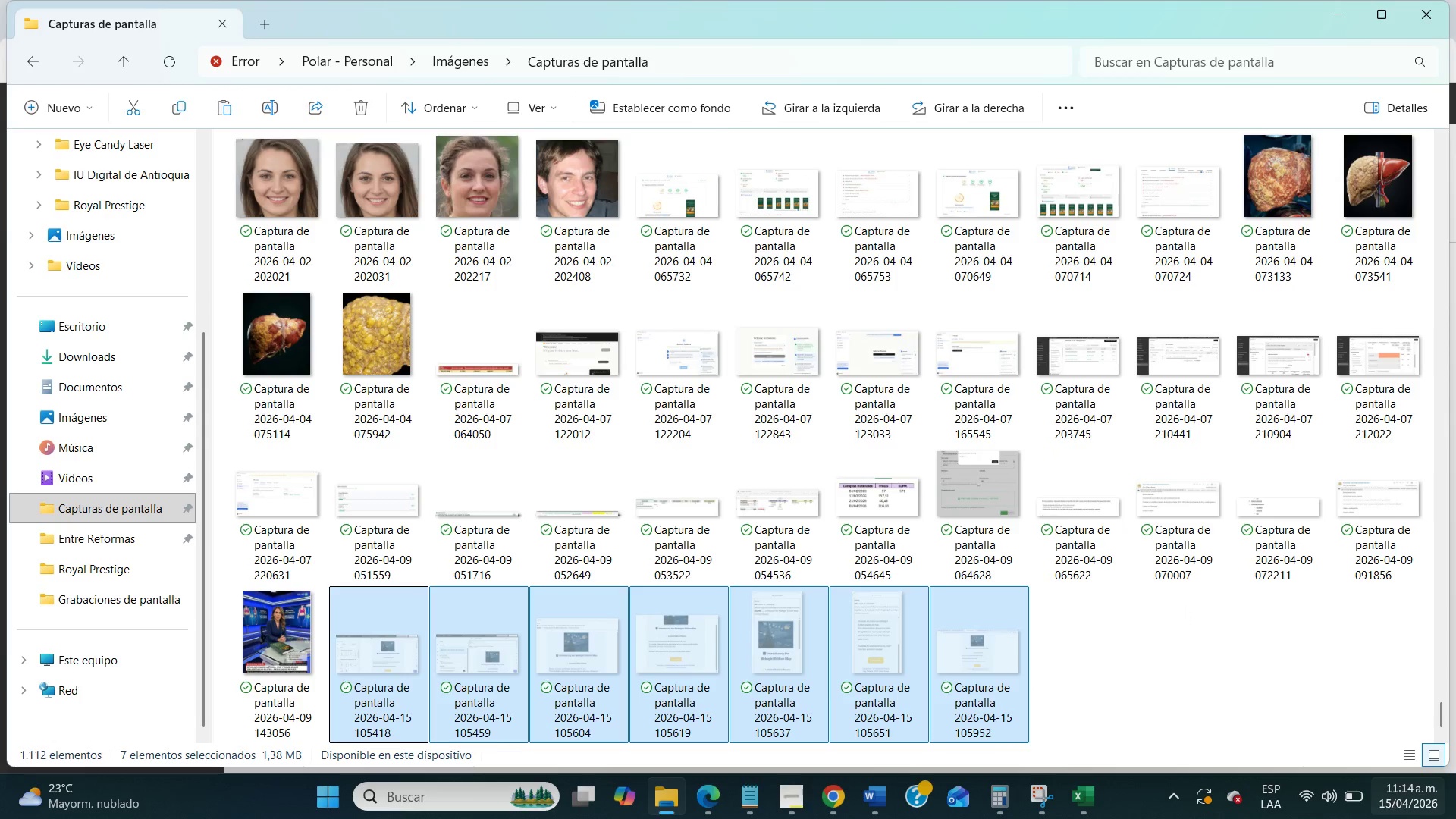 
left_click([1455, 818])
 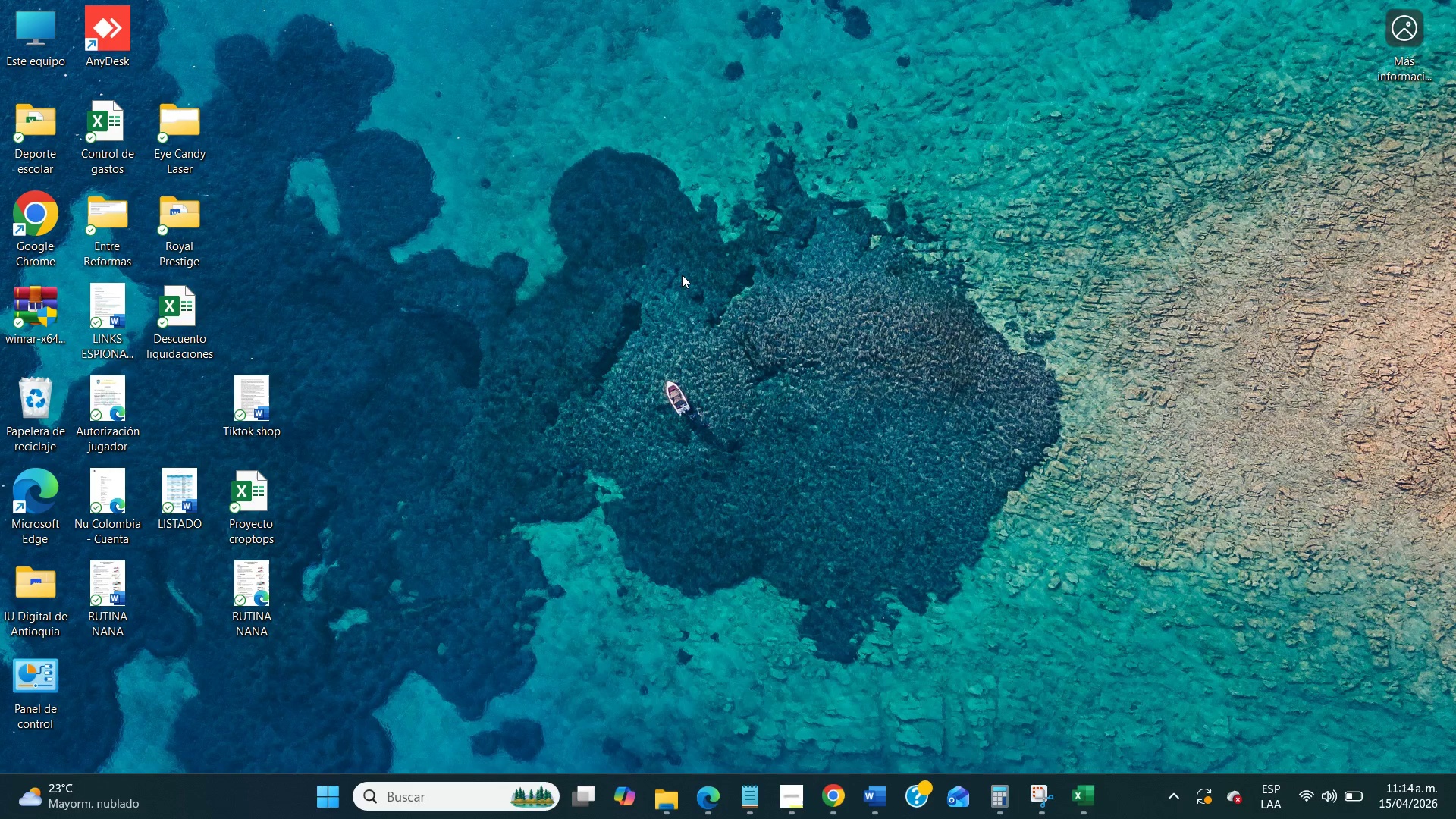 
left_click([683, 275])
 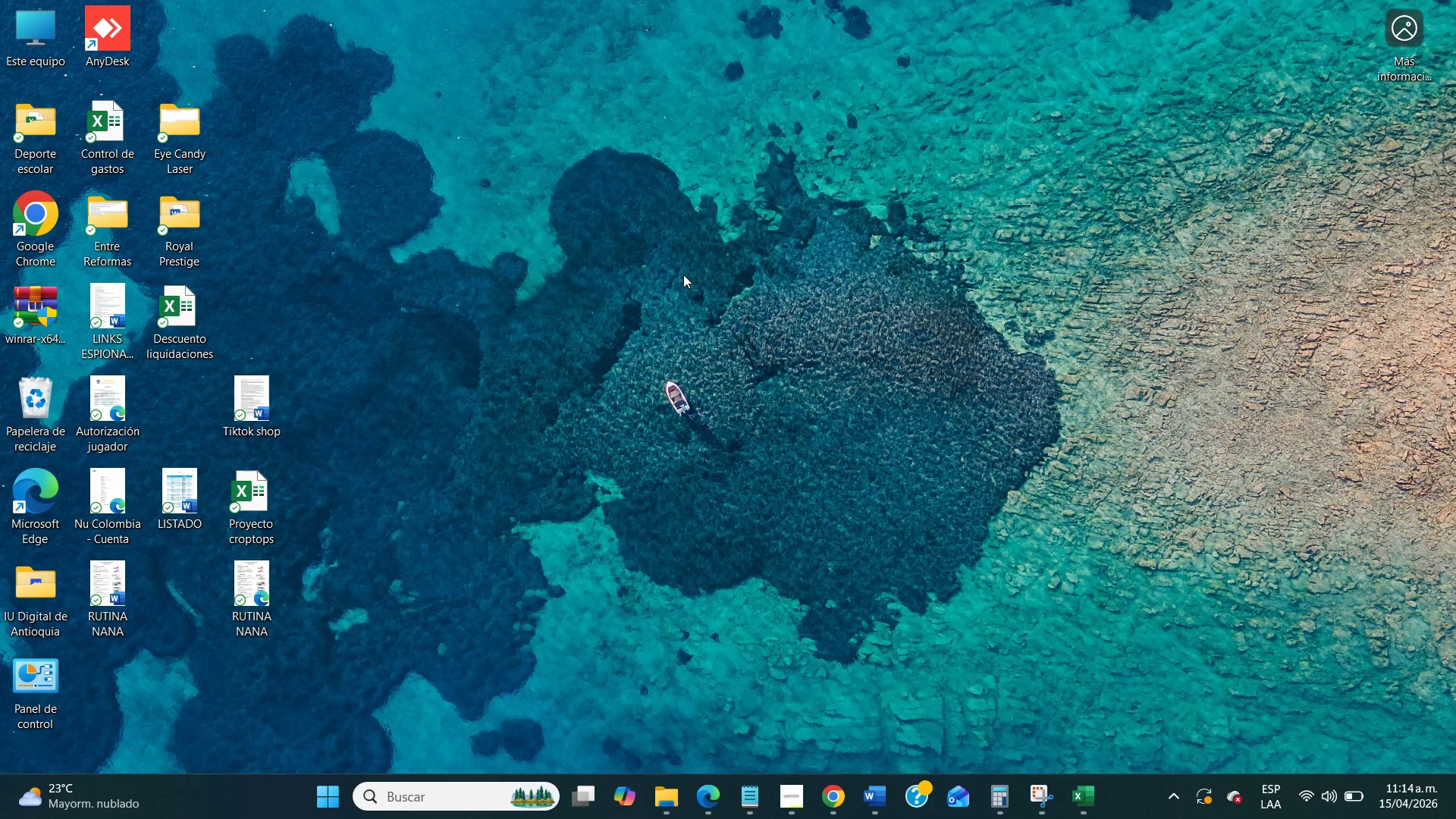 
key(Control+V)
 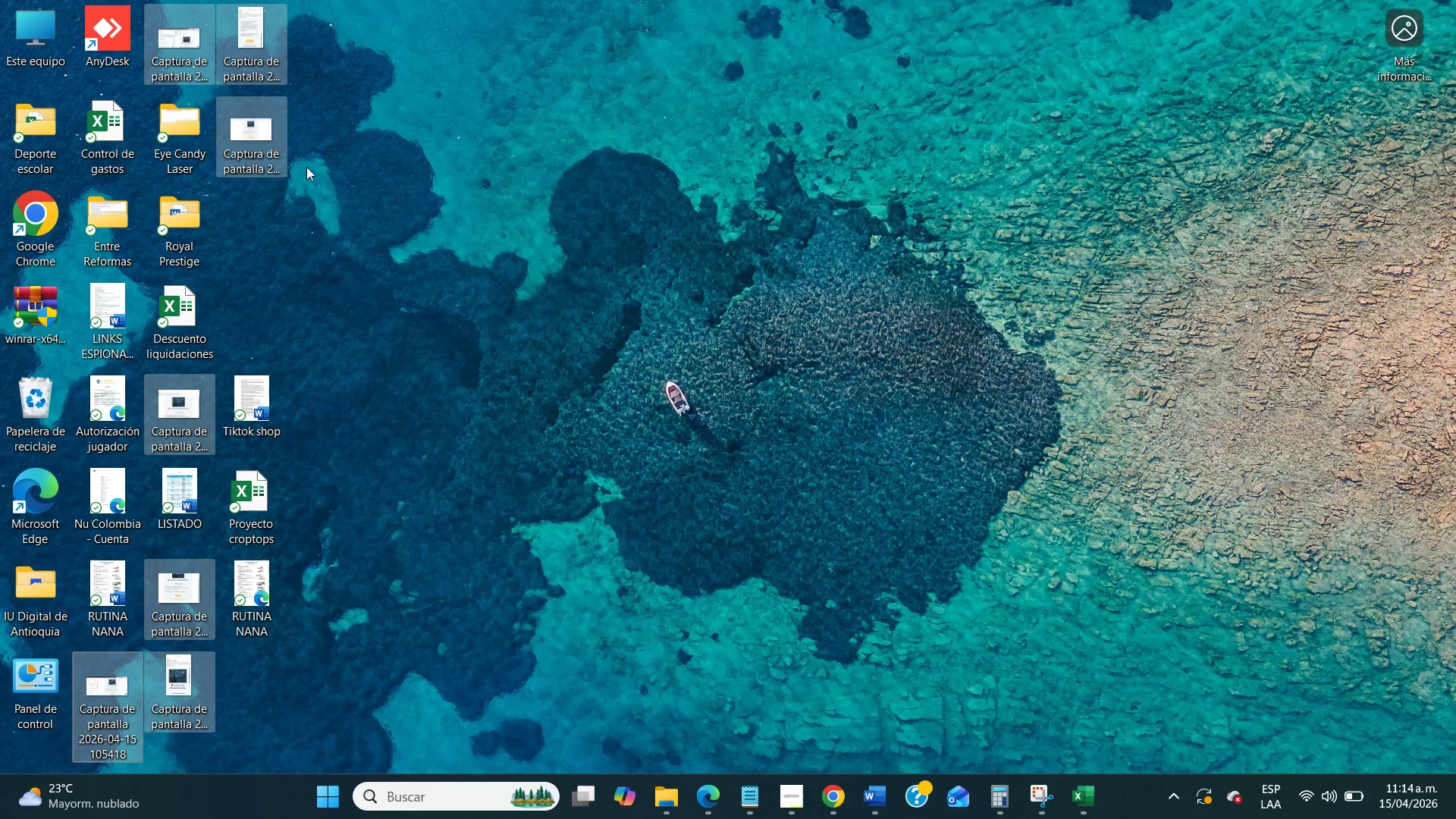 
double_click([168, 76])
 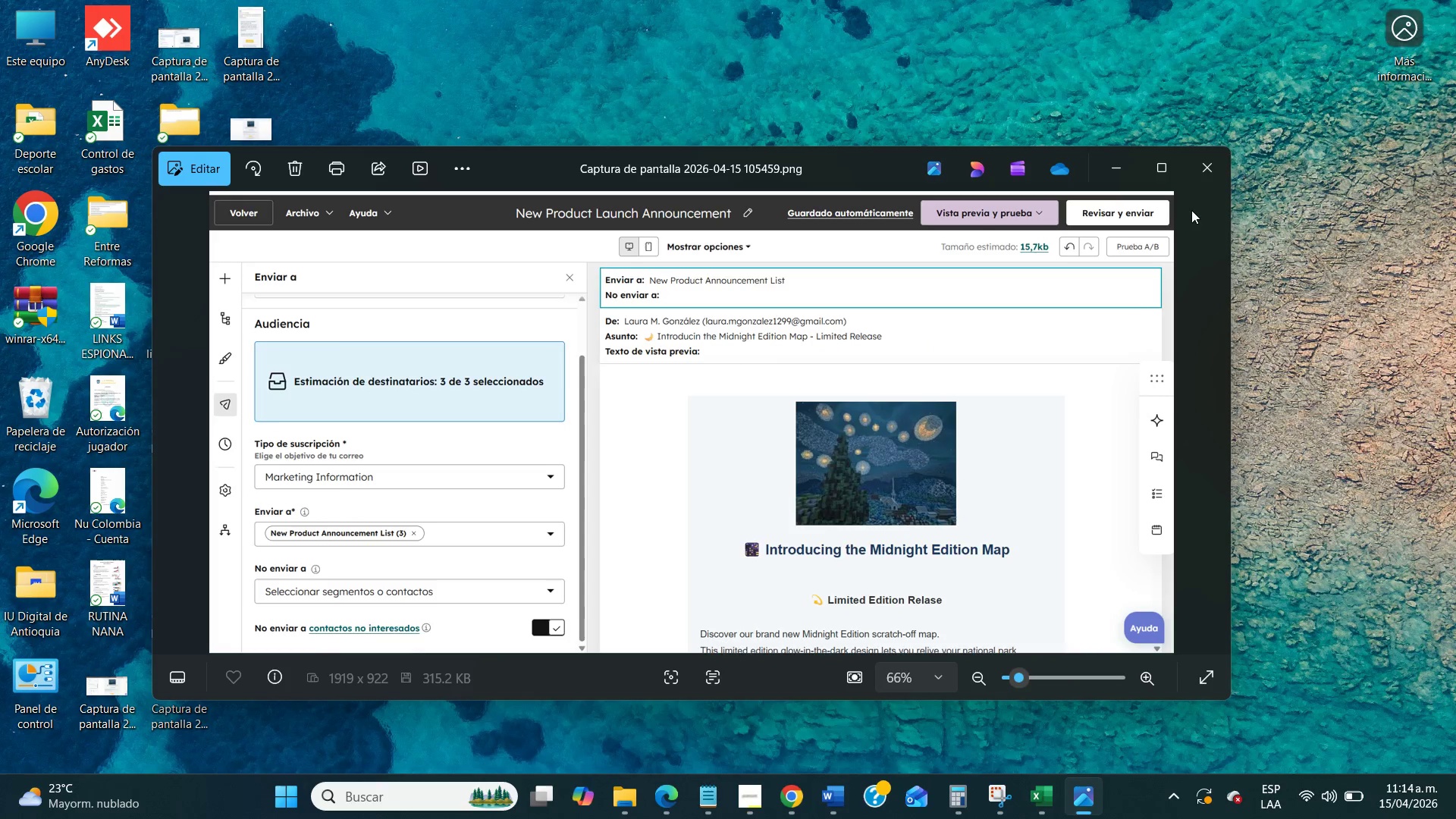 
left_click([1193, 168])
 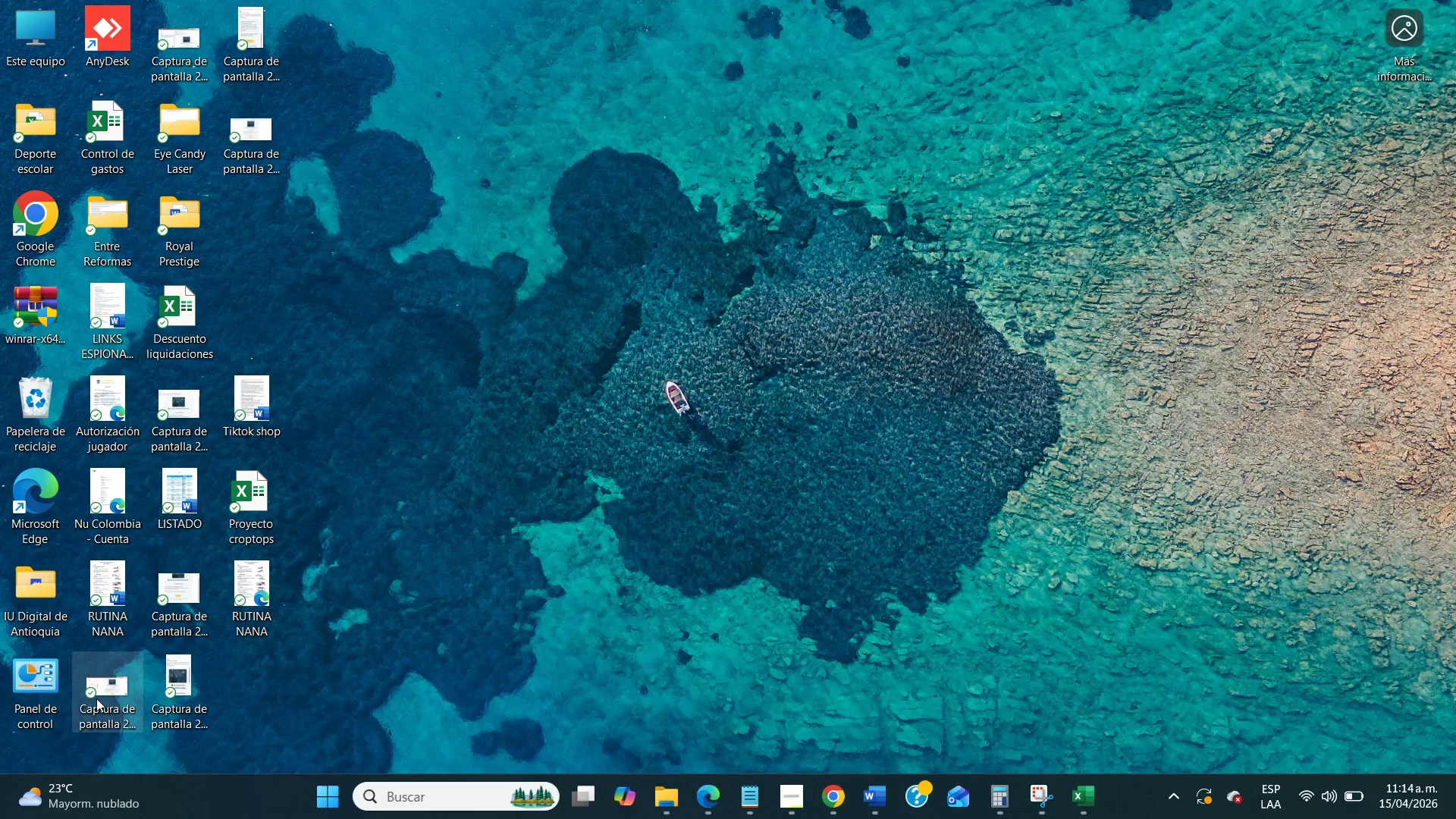 
double_click([96, 698])
 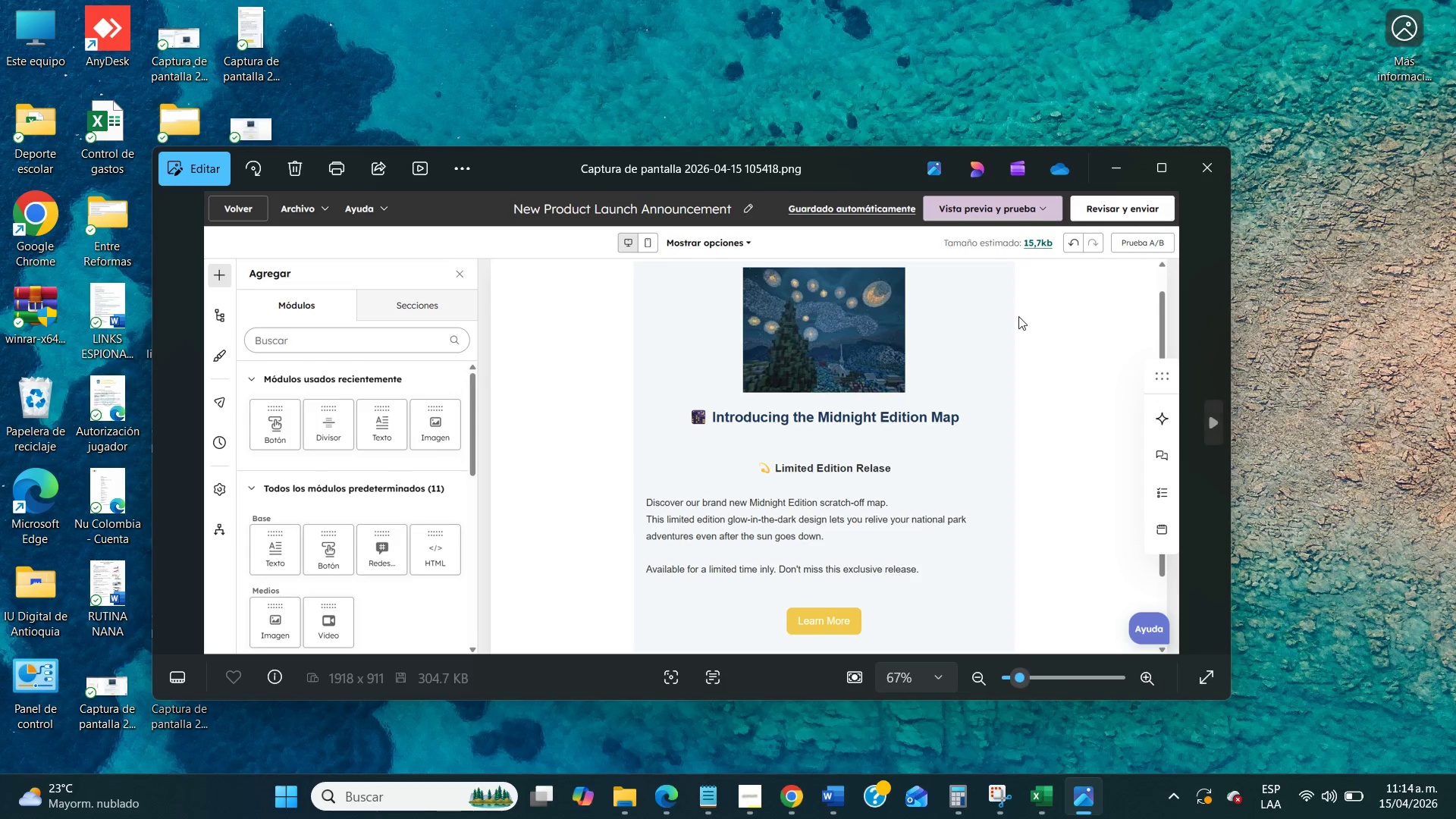 
left_click([1196, 177])
 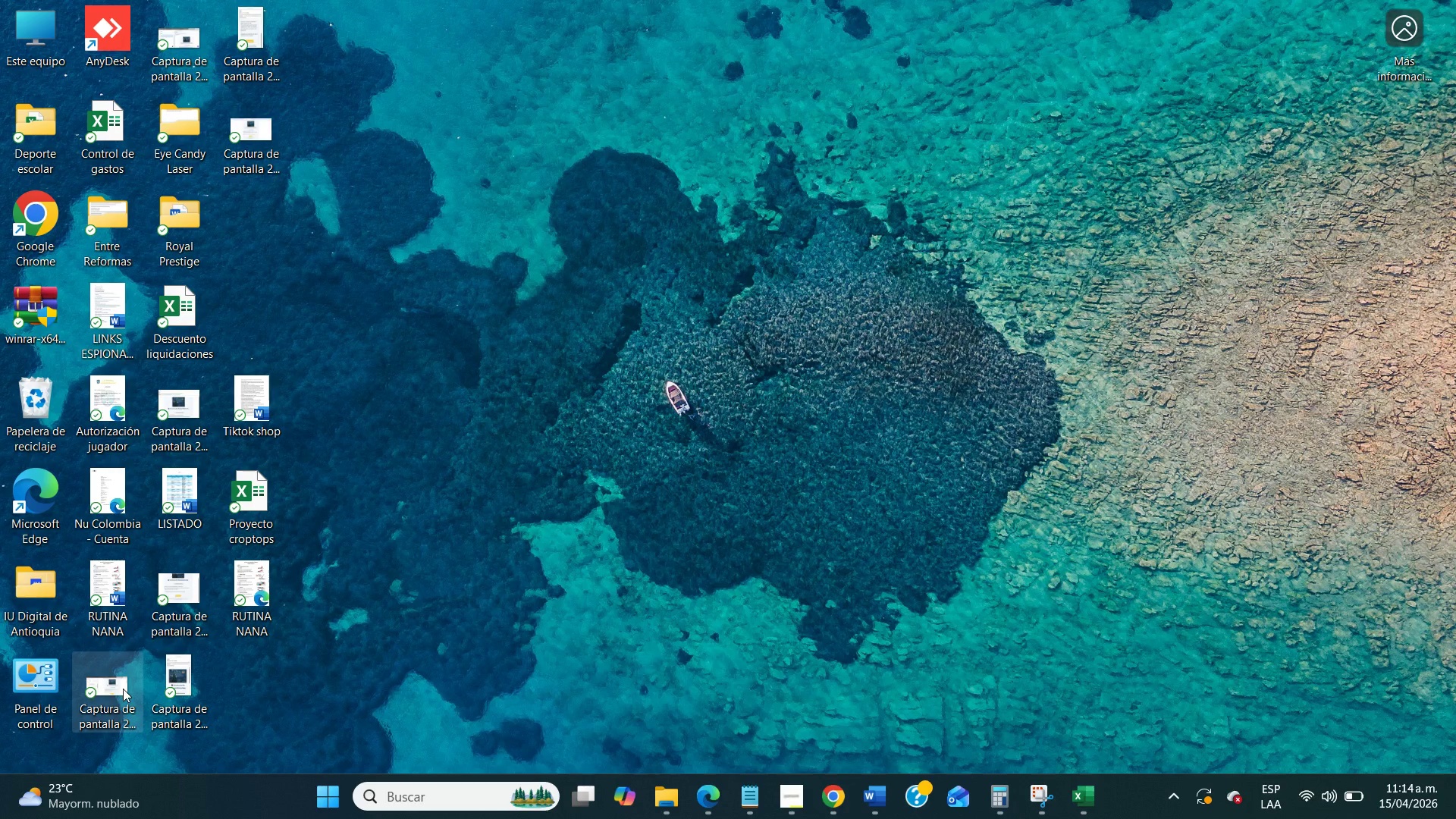 
right_click([123, 689])
 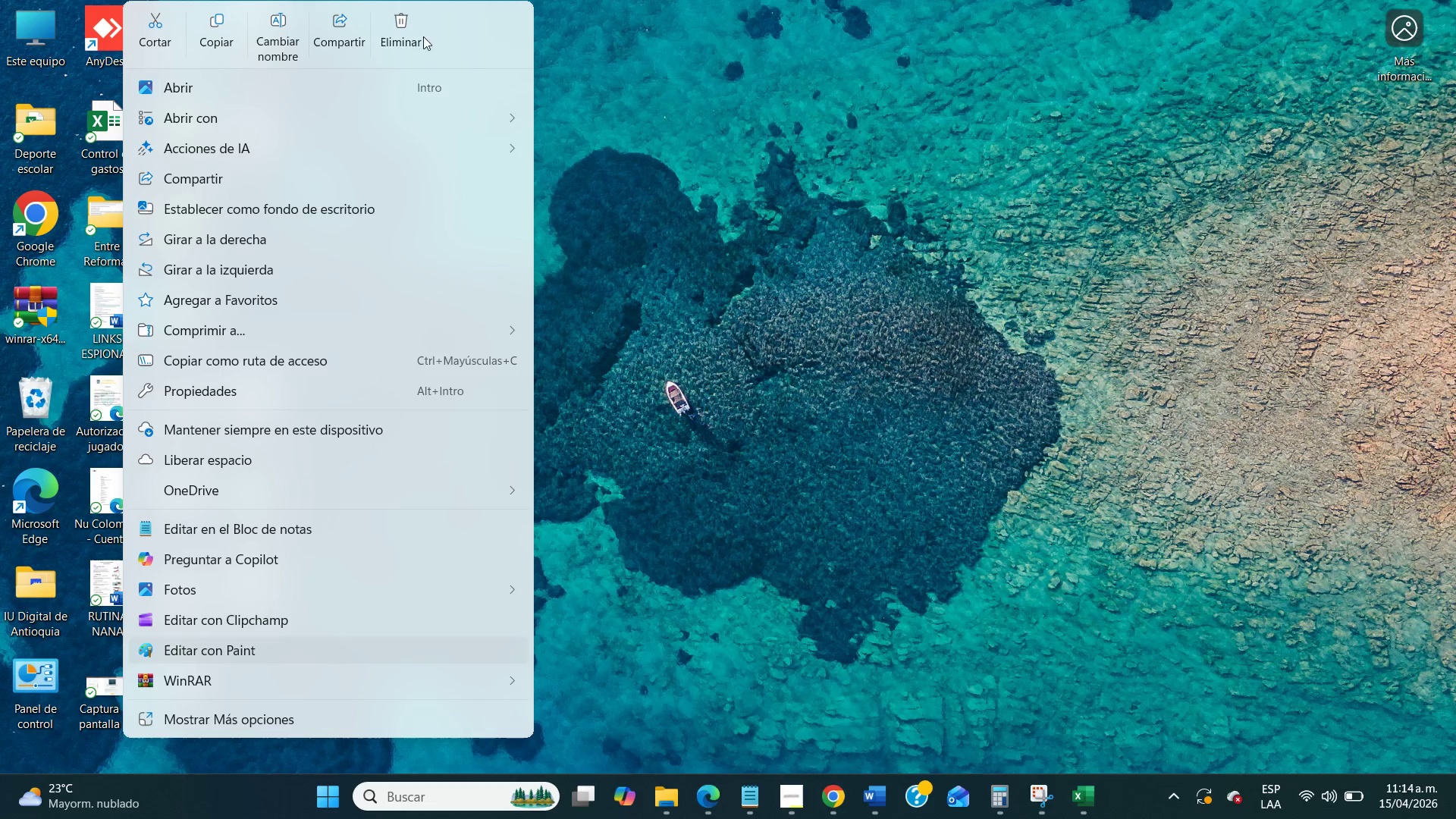 
left_click([280, 41])
 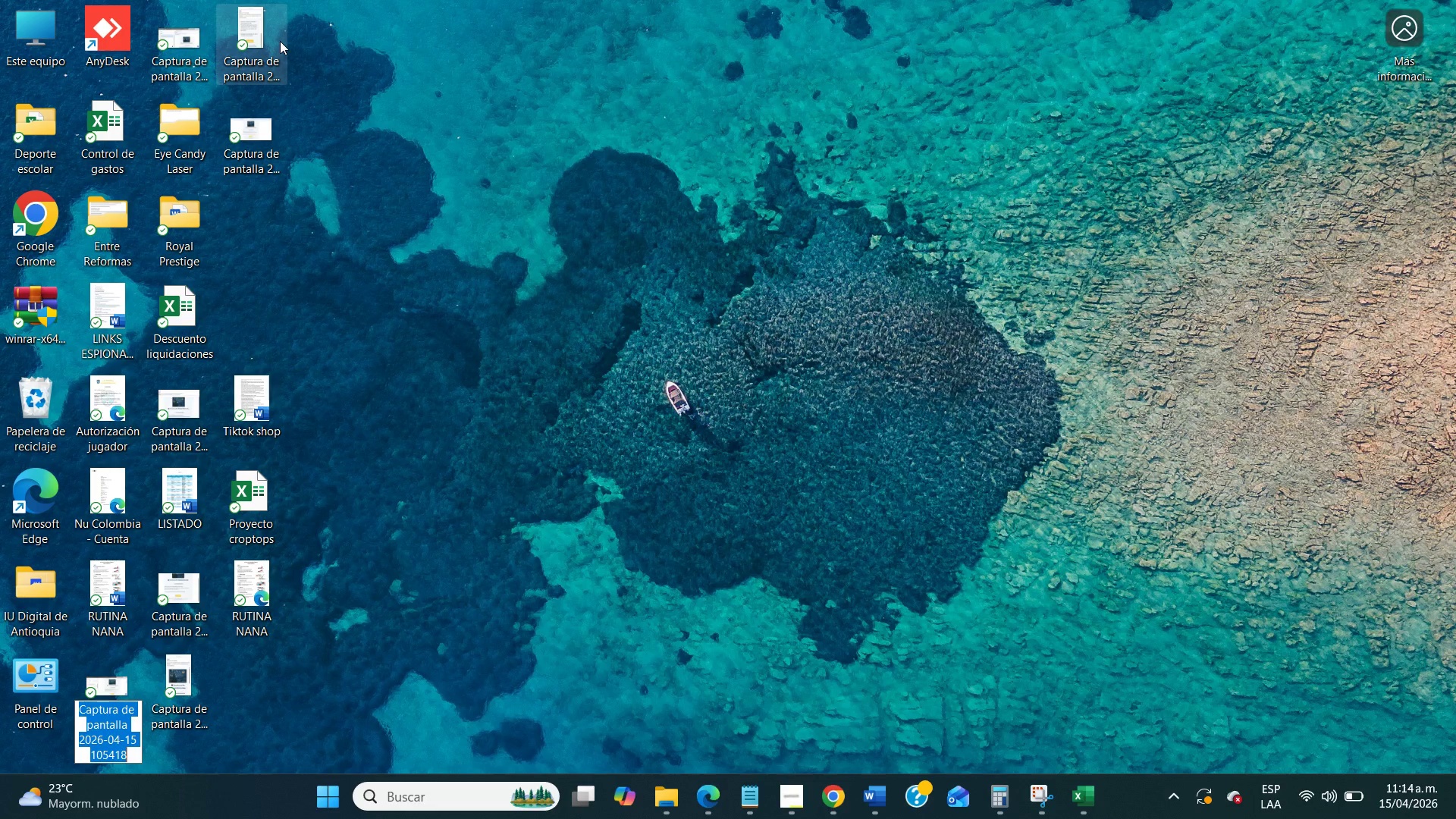 
type(Email_Editor_Layout)
 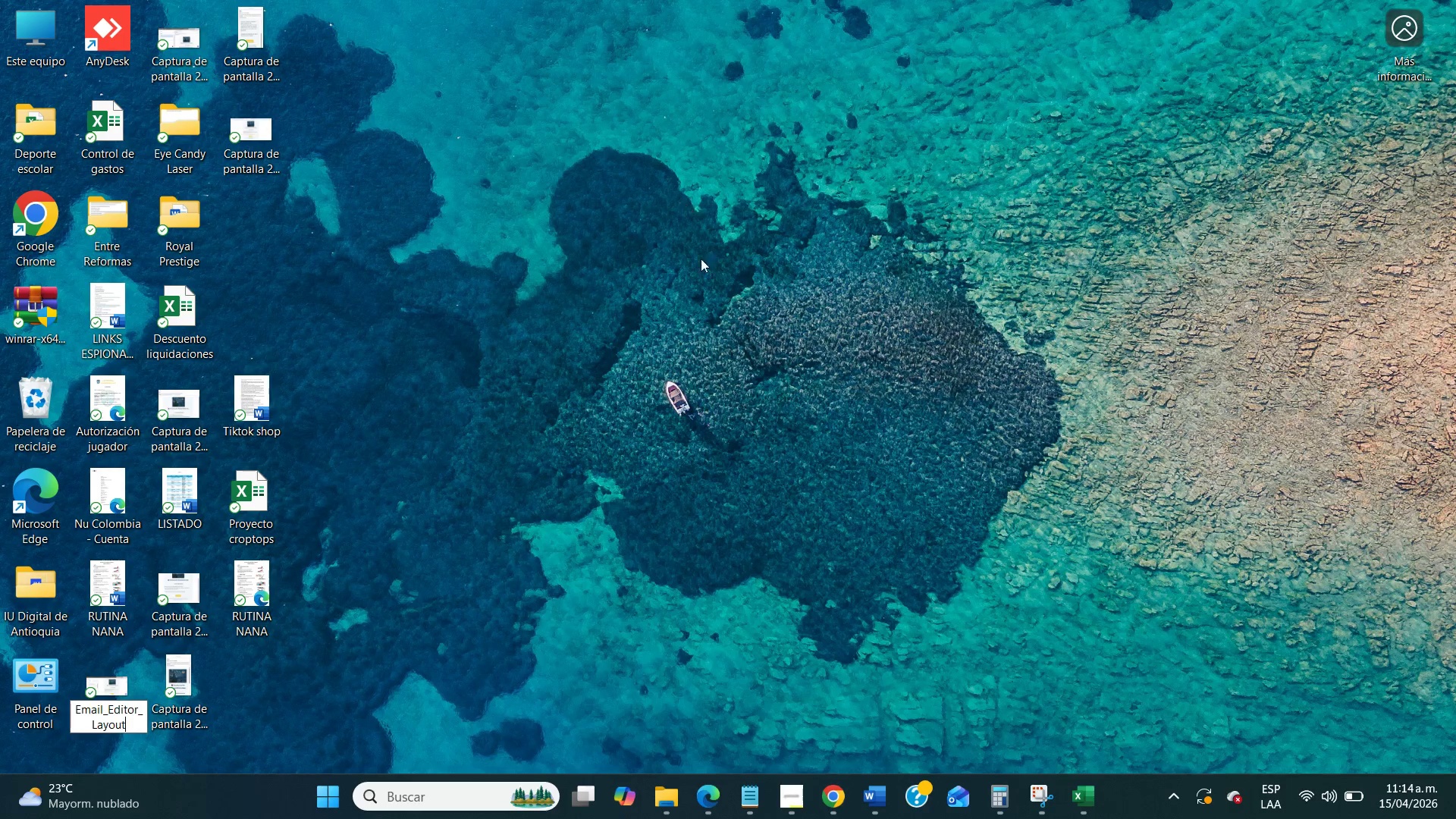 
left_click([701, 303])
 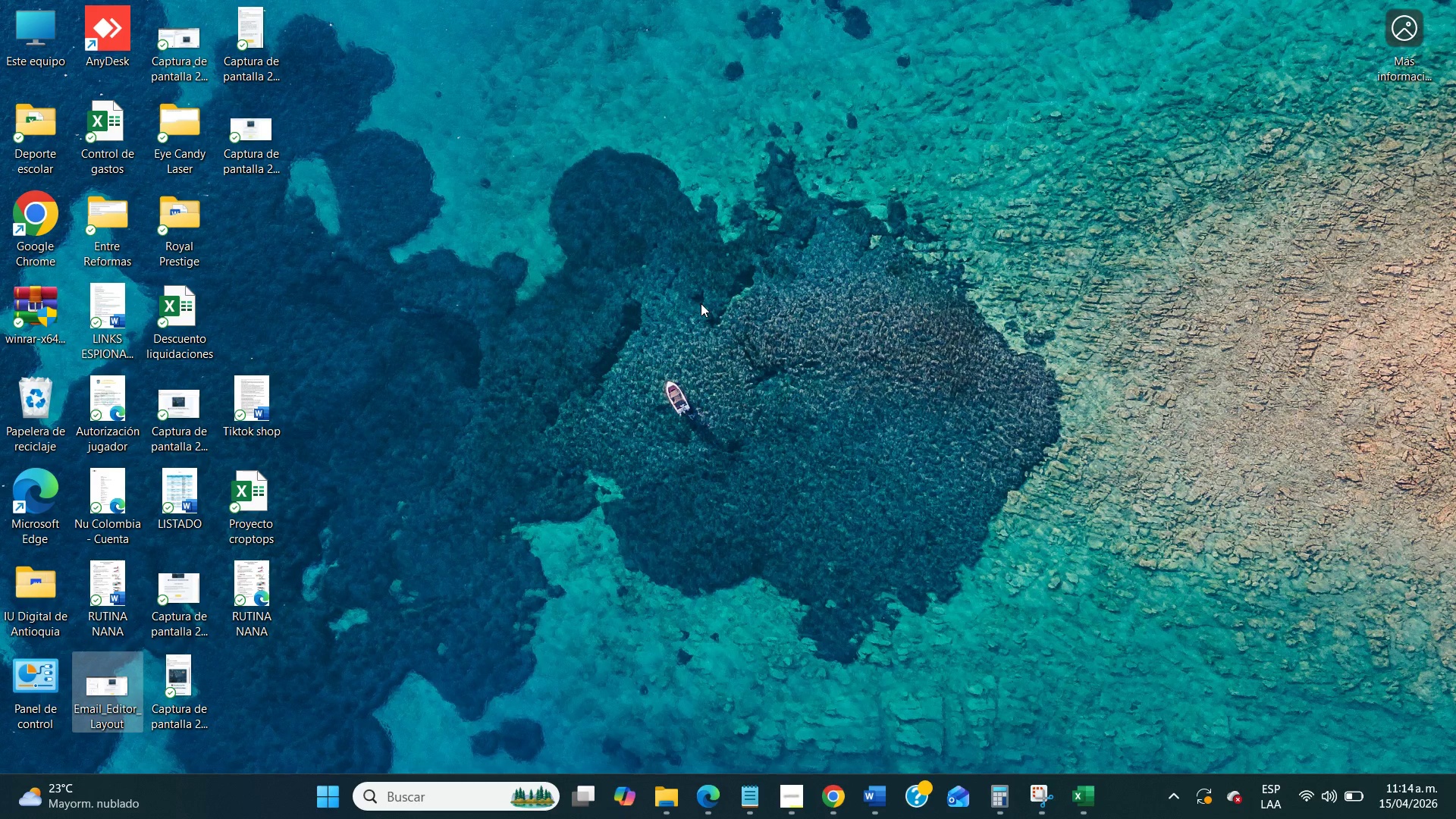 
double_click([190, 59])
 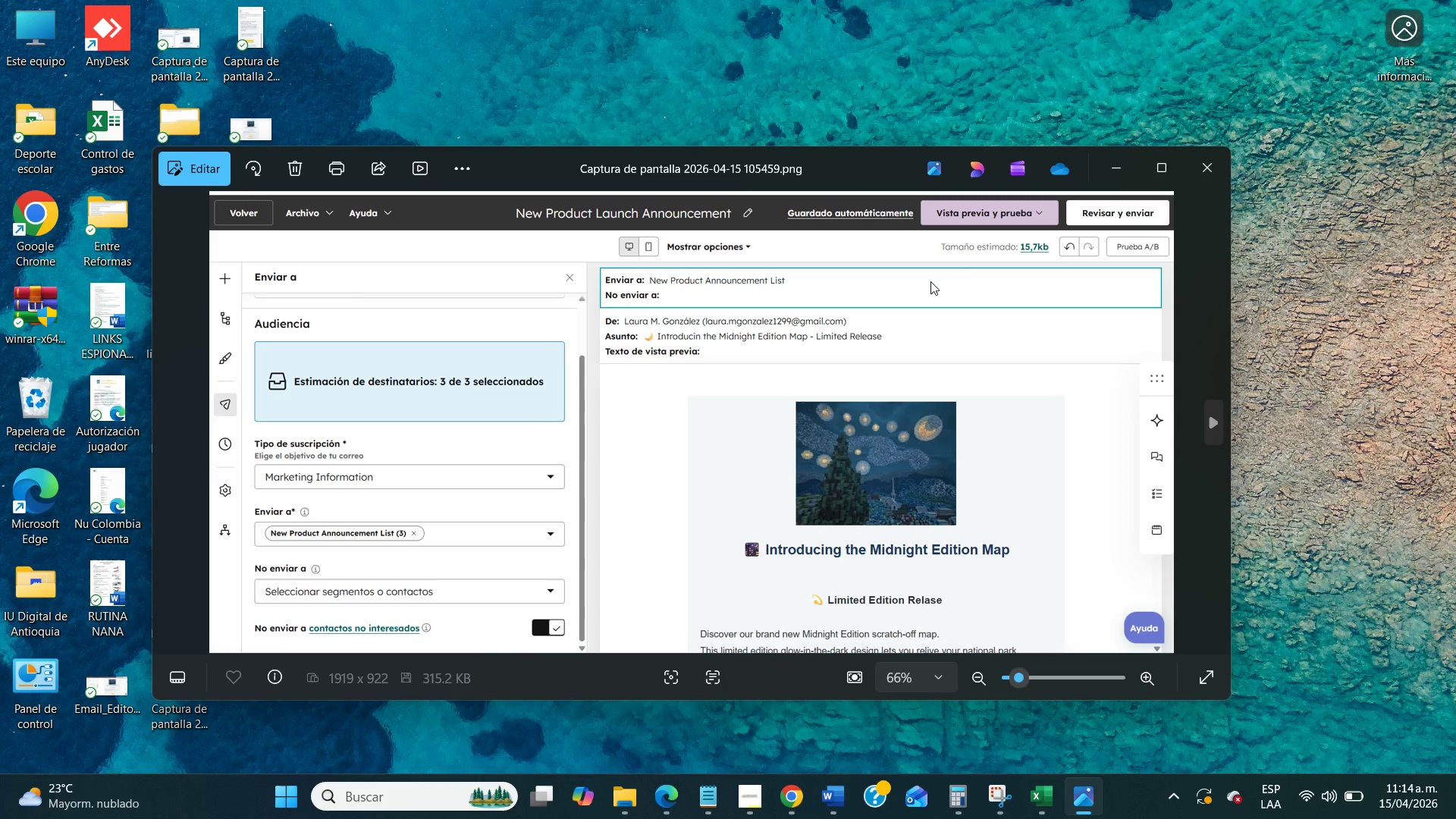 
left_click([1194, 174])
 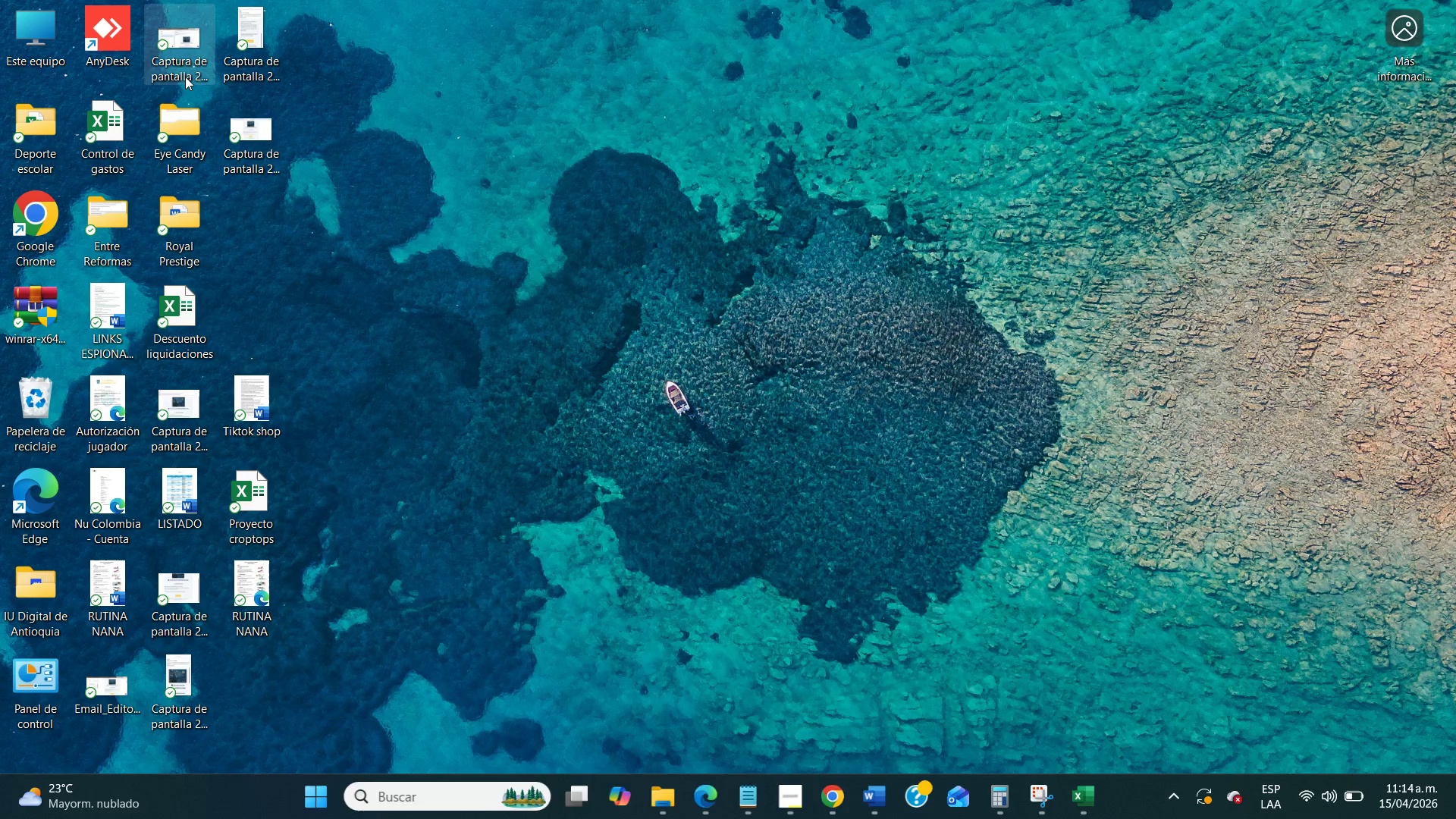 
left_click([192, 74])
 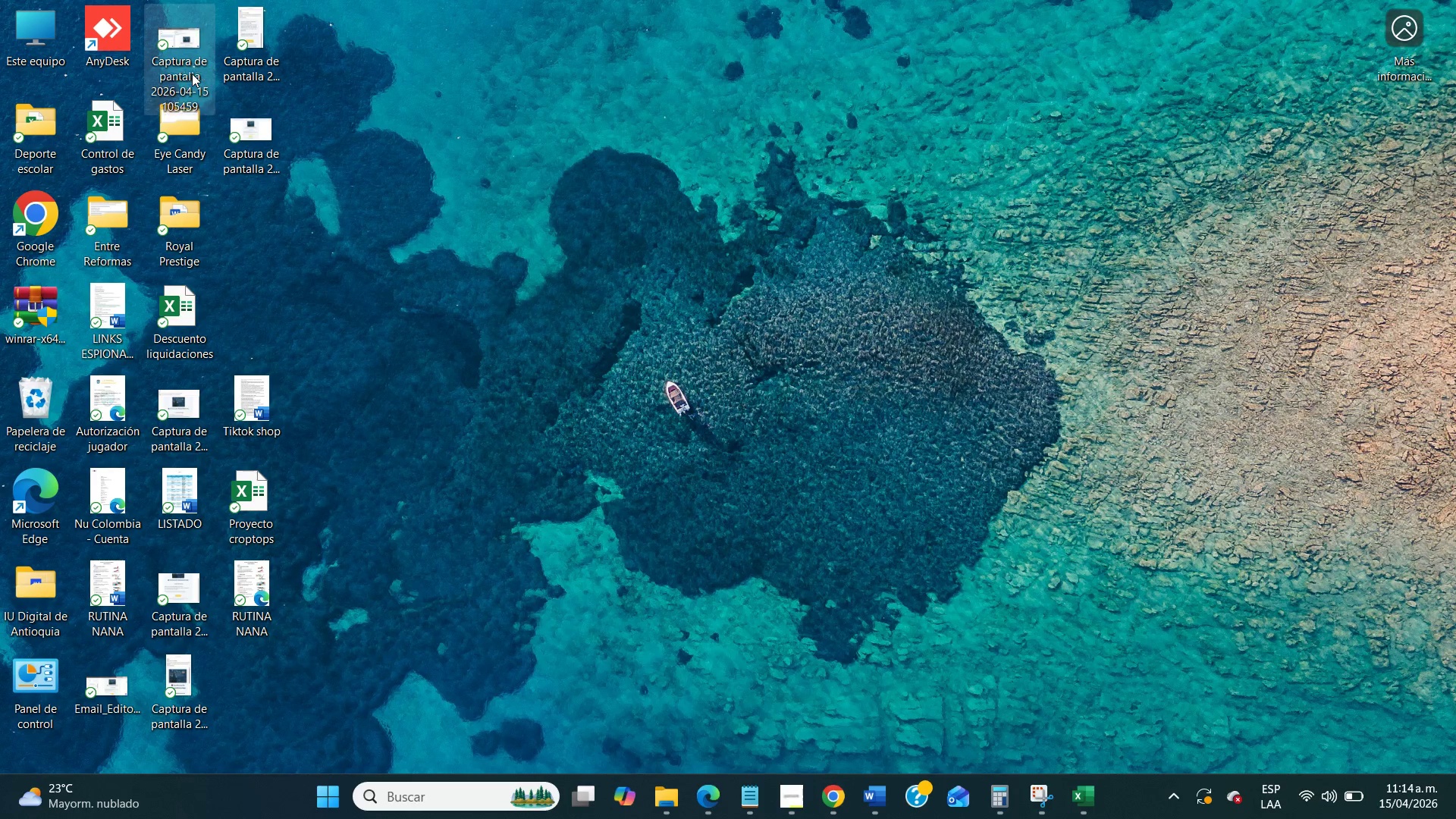 
right_click([192, 74])
 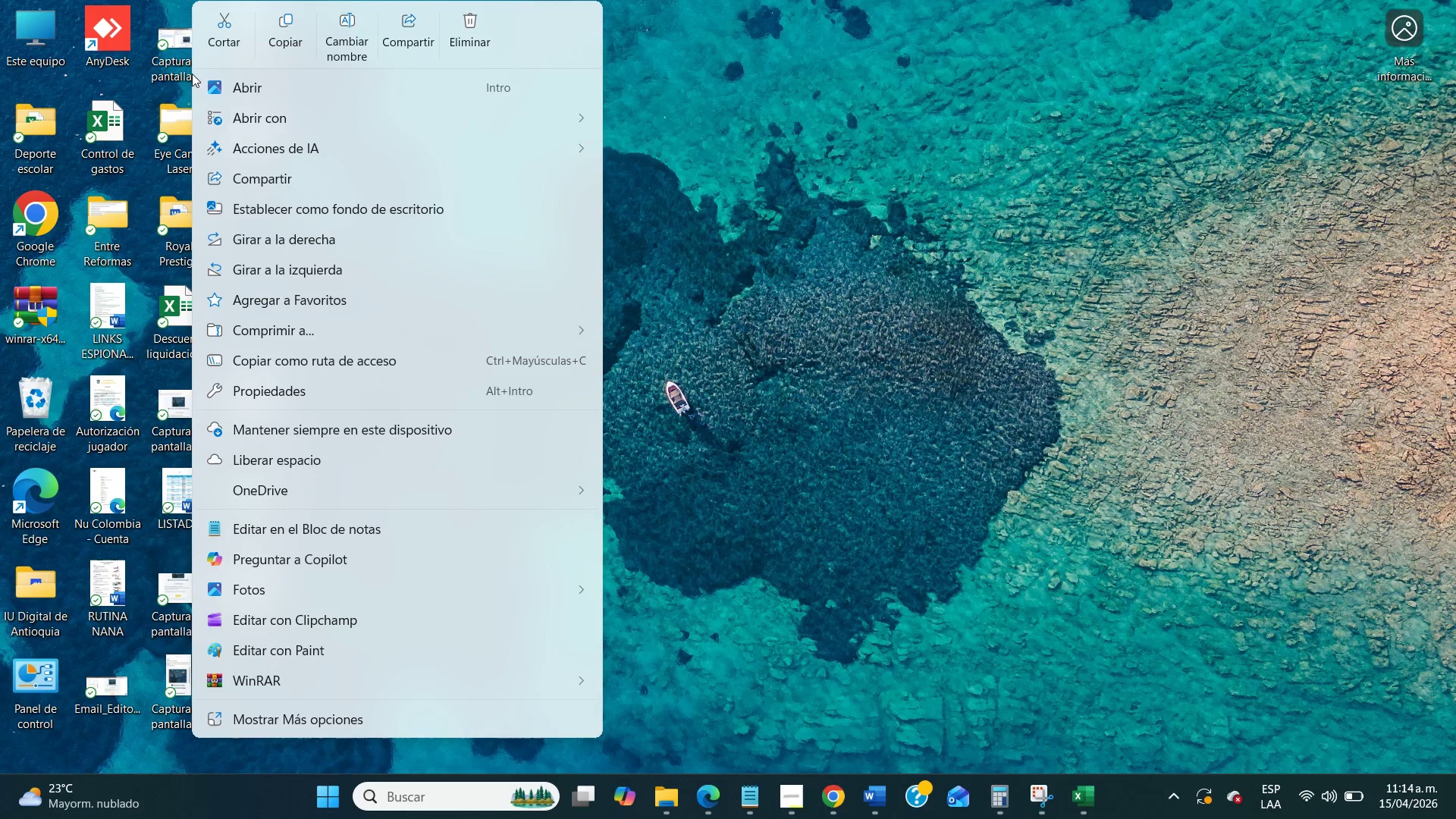 
left_click([353, 38])
 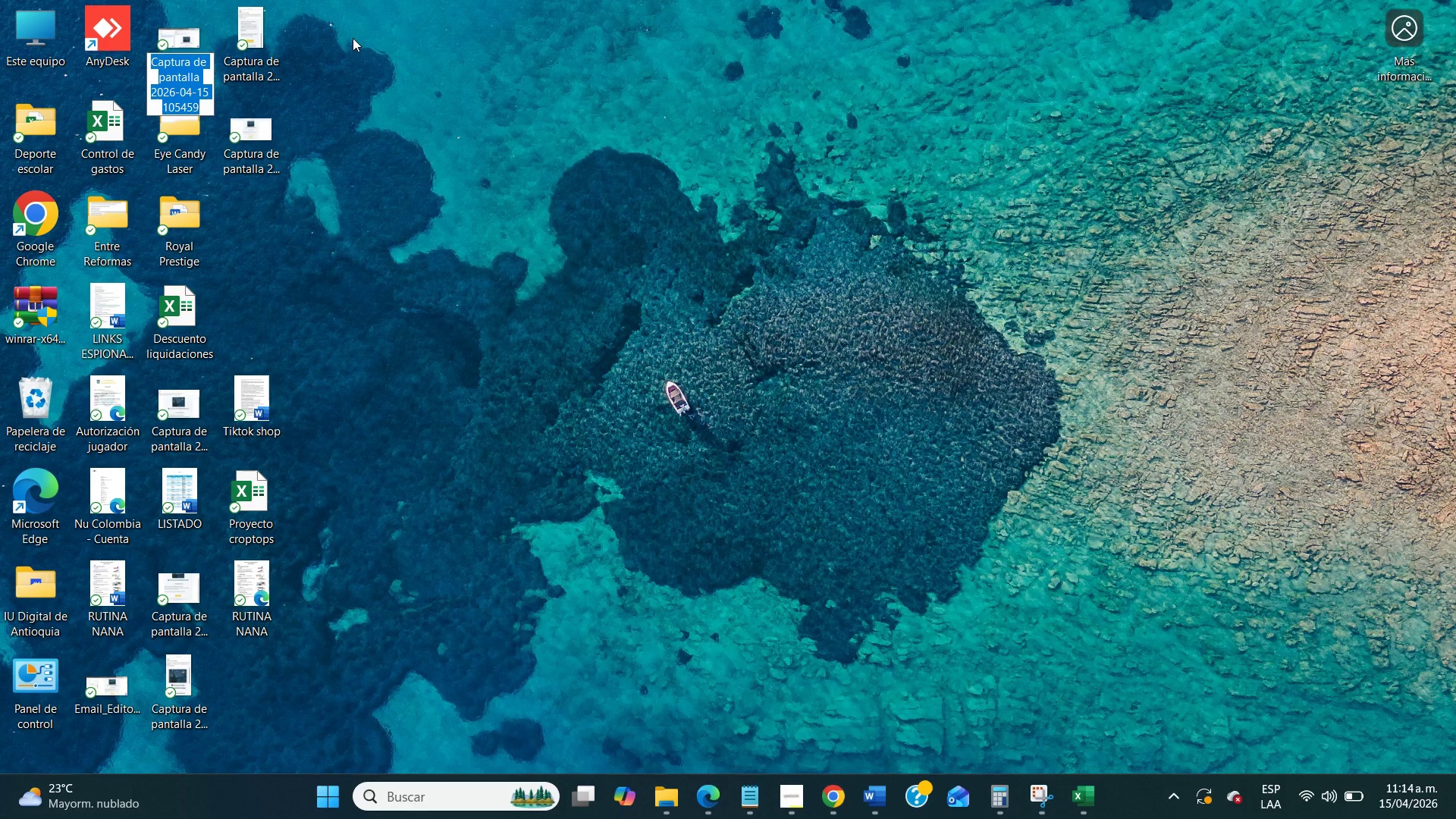 
type(Recipient_List_Config)
 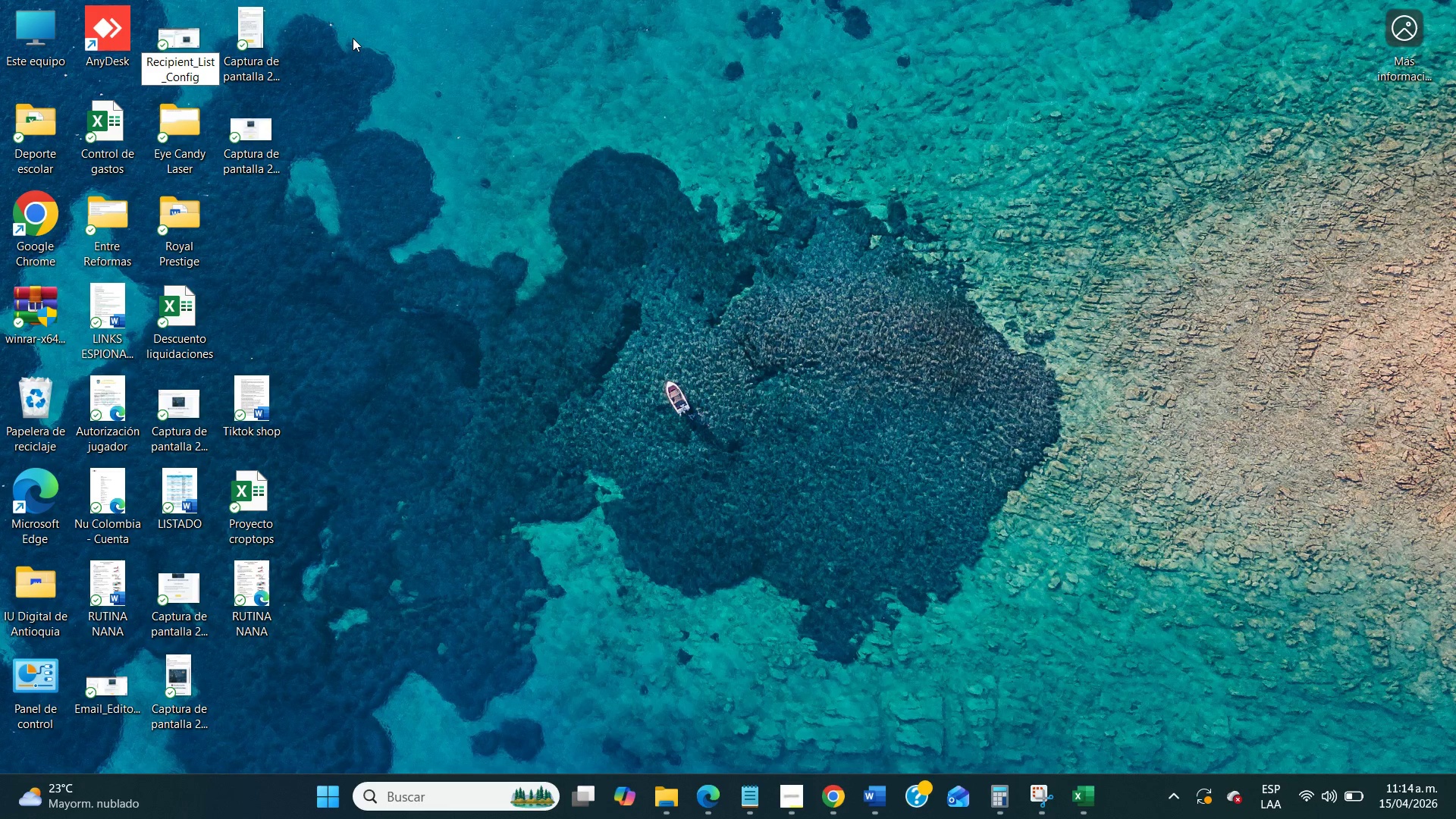 
wait(8.47)
 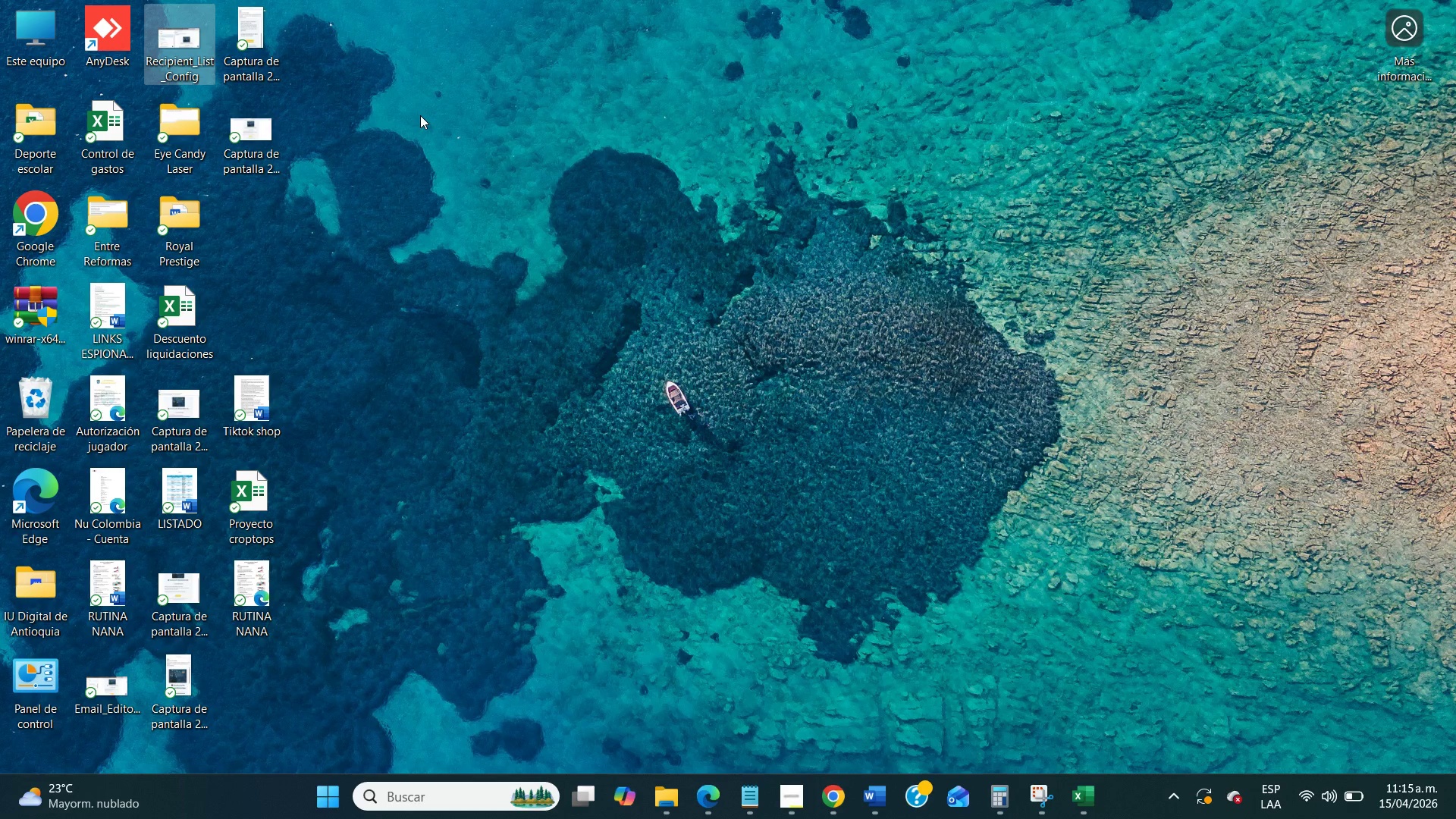 
double_click([176, 397])
 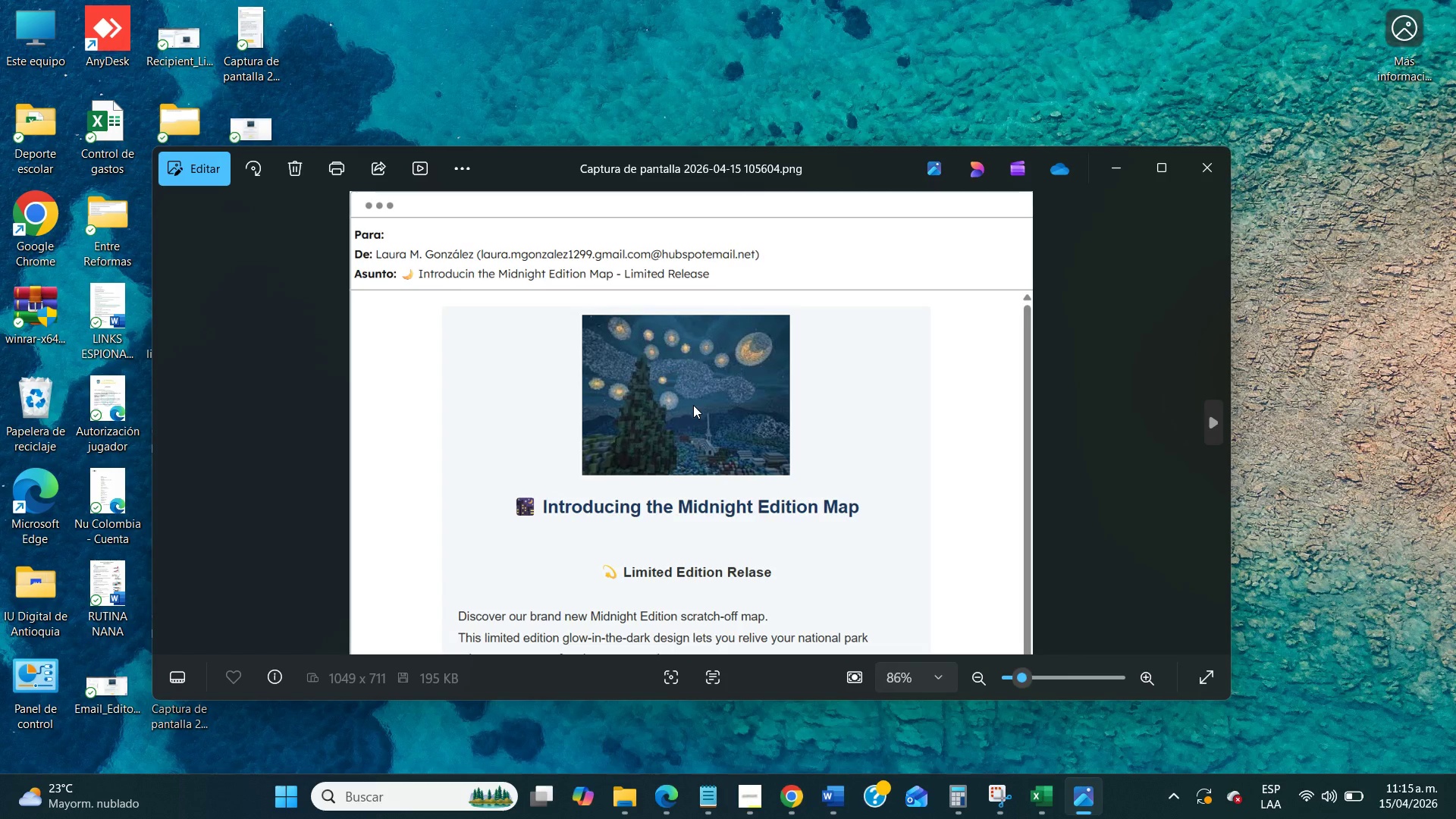 
scroll: coordinate [693, 405], scroll_direction: down, amount: 4.0
 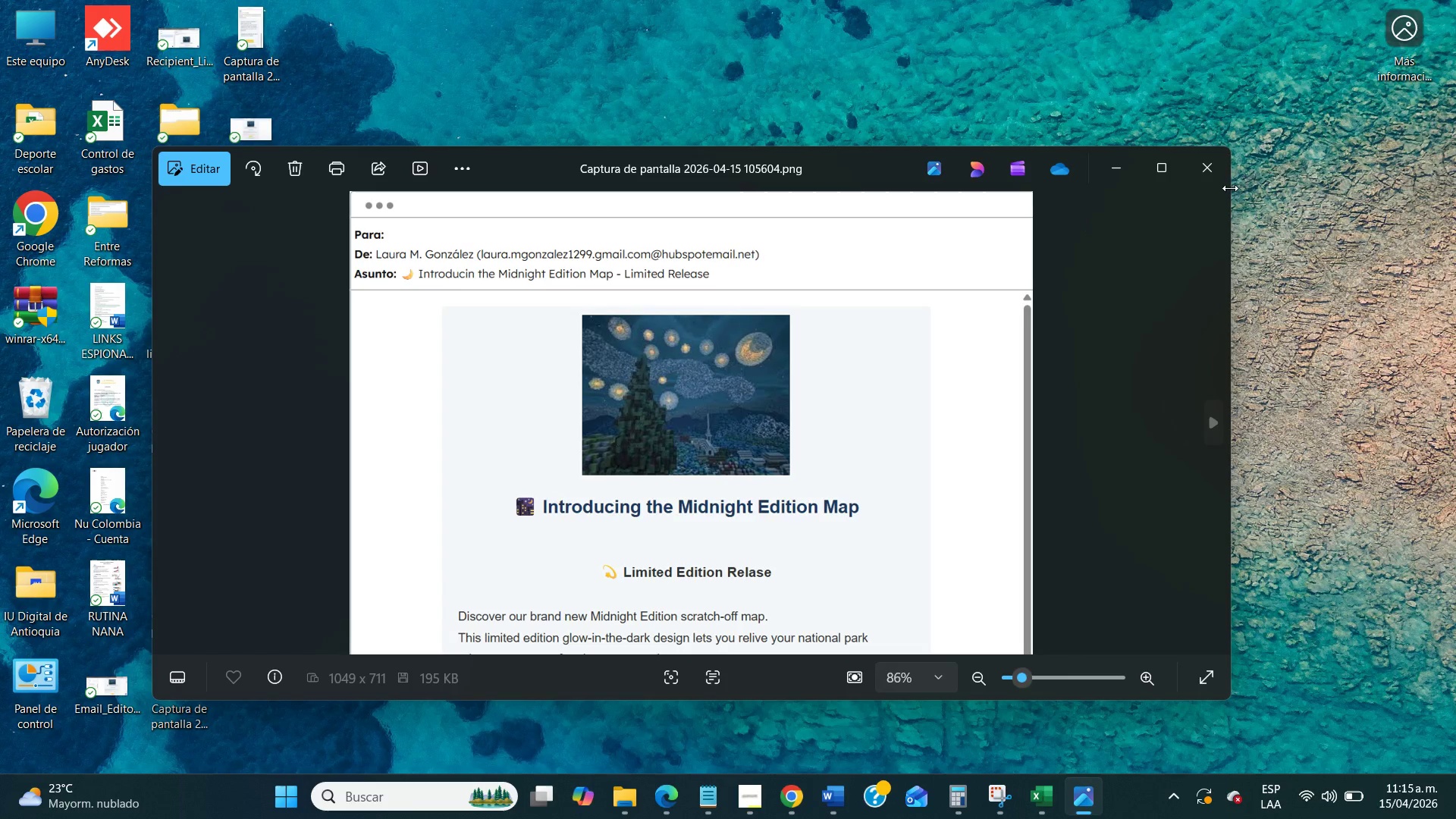 
left_click([1208, 159])
 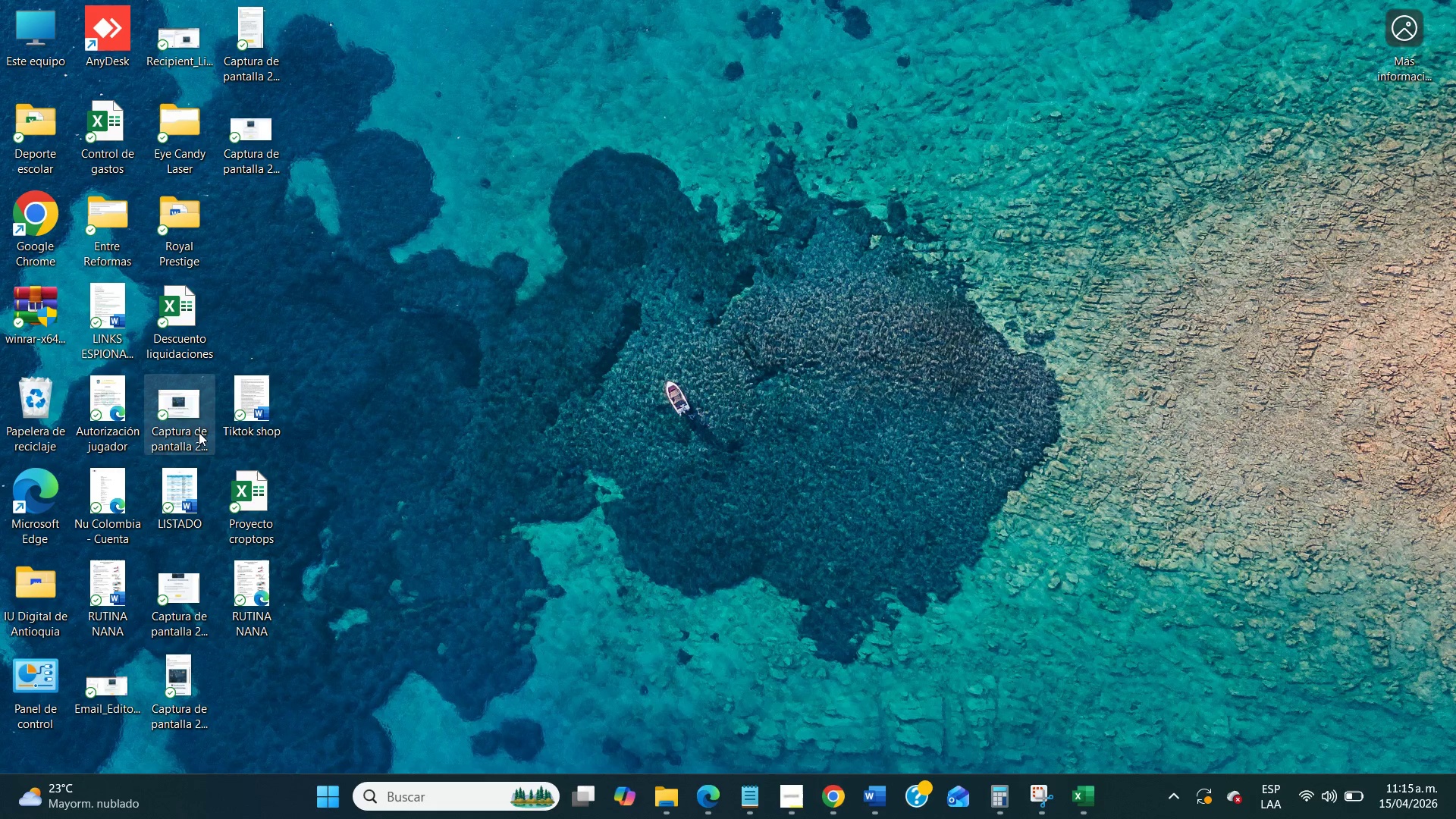 
left_click([187, 422])
 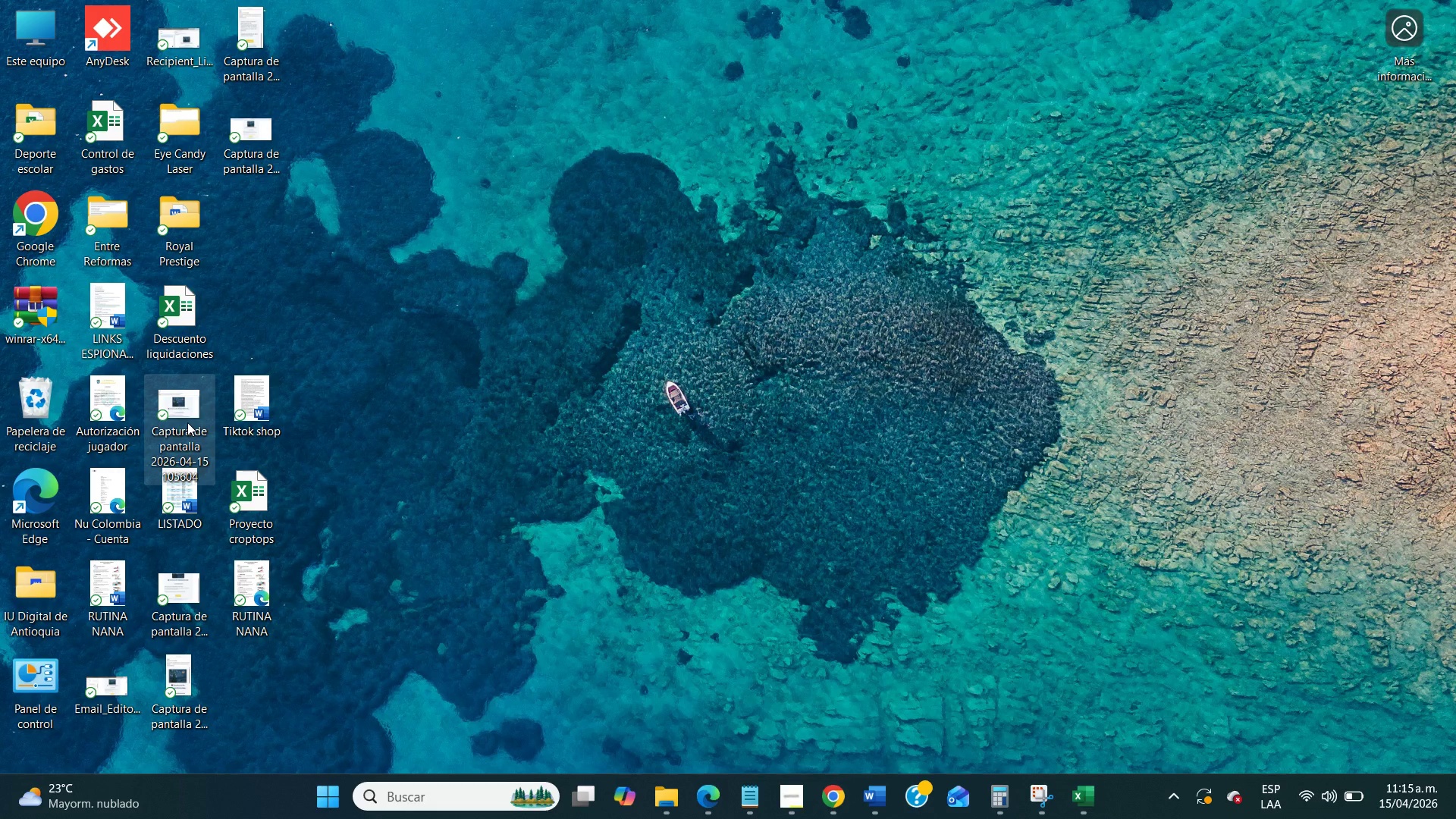 
wait(5.19)
 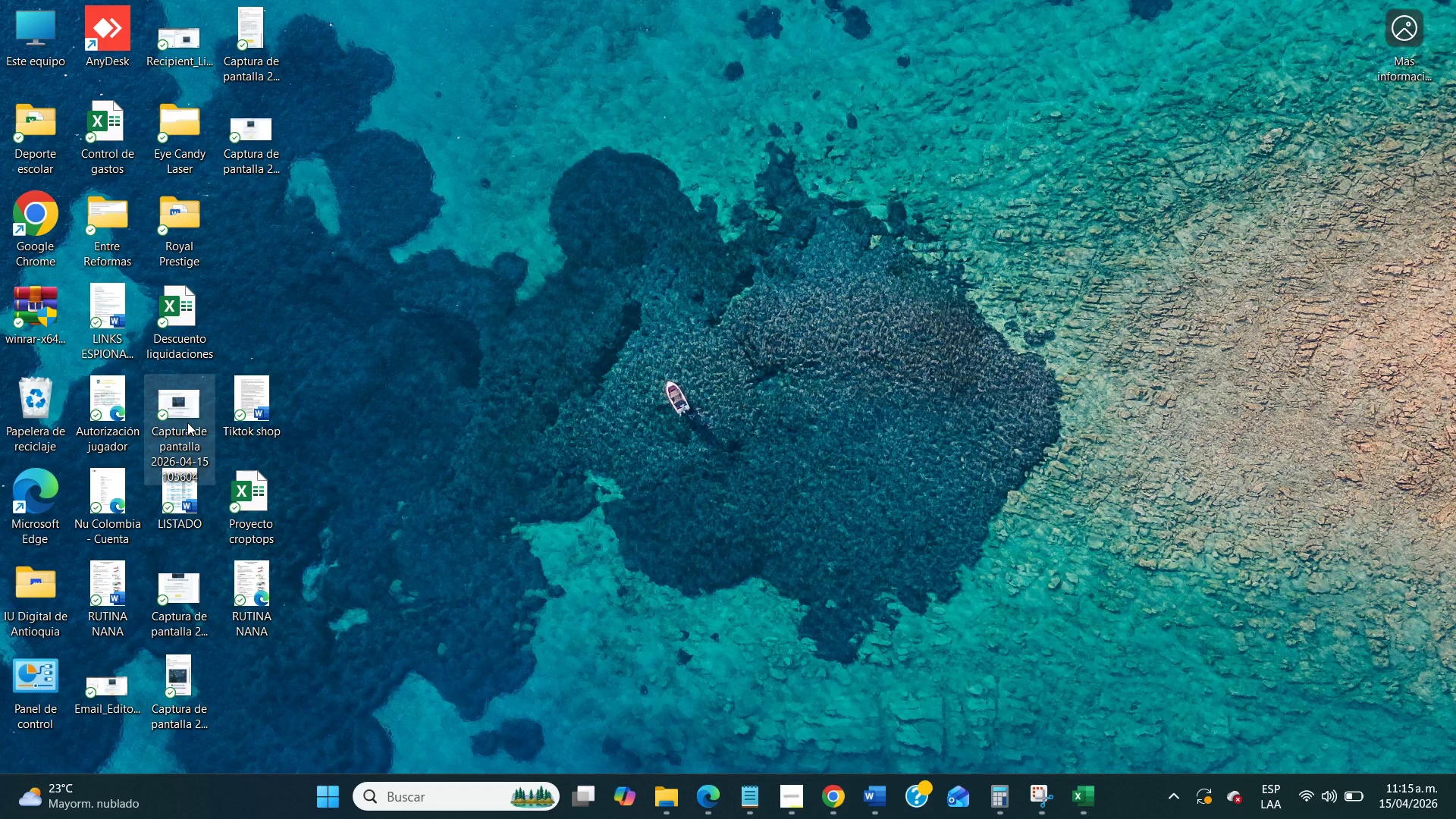 
double_click([260, 149])
 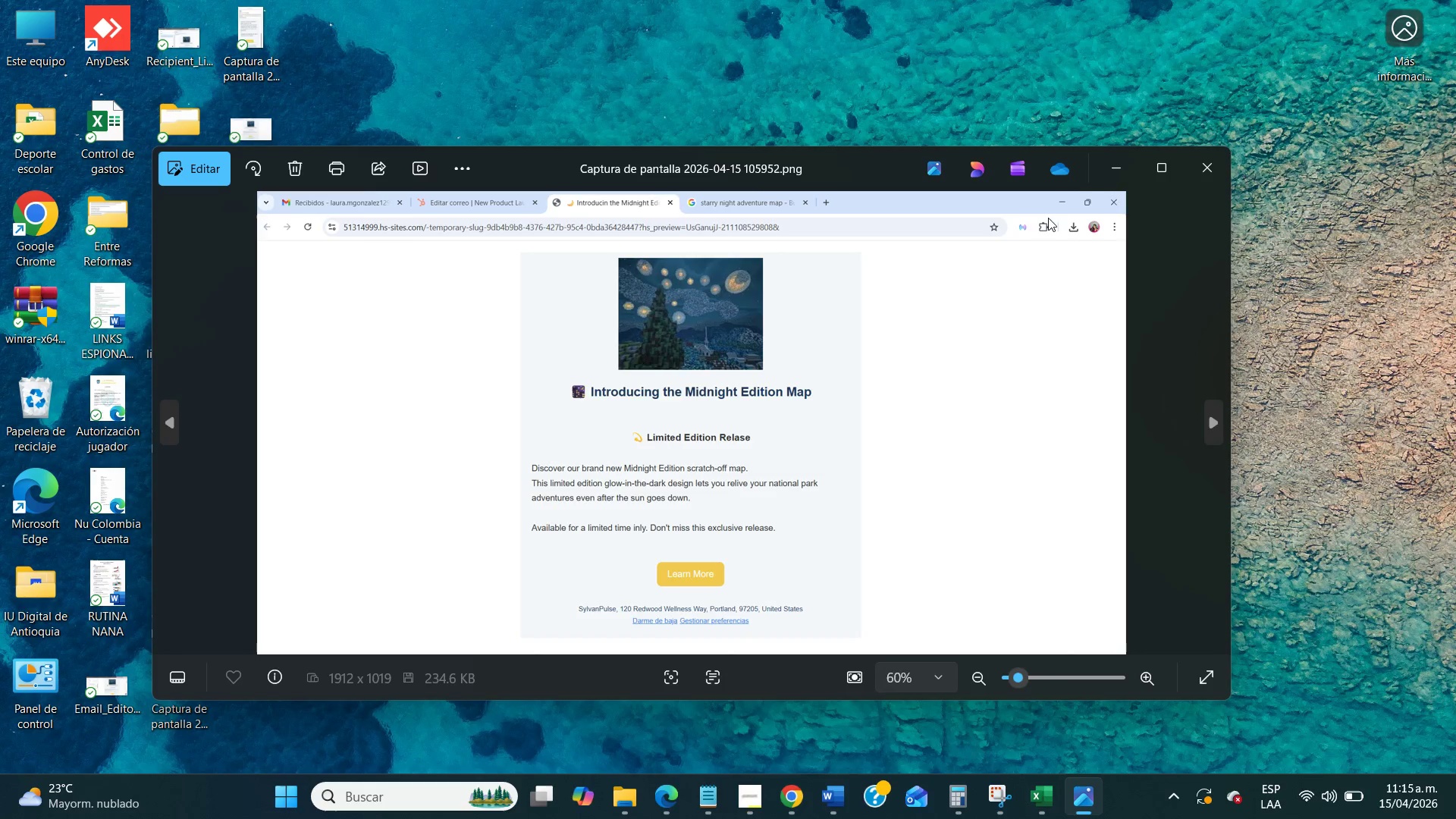 
left_click([1202, 177])
 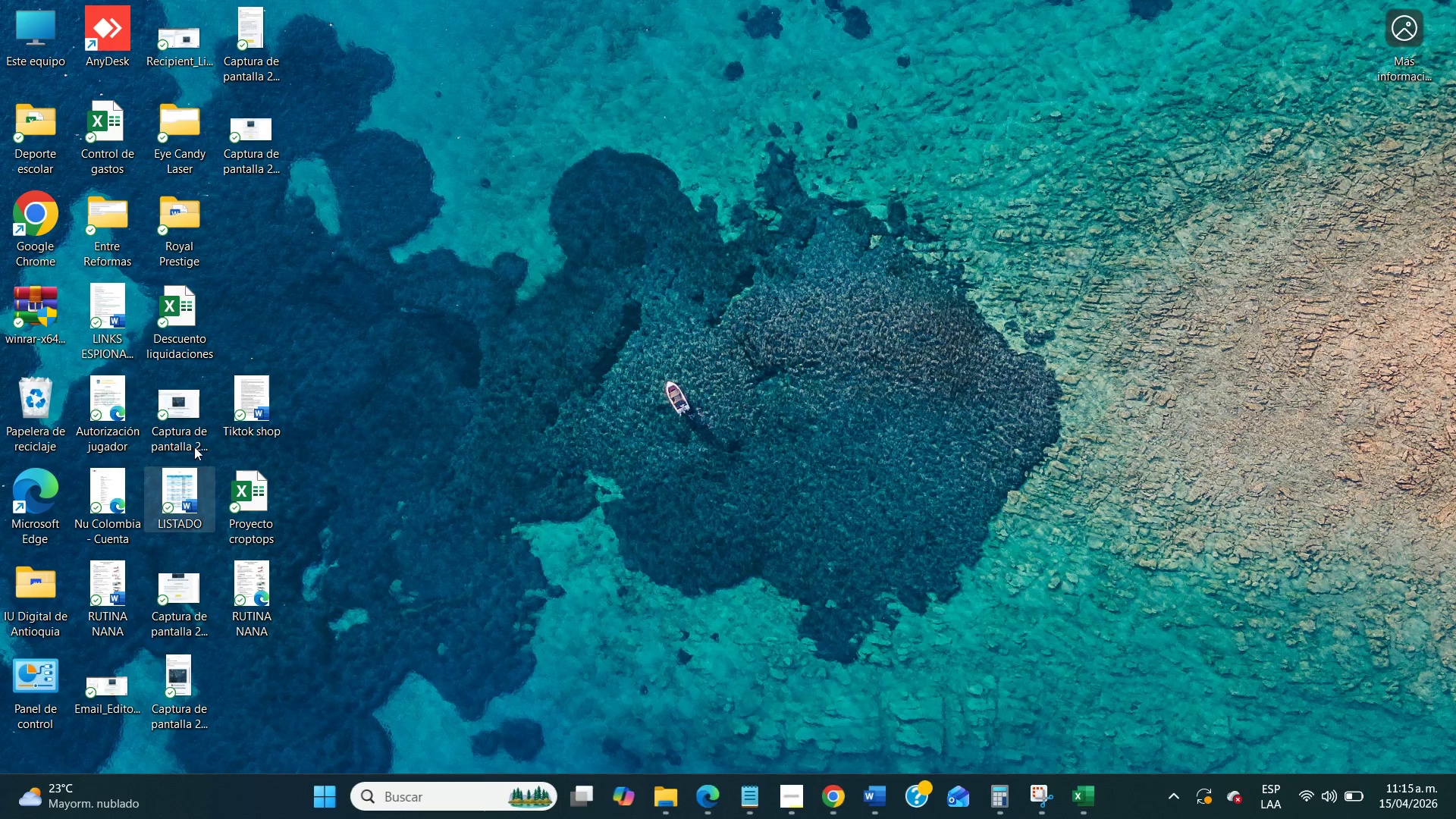 
left_click([194, 440])
 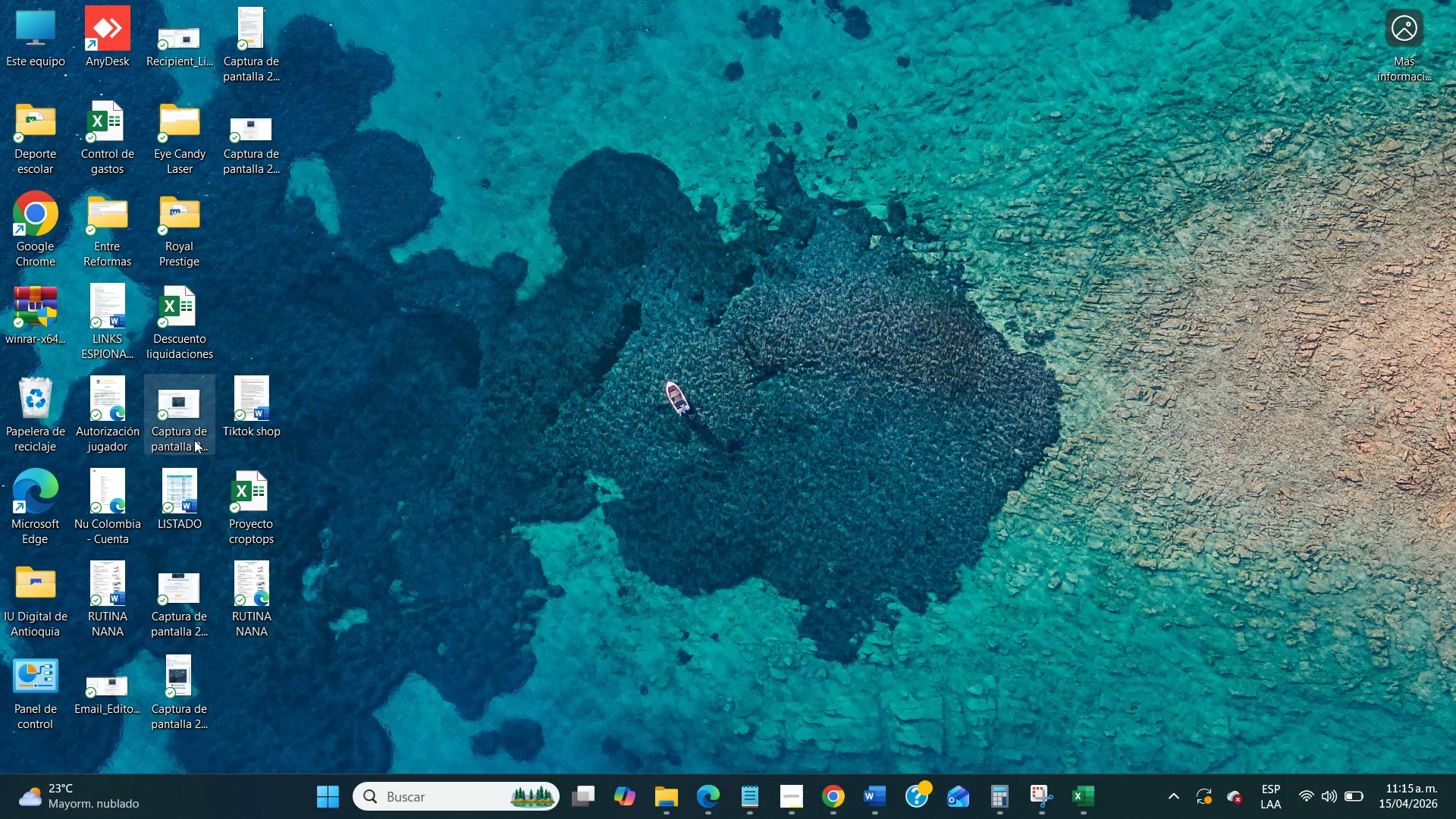 
right_click([194, 440])
 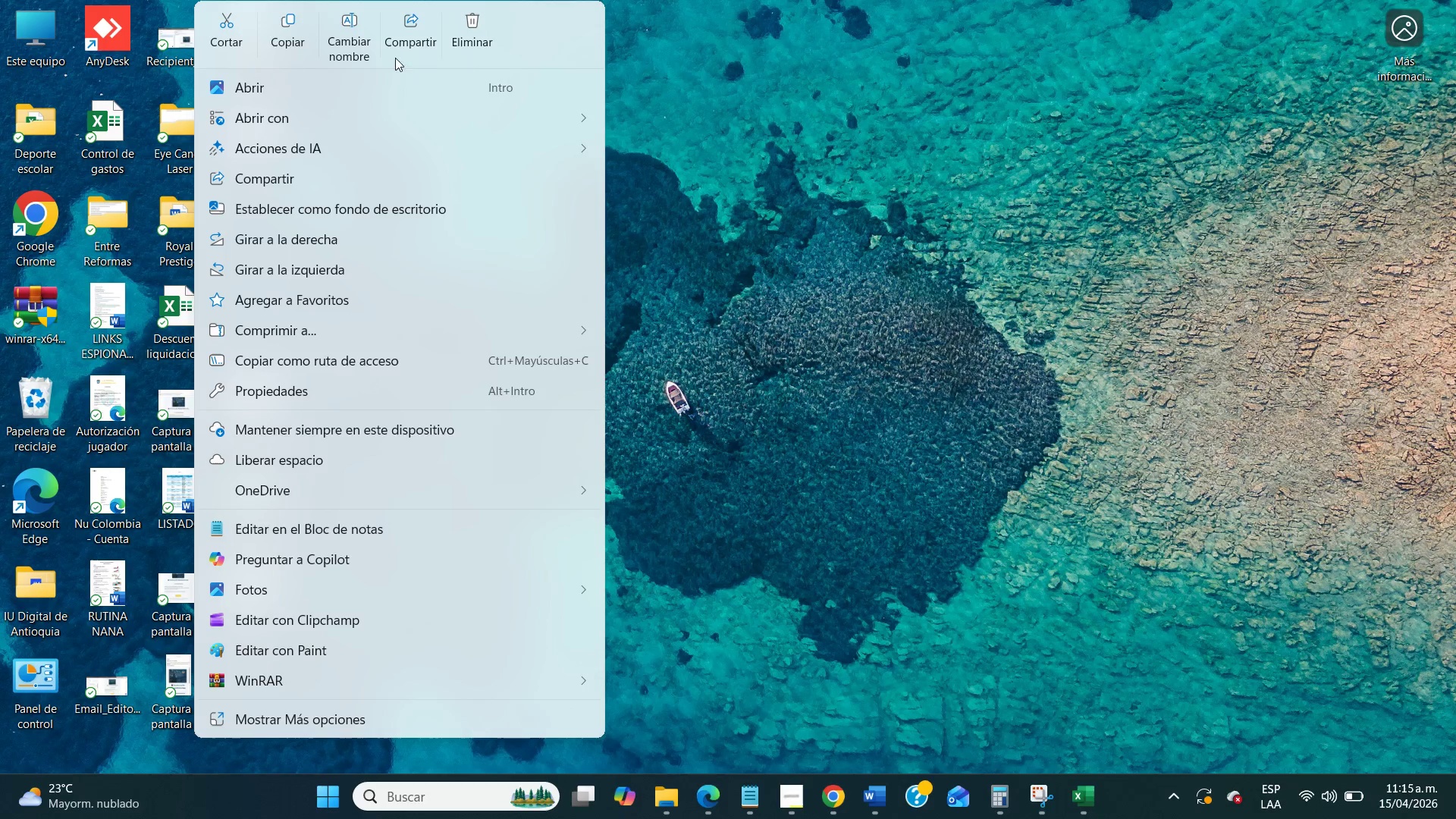 
left_click([344, 32])
 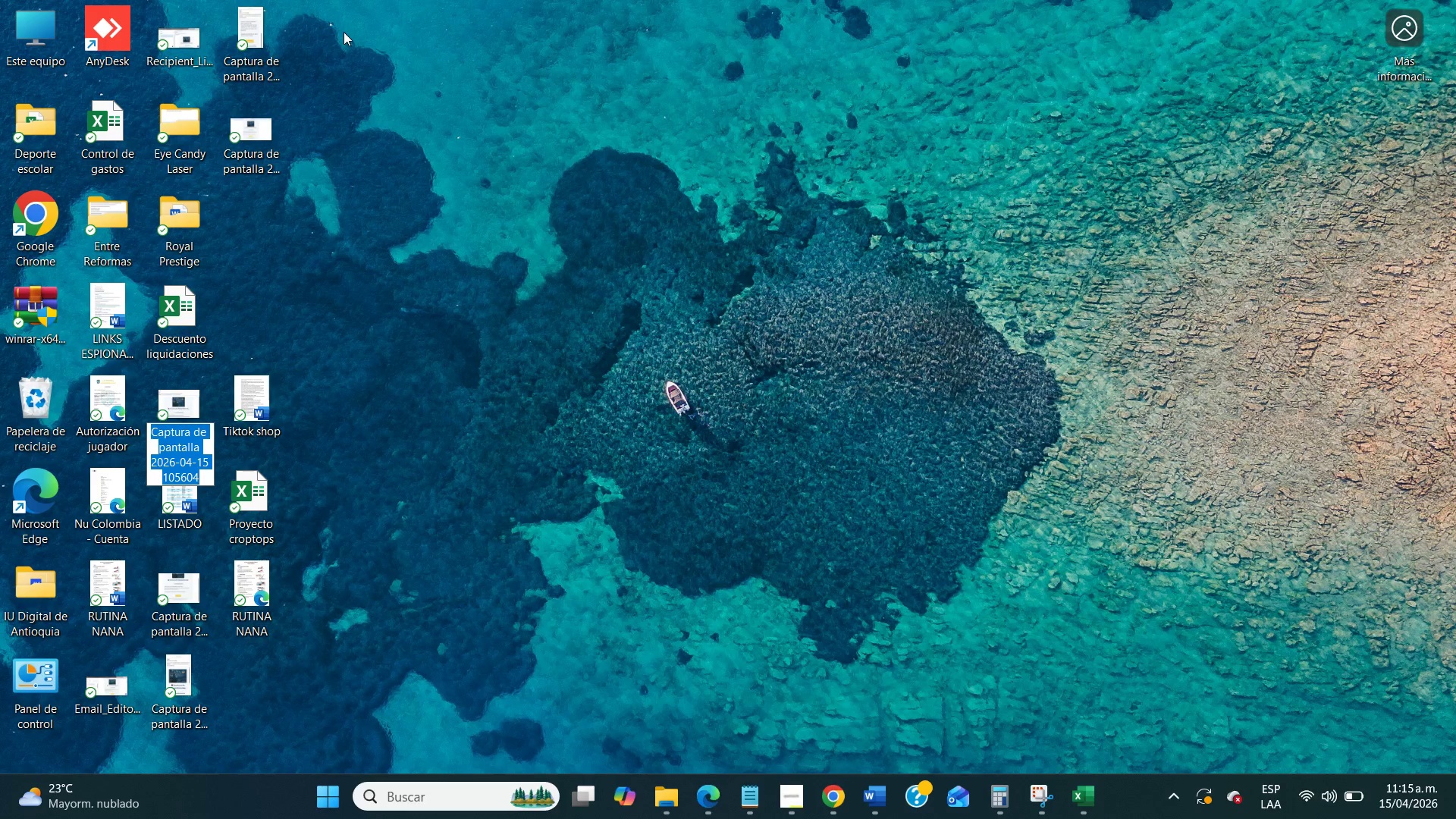 
type(Email preview desktop 1)
 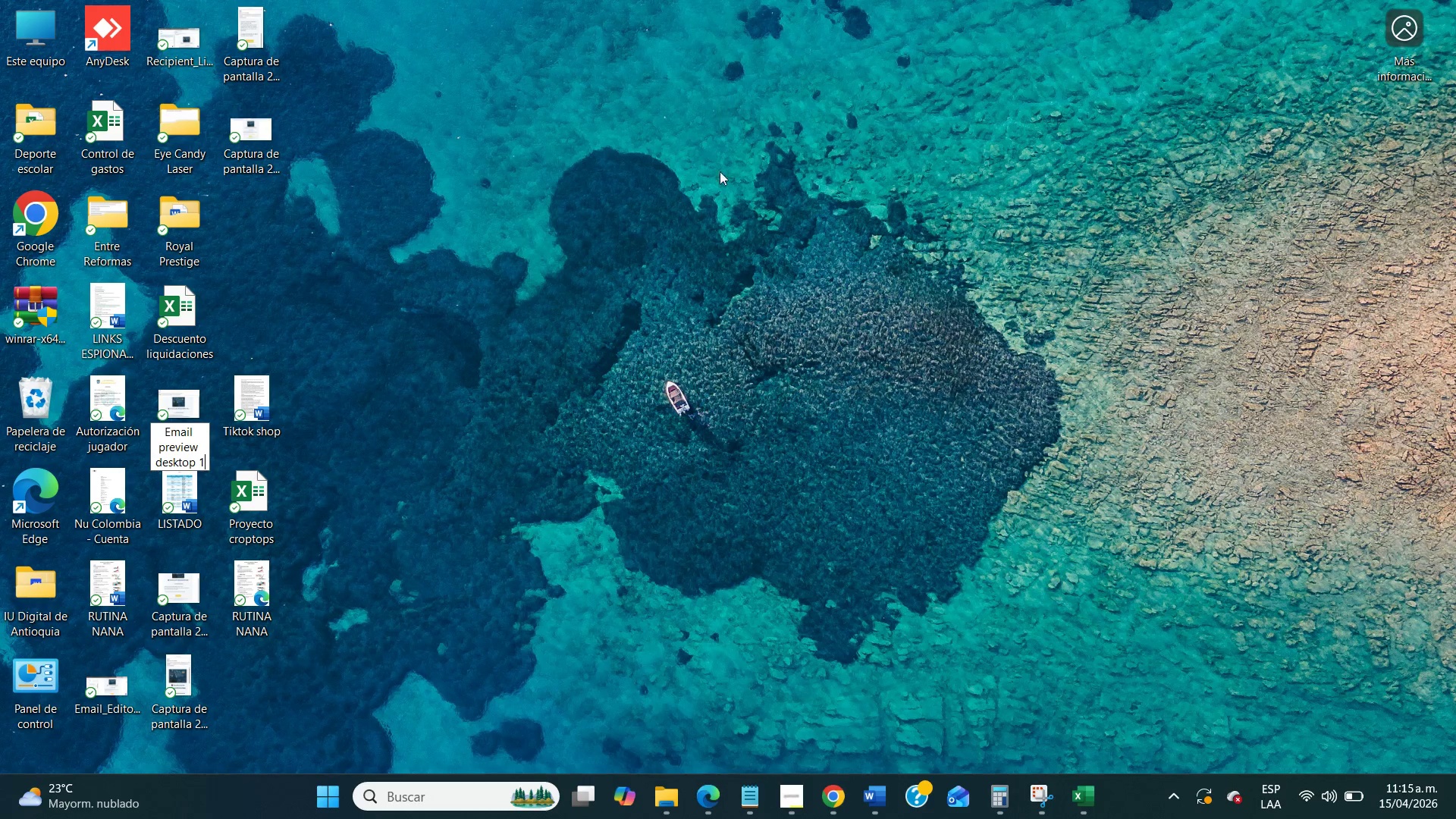 
left_click([638, 683])
 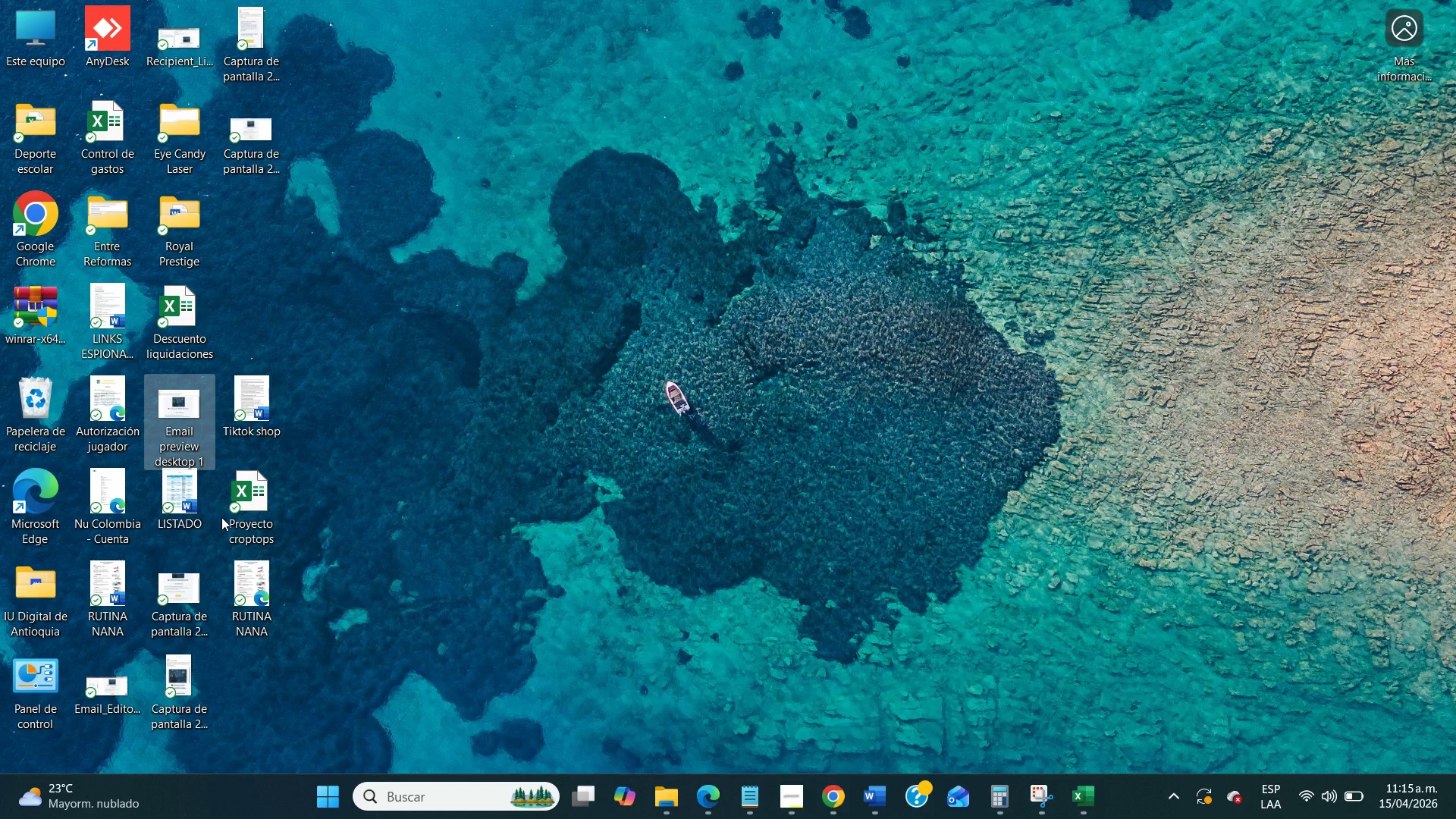 
right_click([197, 448])
 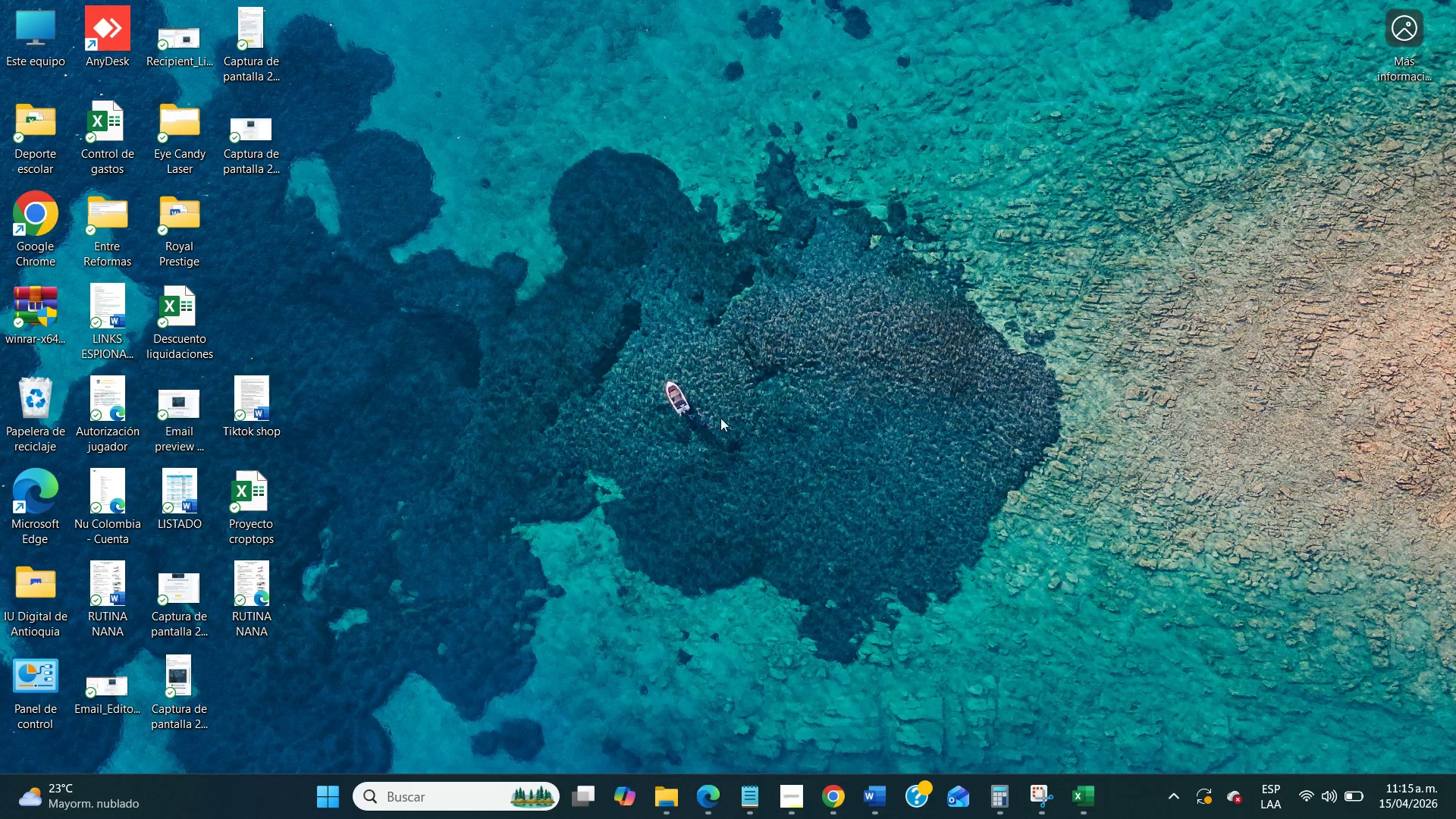 
left_click([747, 417])
 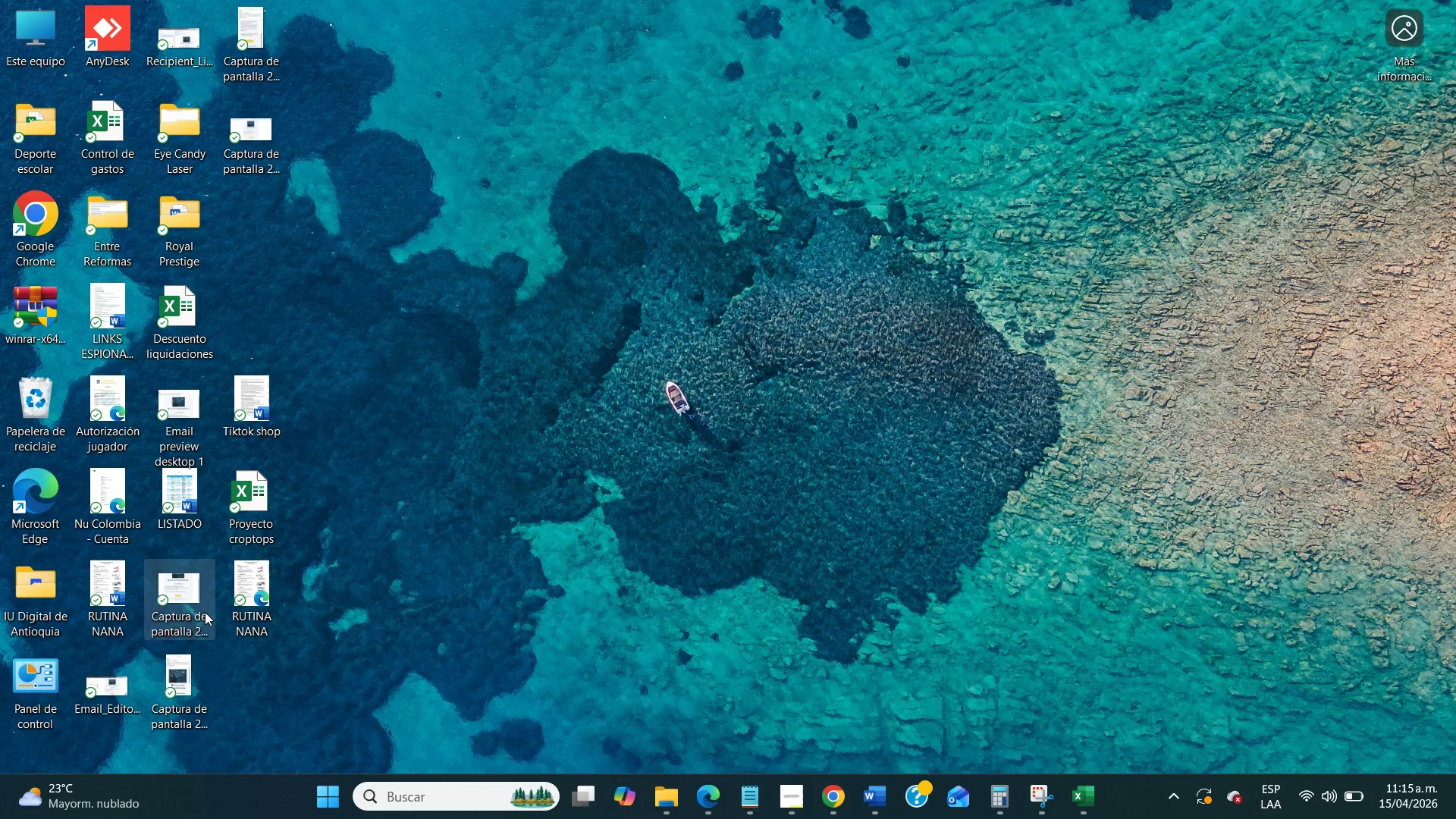 
double_click([205, 612])
 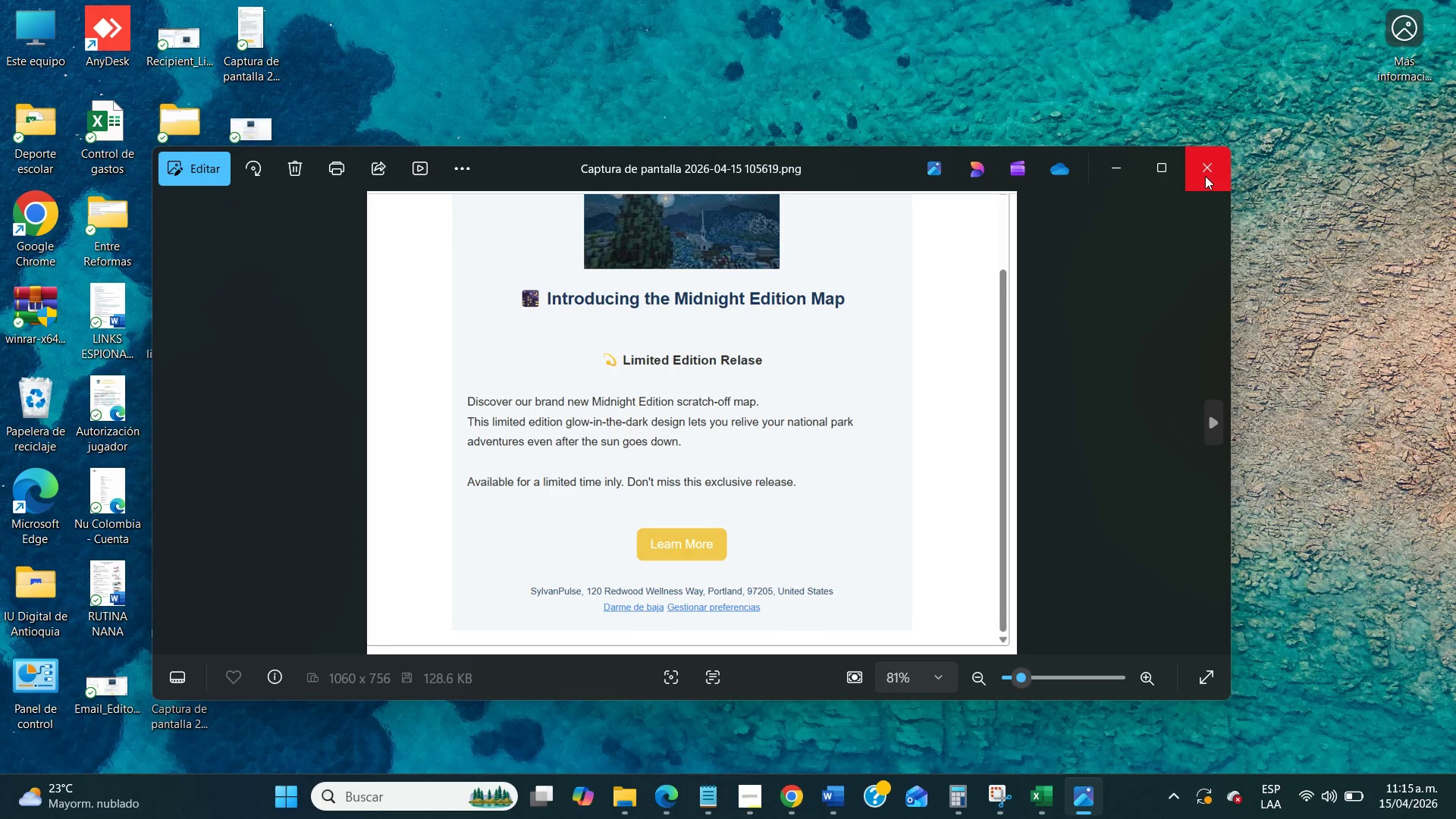 
left_click([1205, 176])
 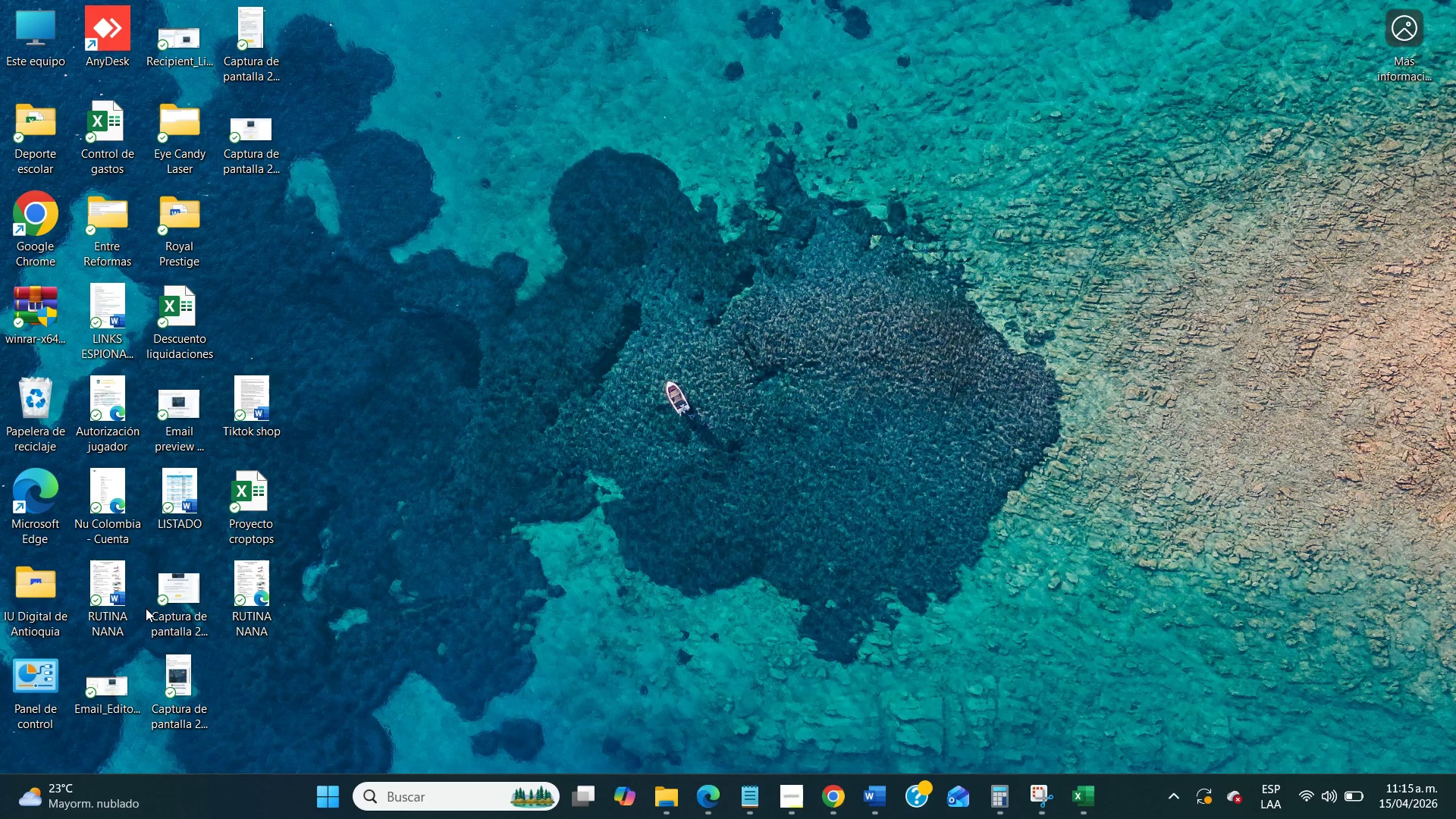 
left_click([158, 609])
 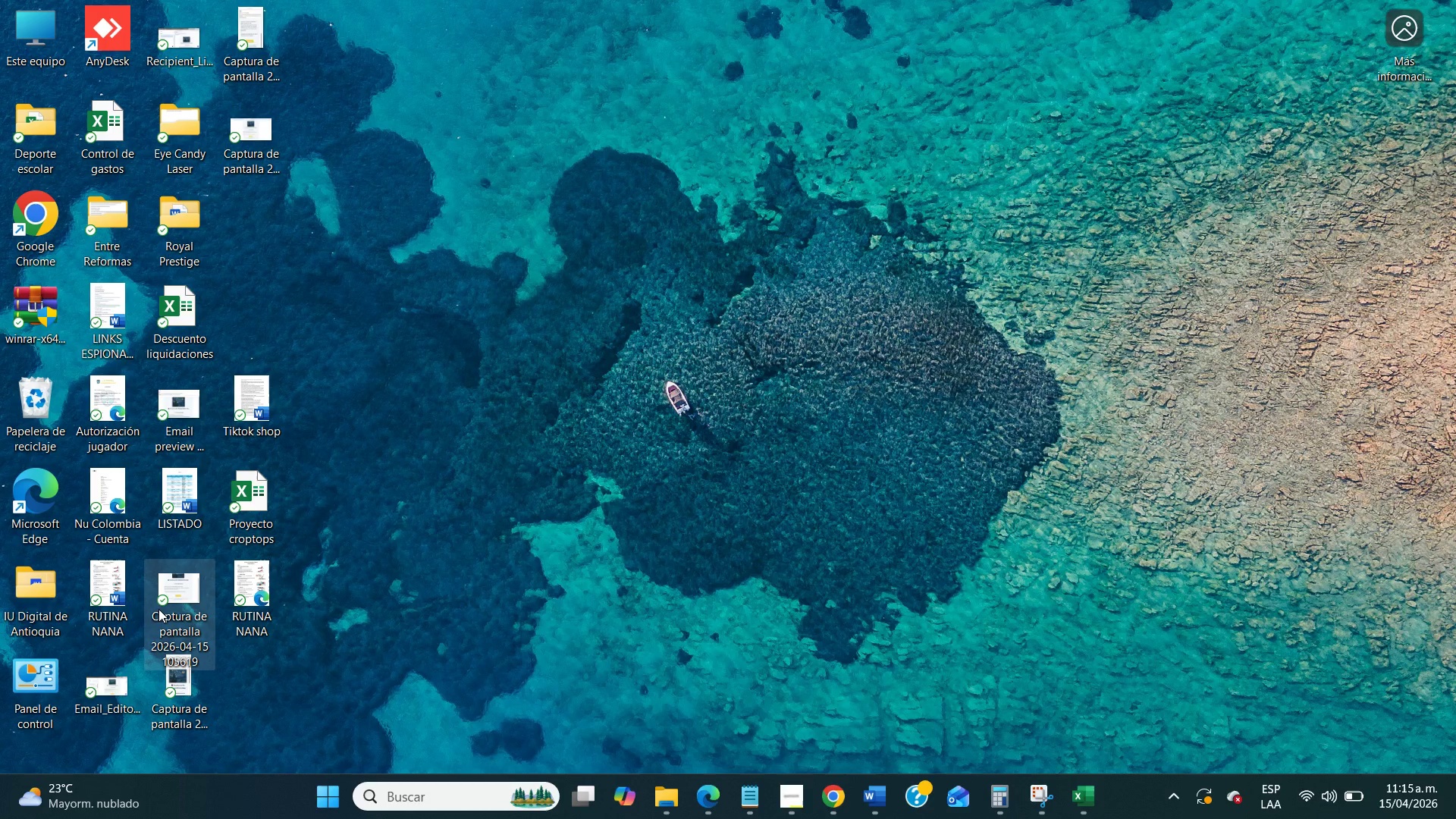 
right_click([158, 609])
 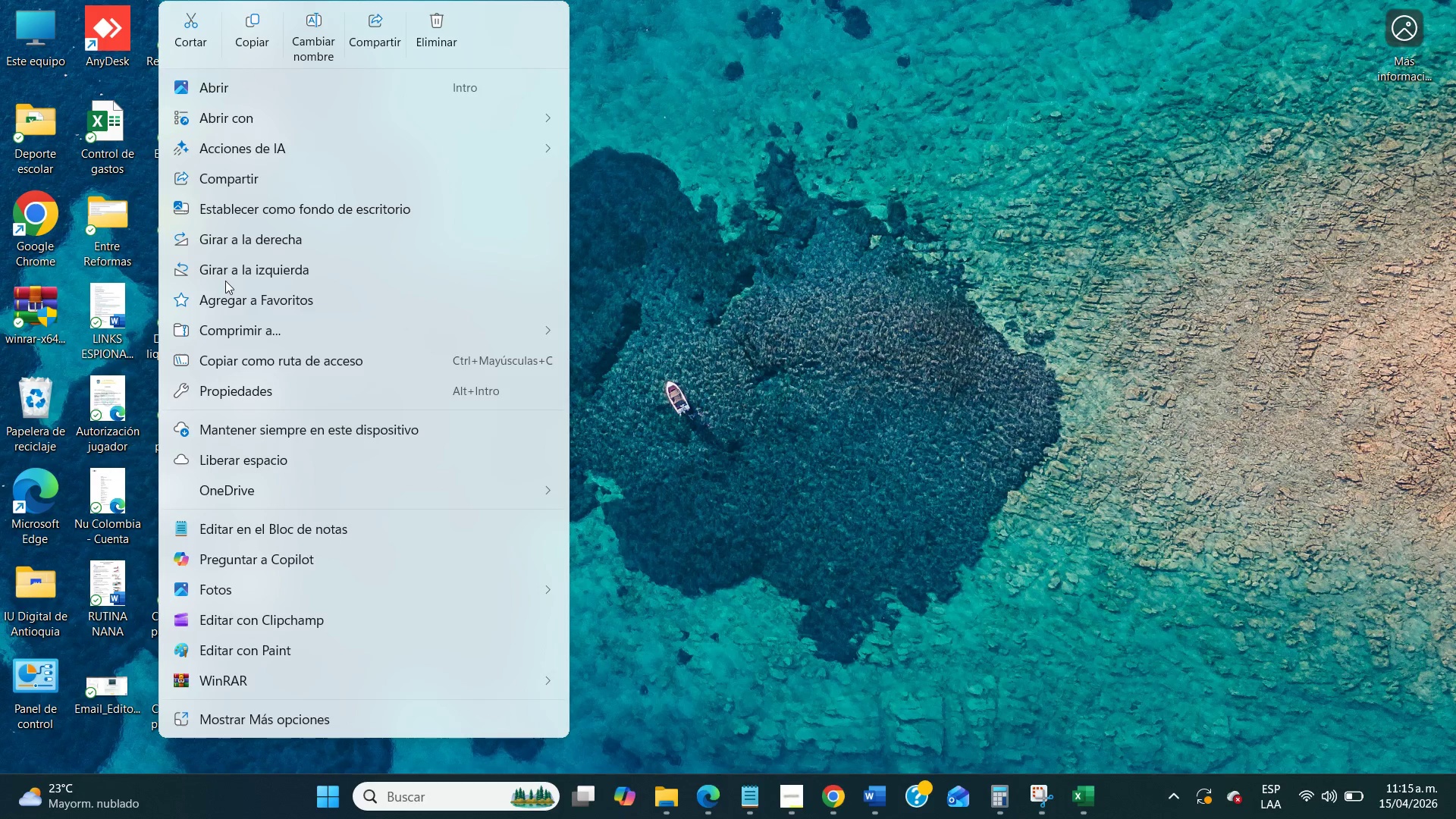 
left_click([300, 42])
 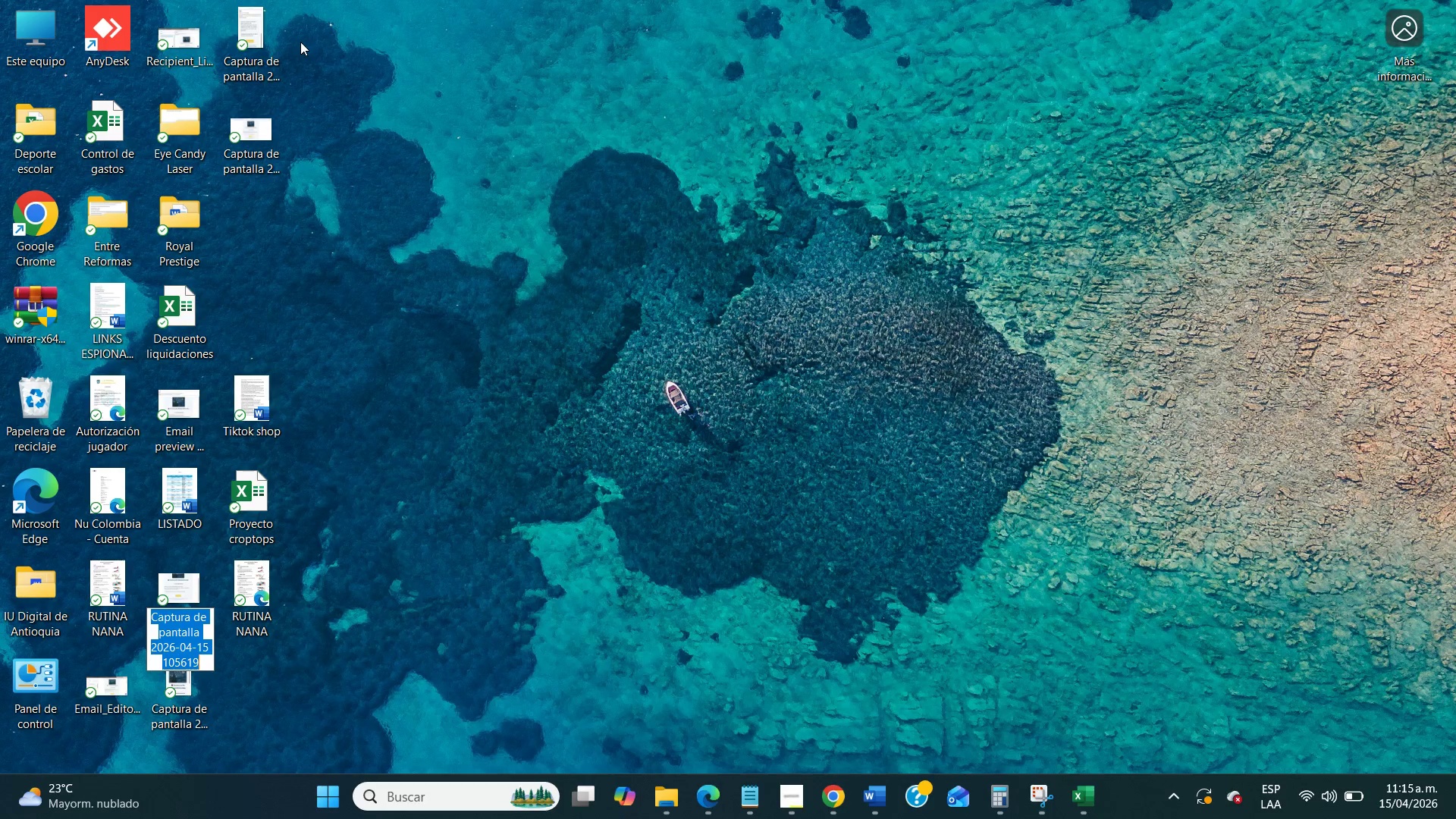 
type(Email preview desktop 2)
 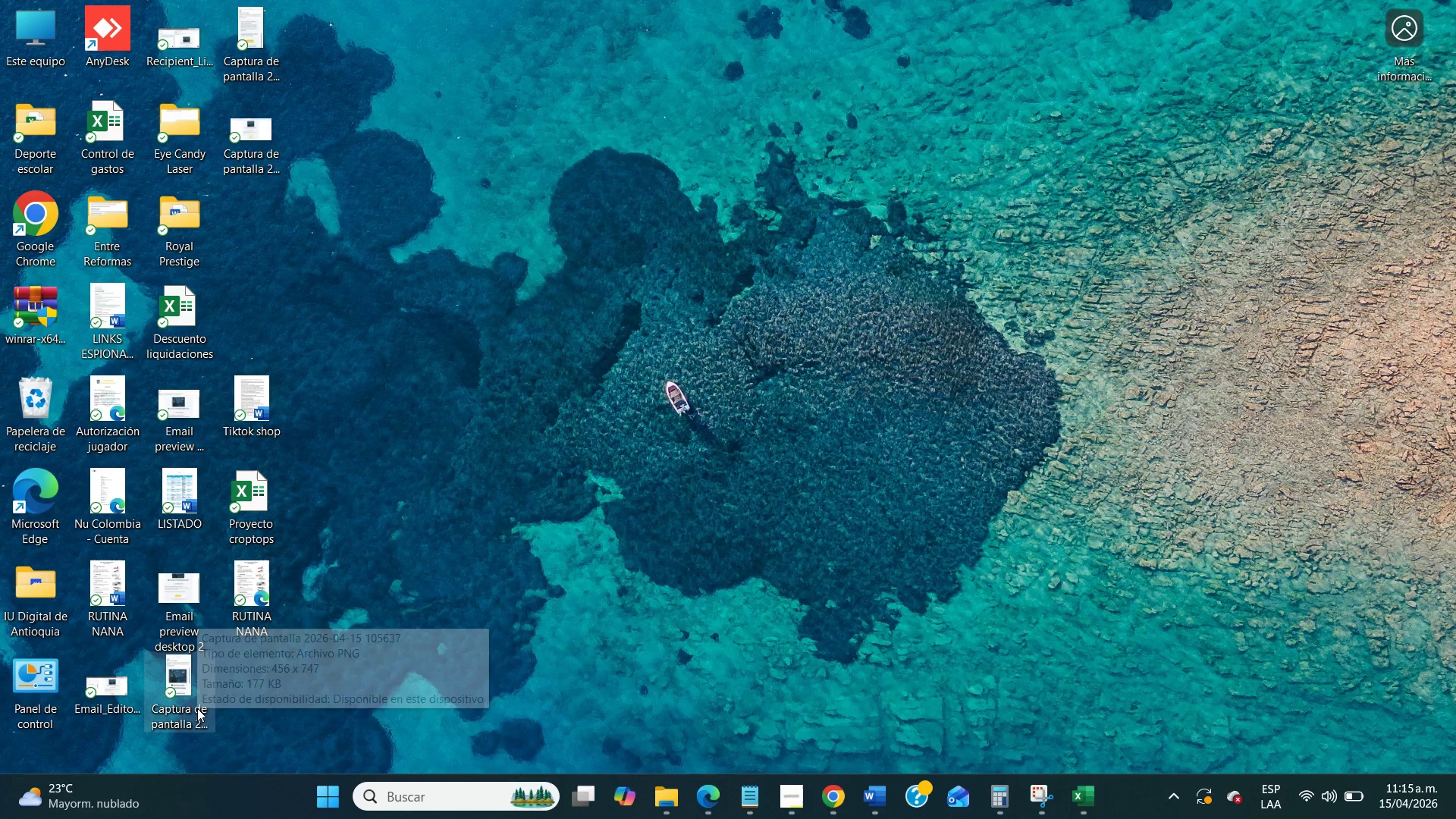 
double_click([197, 708])
 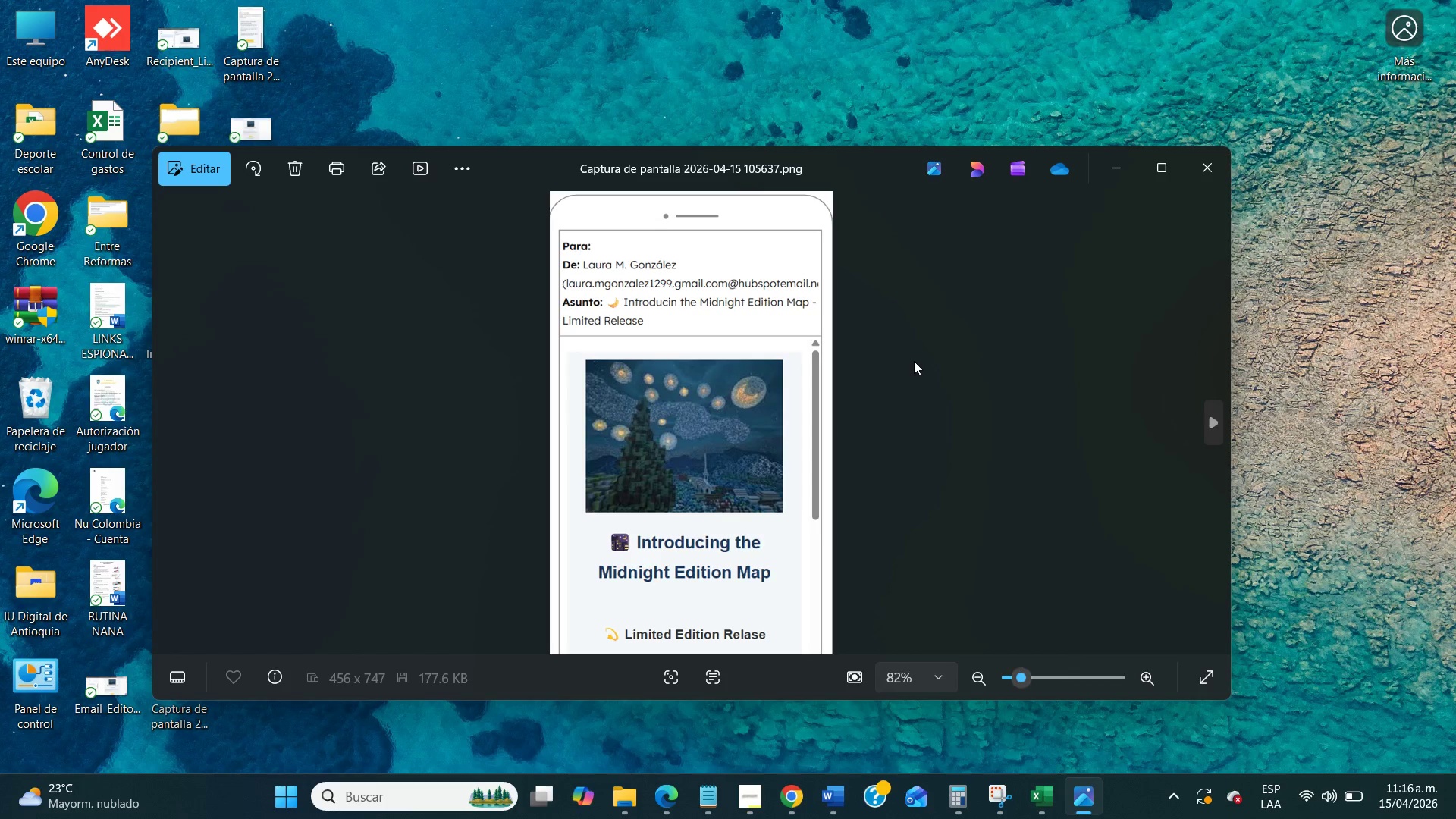 
left_click([1214, 165])
 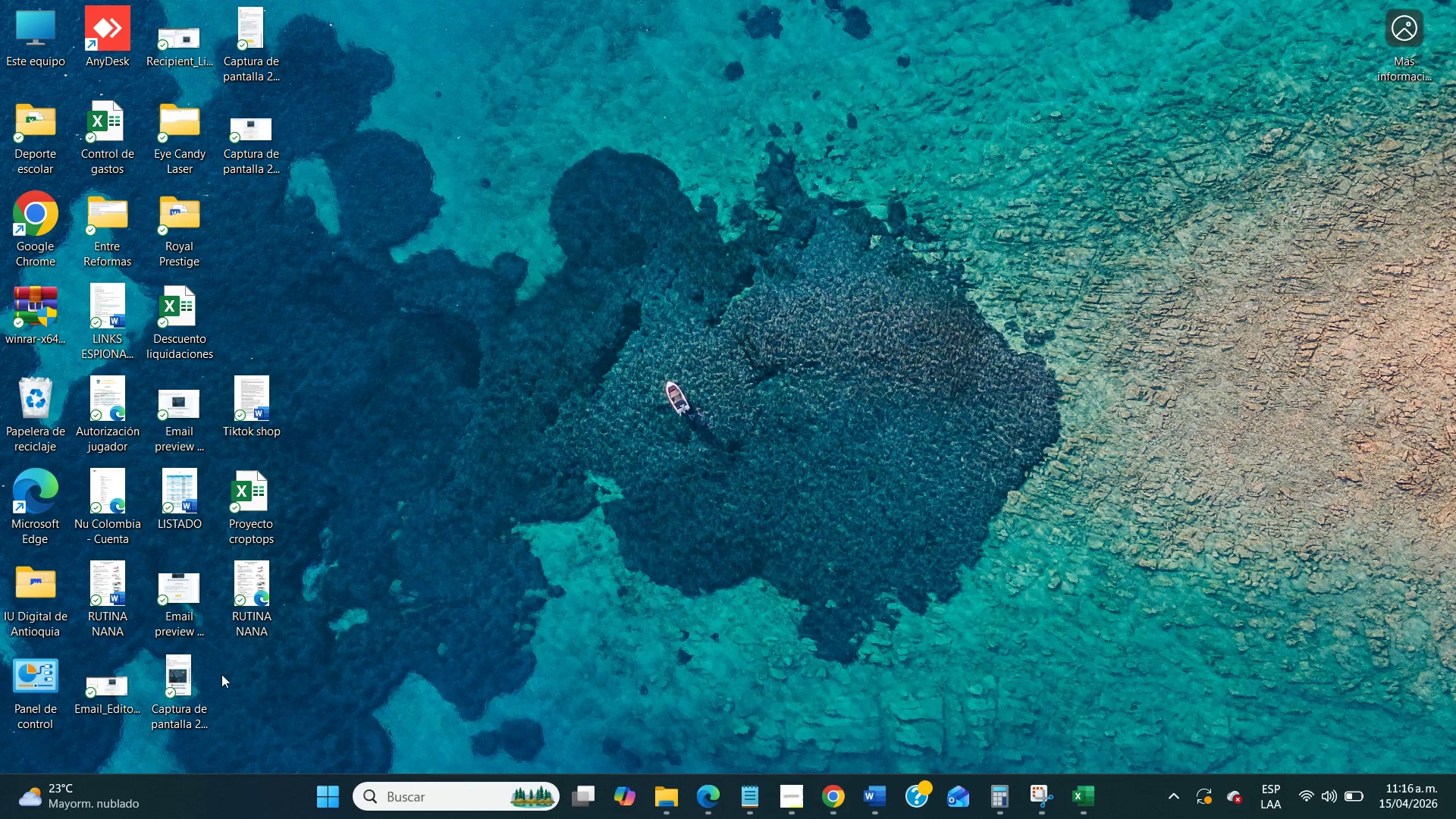 
right_click([212, 673])
 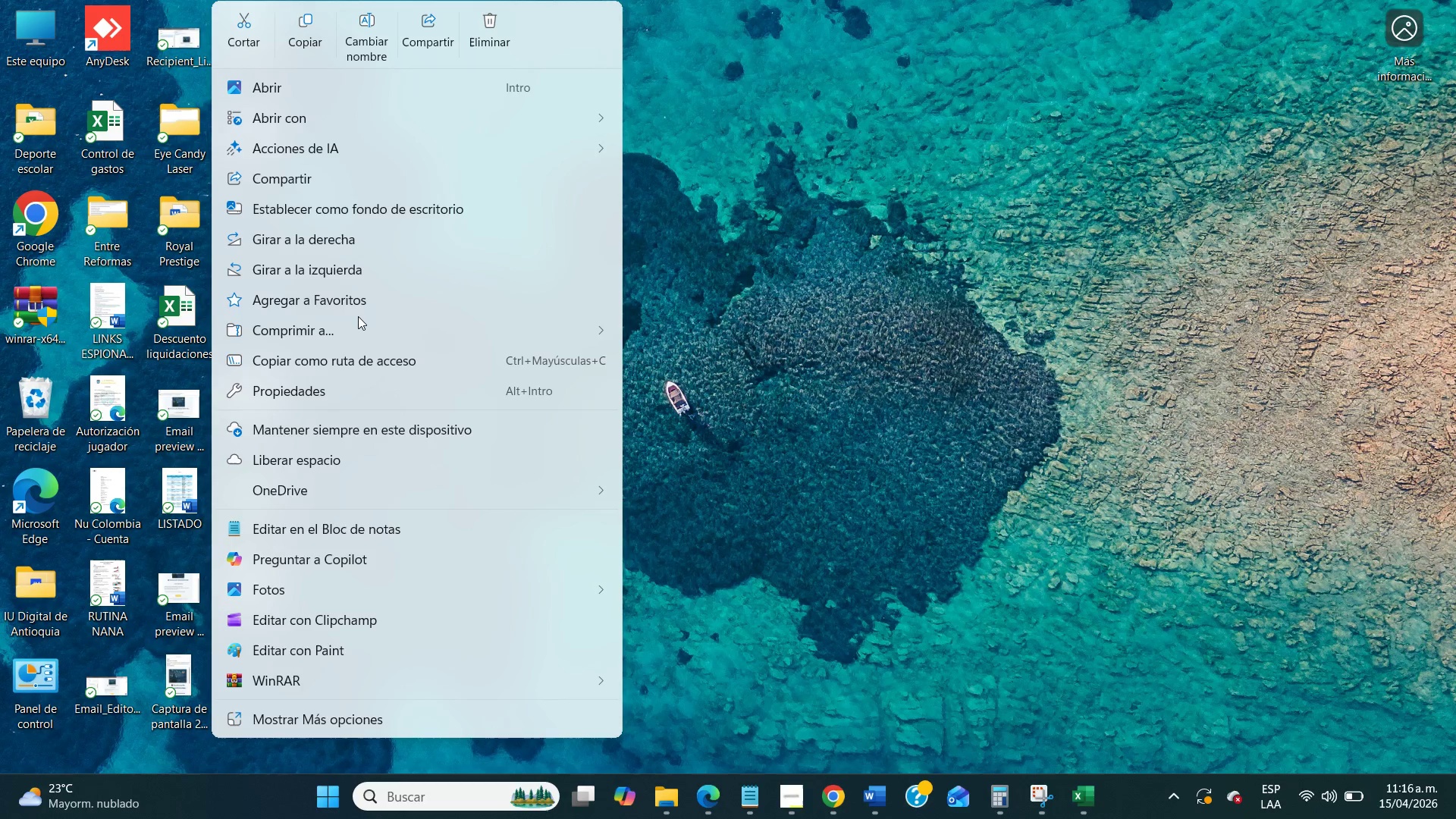 
left_click([373, 52])
 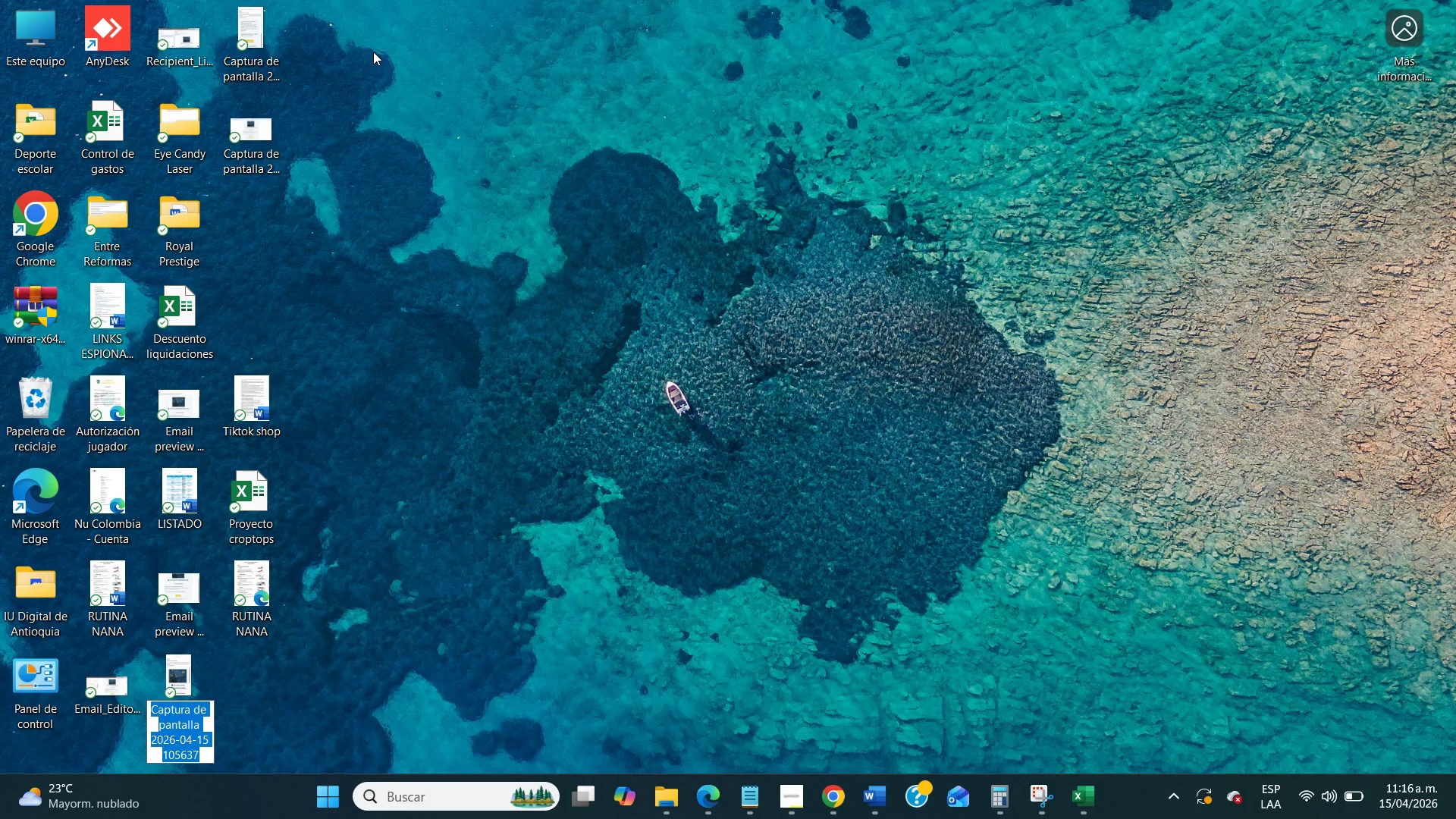 
type(Email preview mobile 1)
 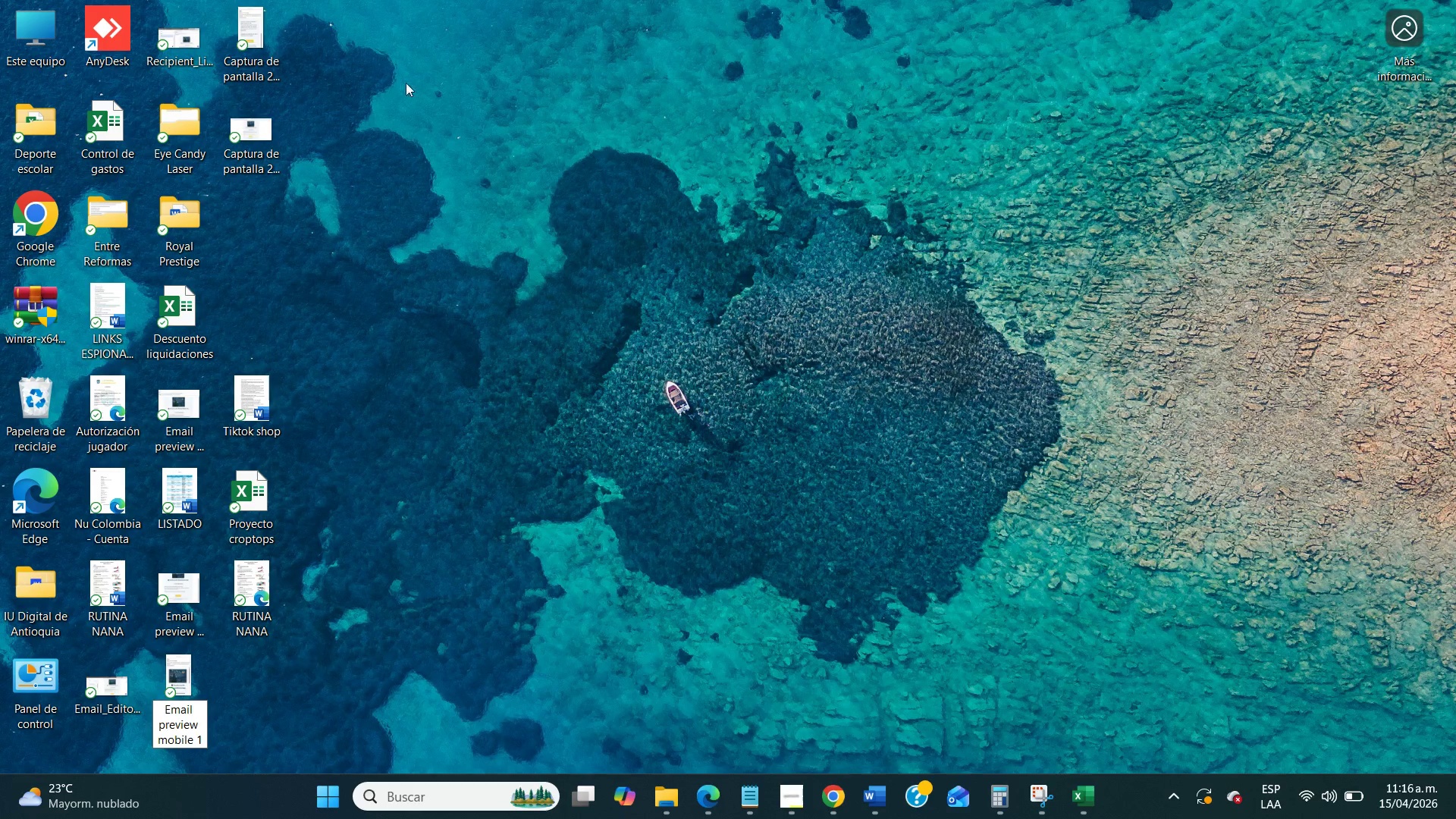 
left_click([439, 239])
 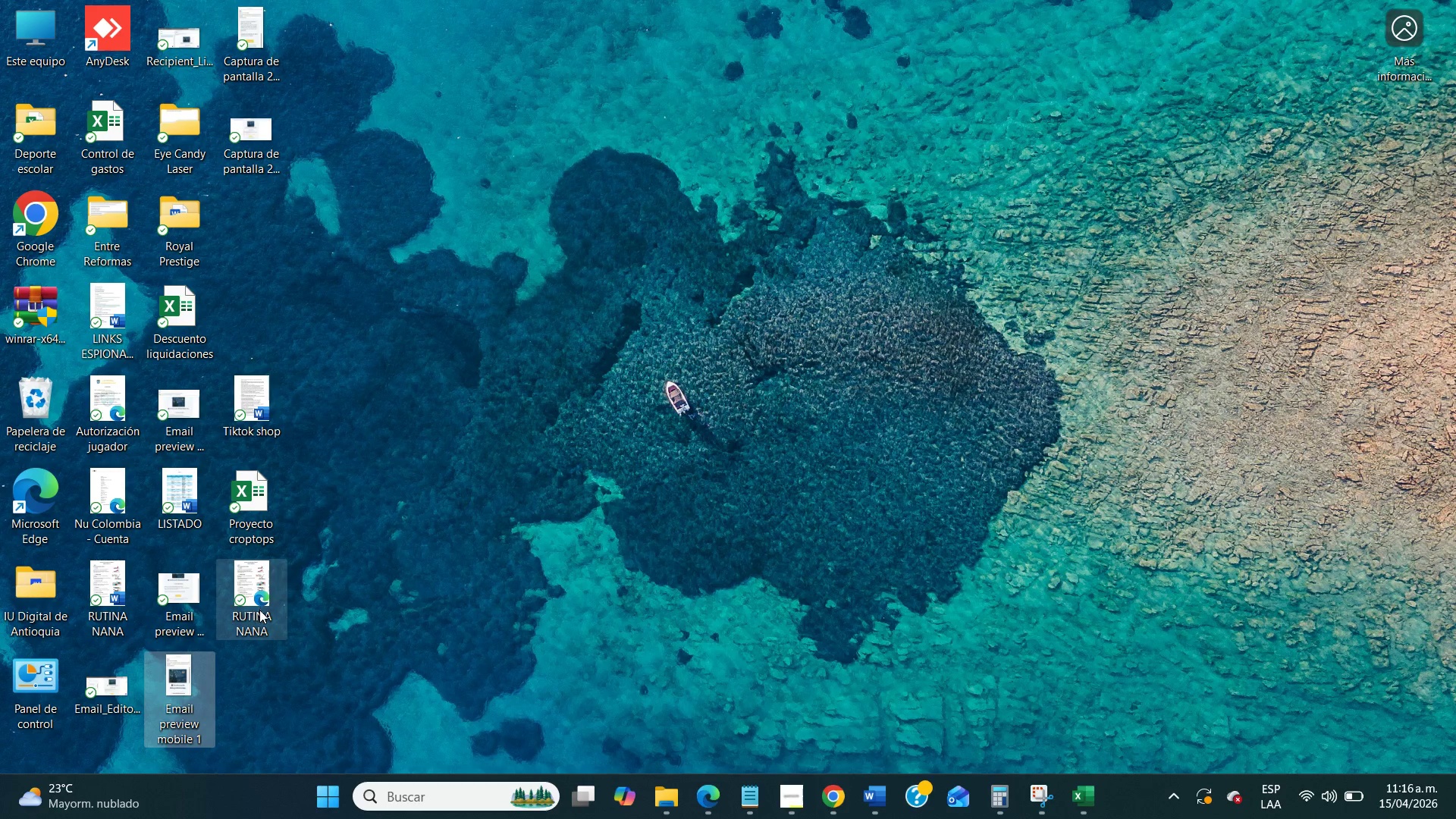 
left_click([648, 598])
 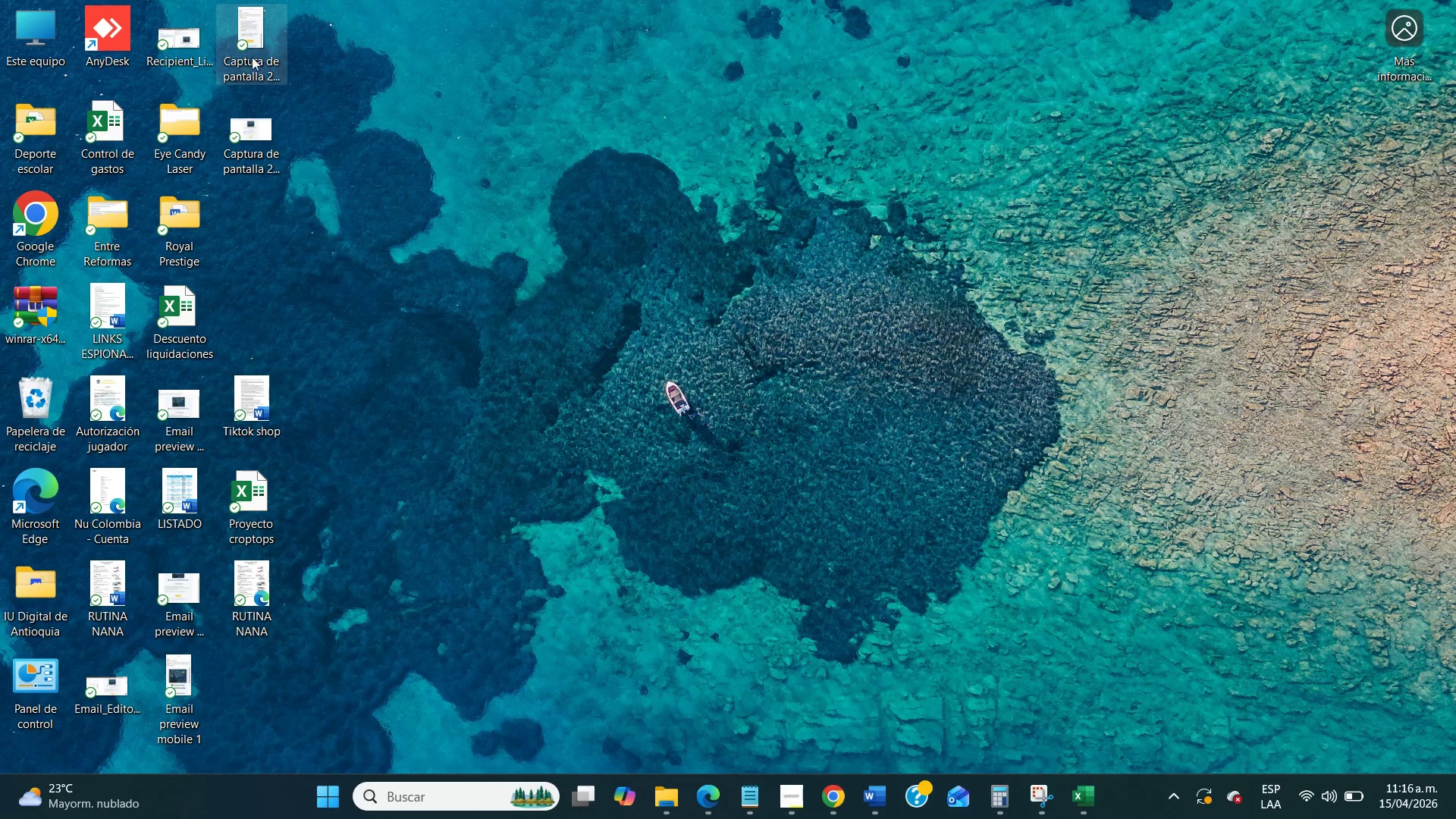 
double_click([243, 48])
 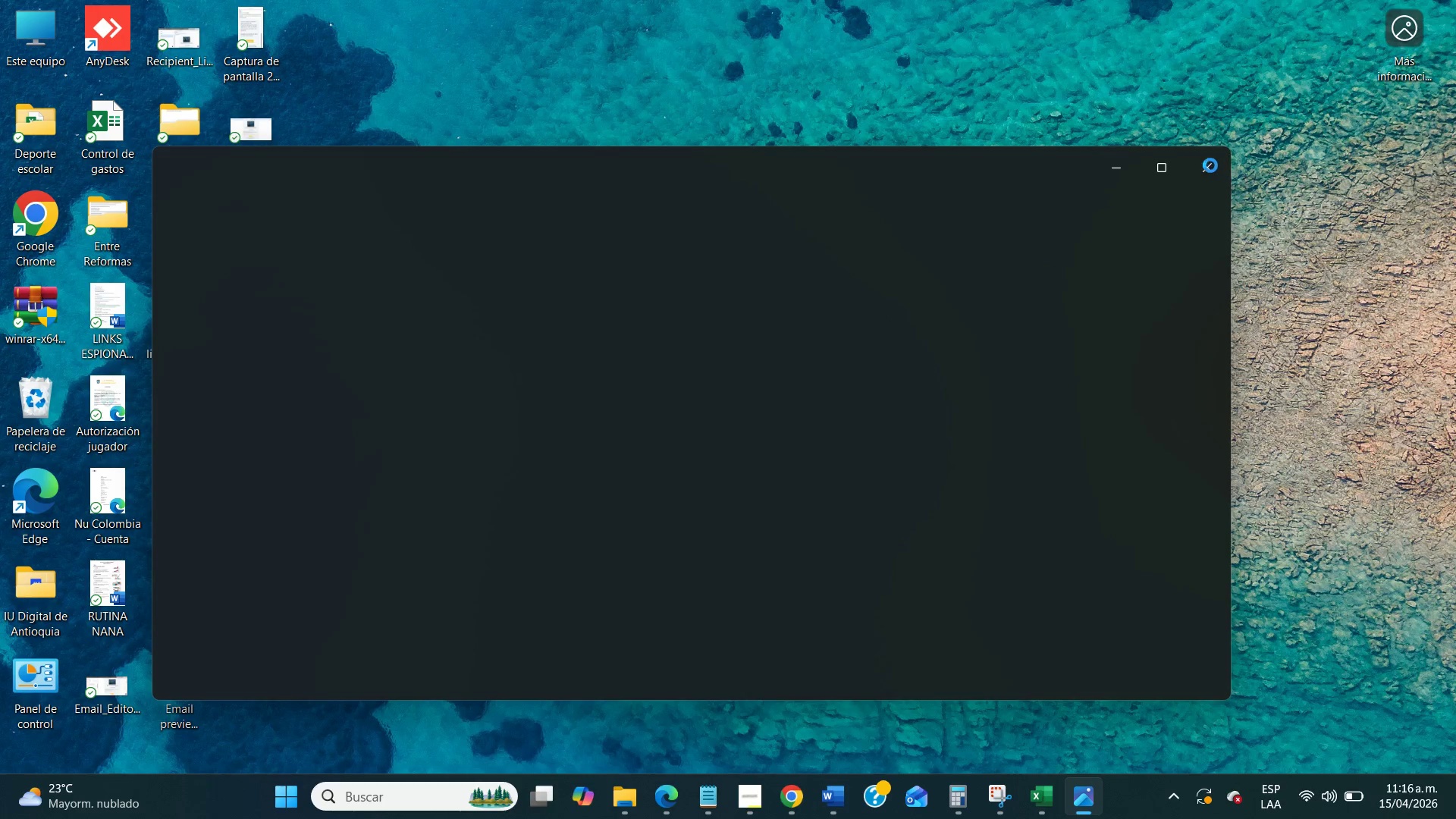 
left_click([1210, 165])
 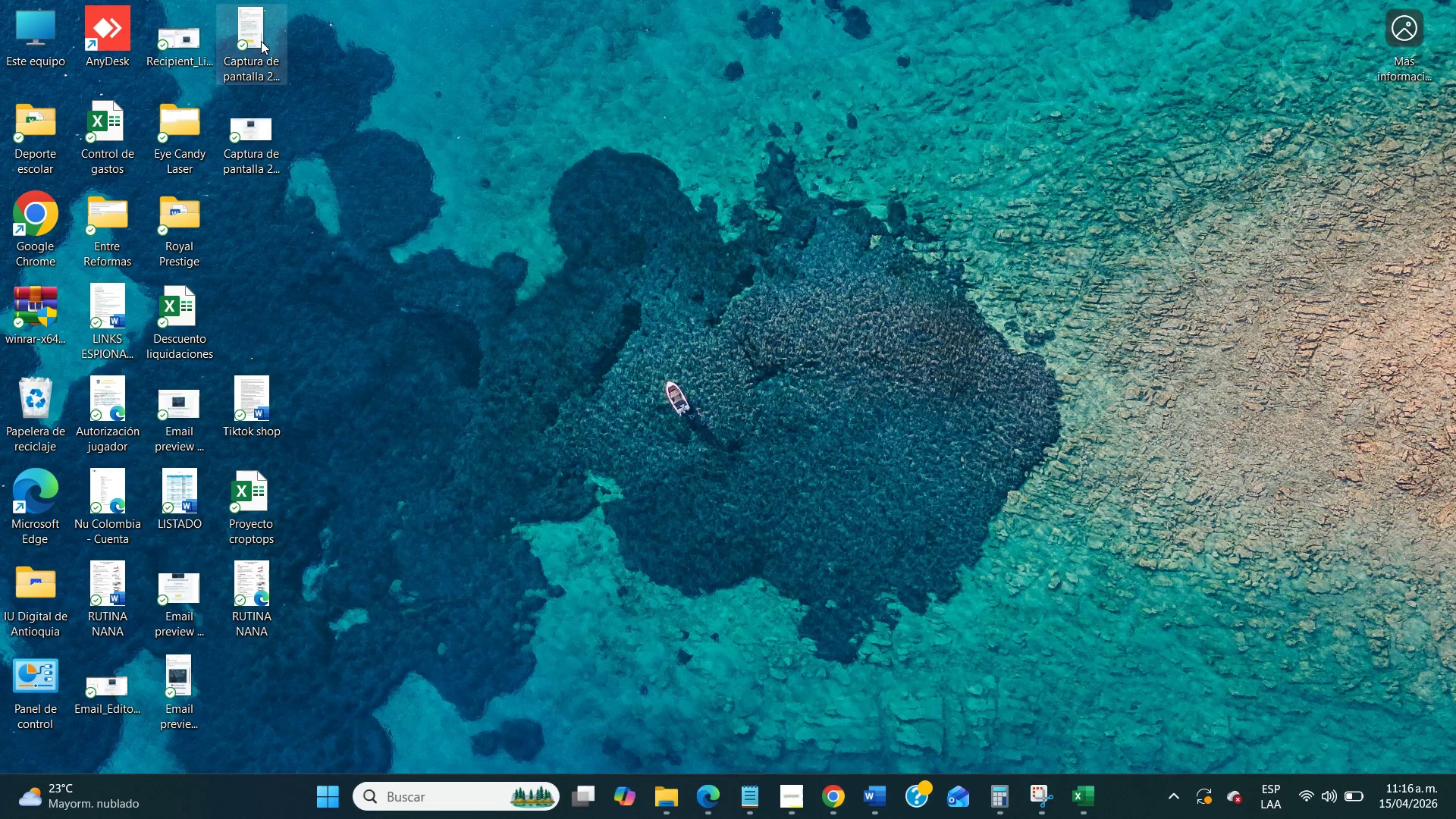 
right_click([261, 41])
 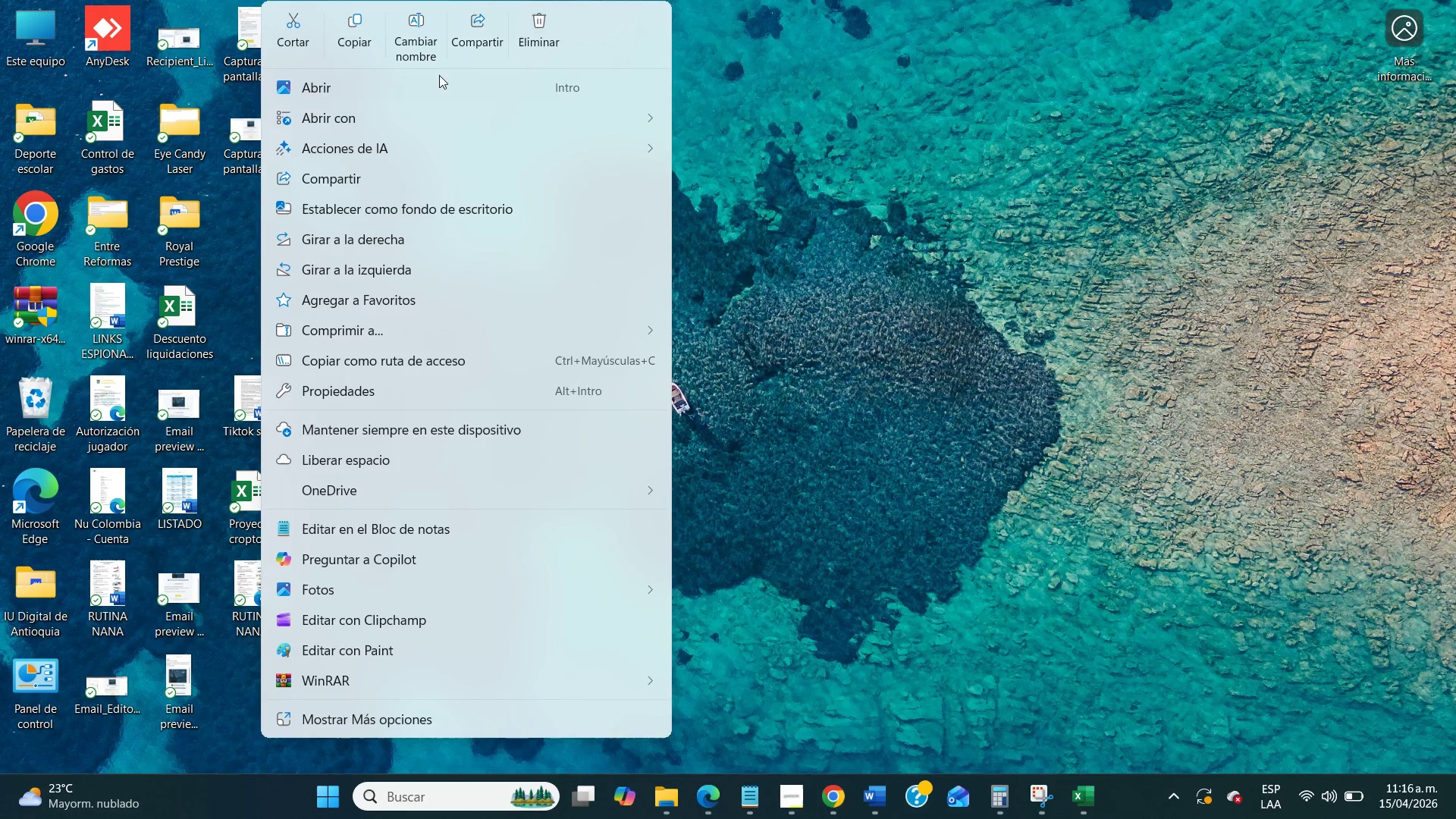 
left_click([425, 36])
 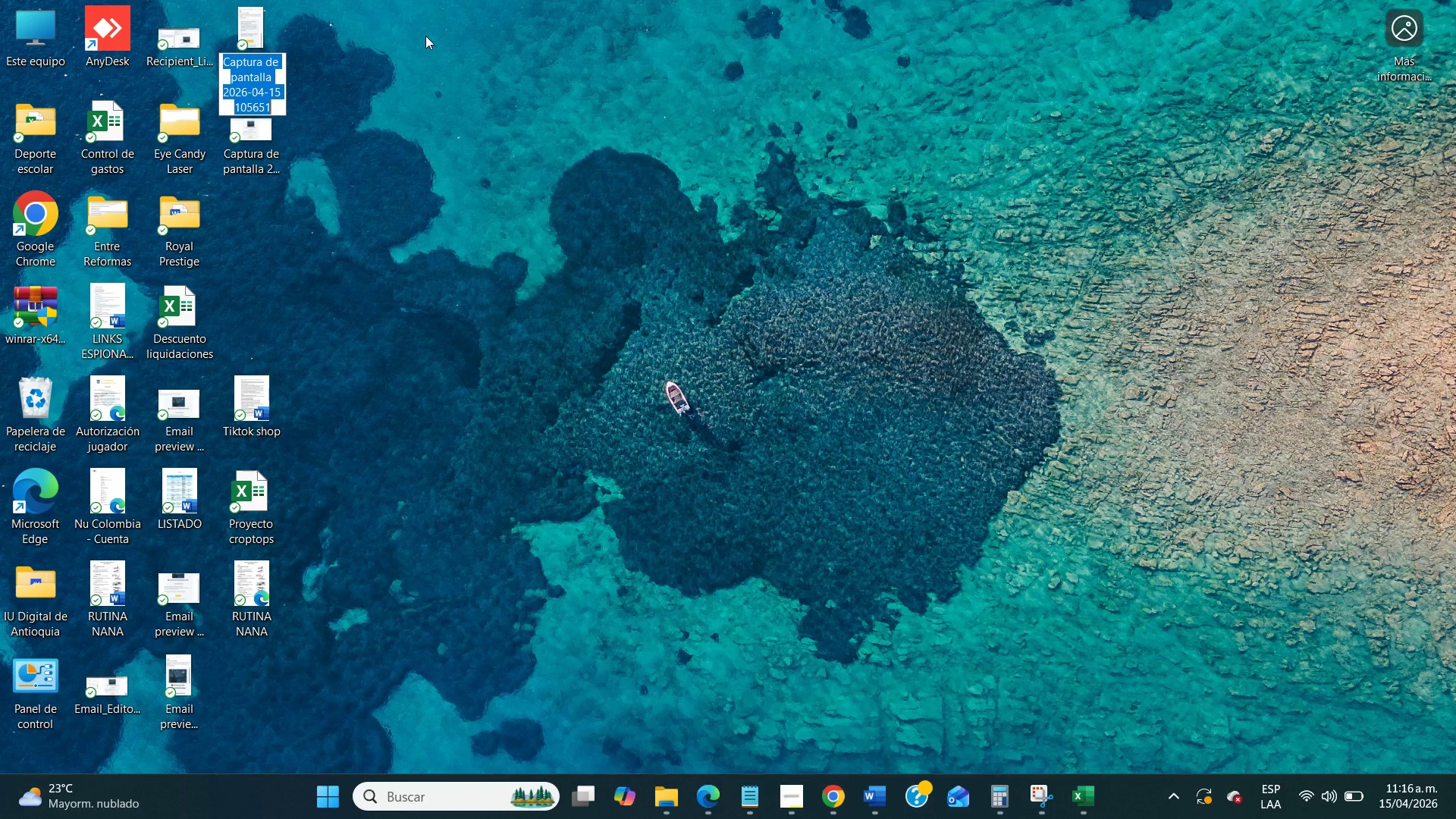 
type(Email preview mobile 2)
 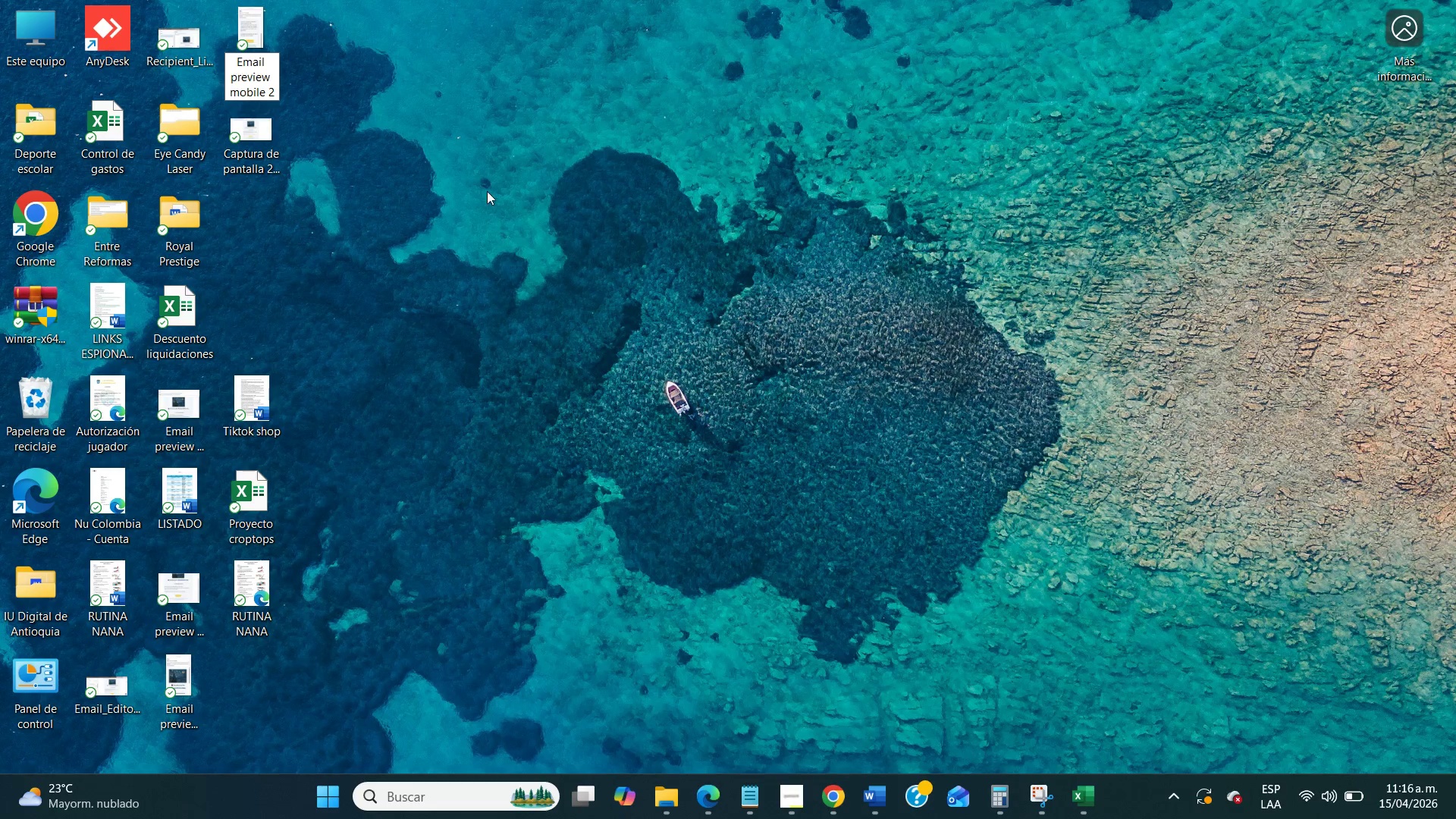 
left_click([495, 206])
 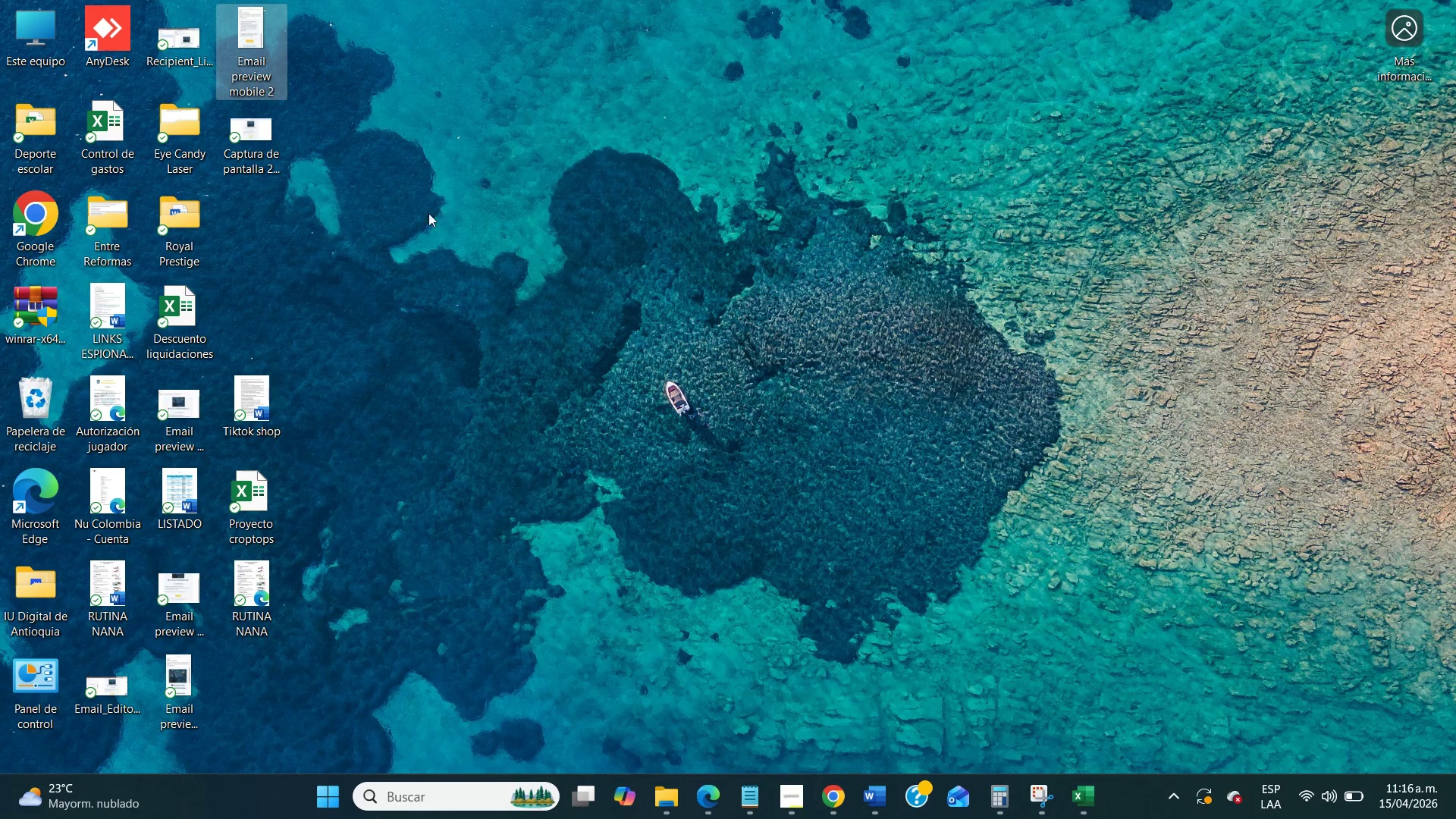 
double_click([255, 158])
 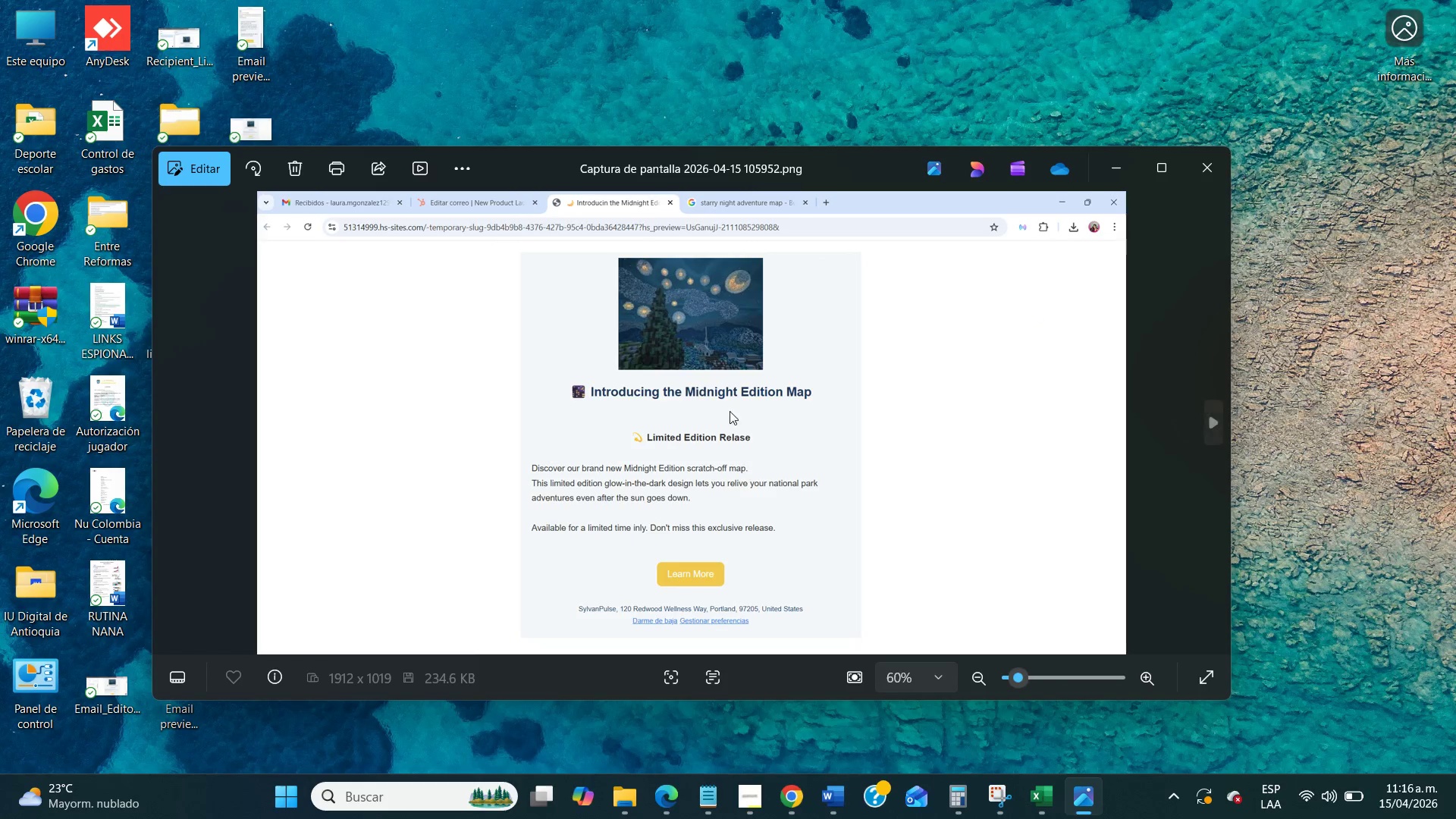 
left_click([1196, 175])
 